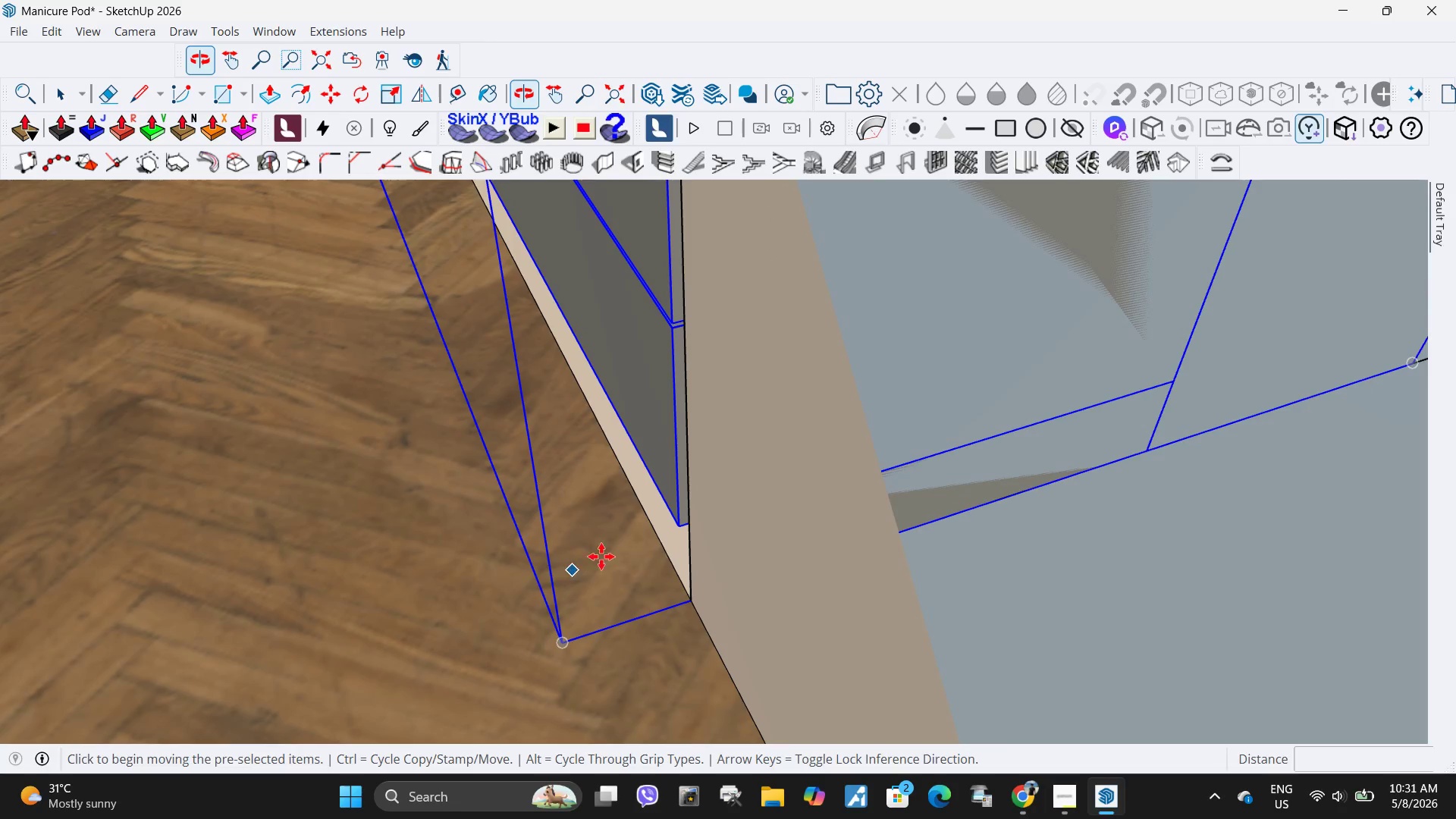 
key(K)
 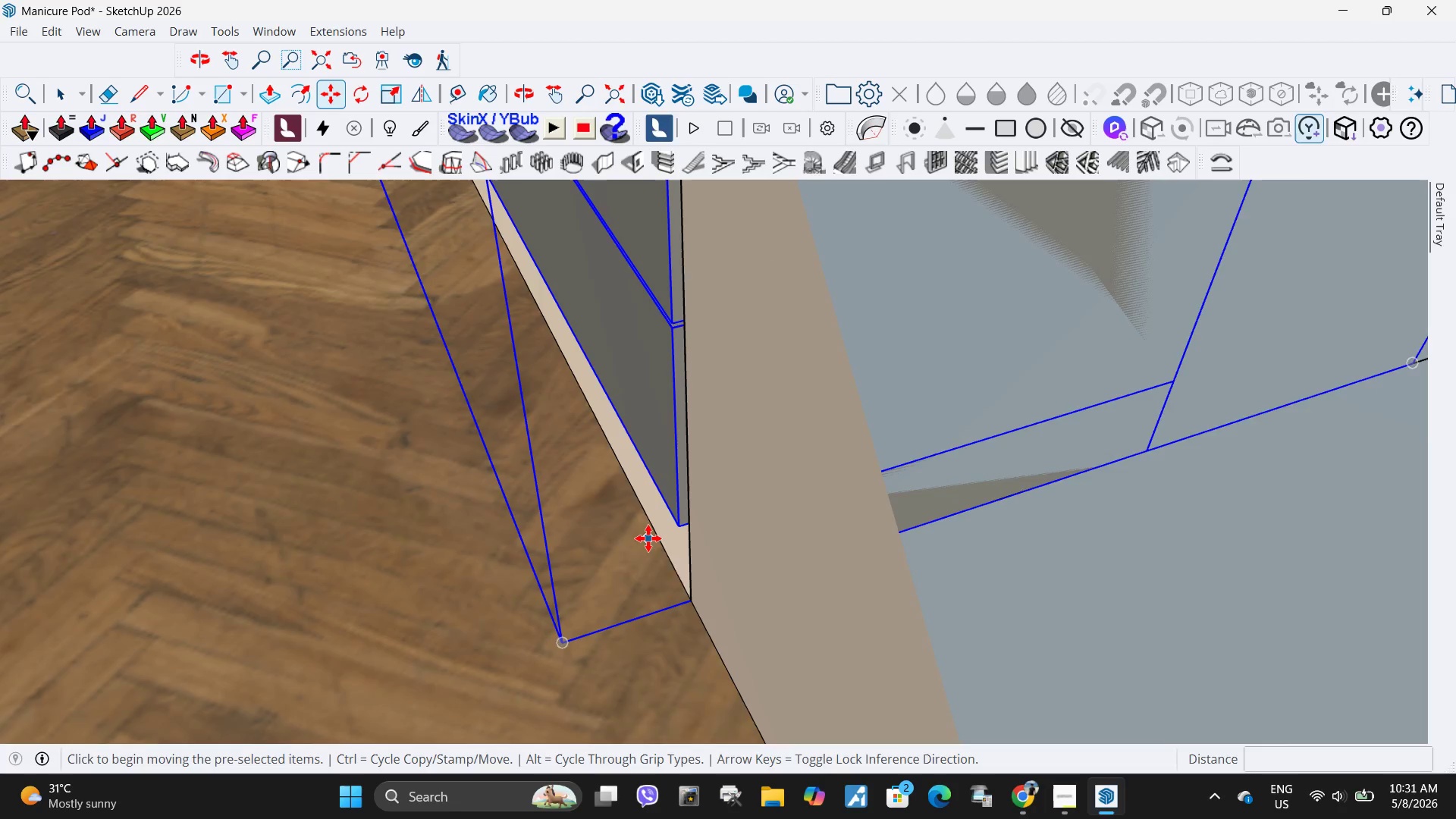 
scroll: coordinate [648, 538], scroll_direction: up, amount: 1.0
 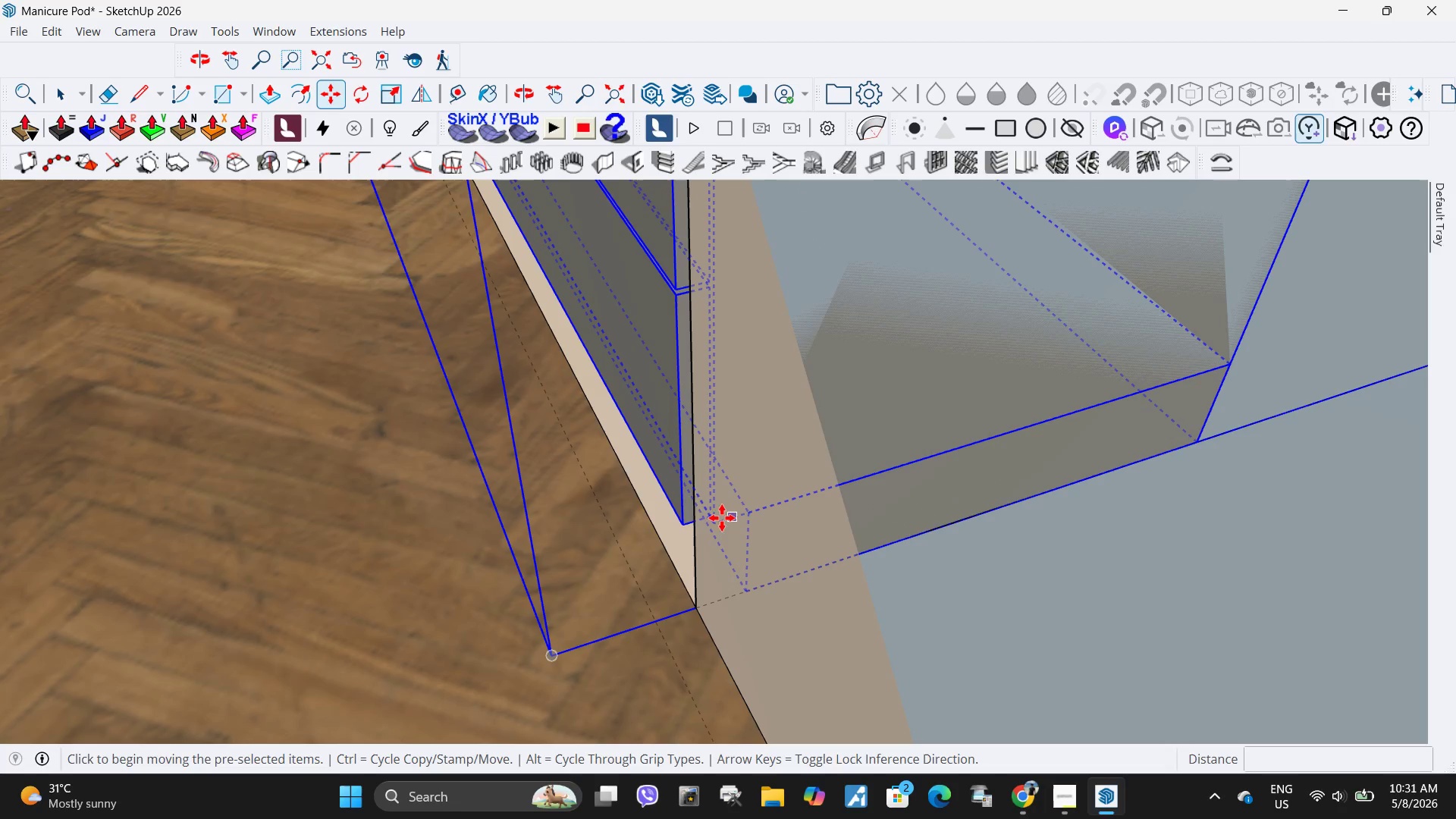 
scroll: coordinate [710, 529], scroll_direction: none, amount: 0.0
 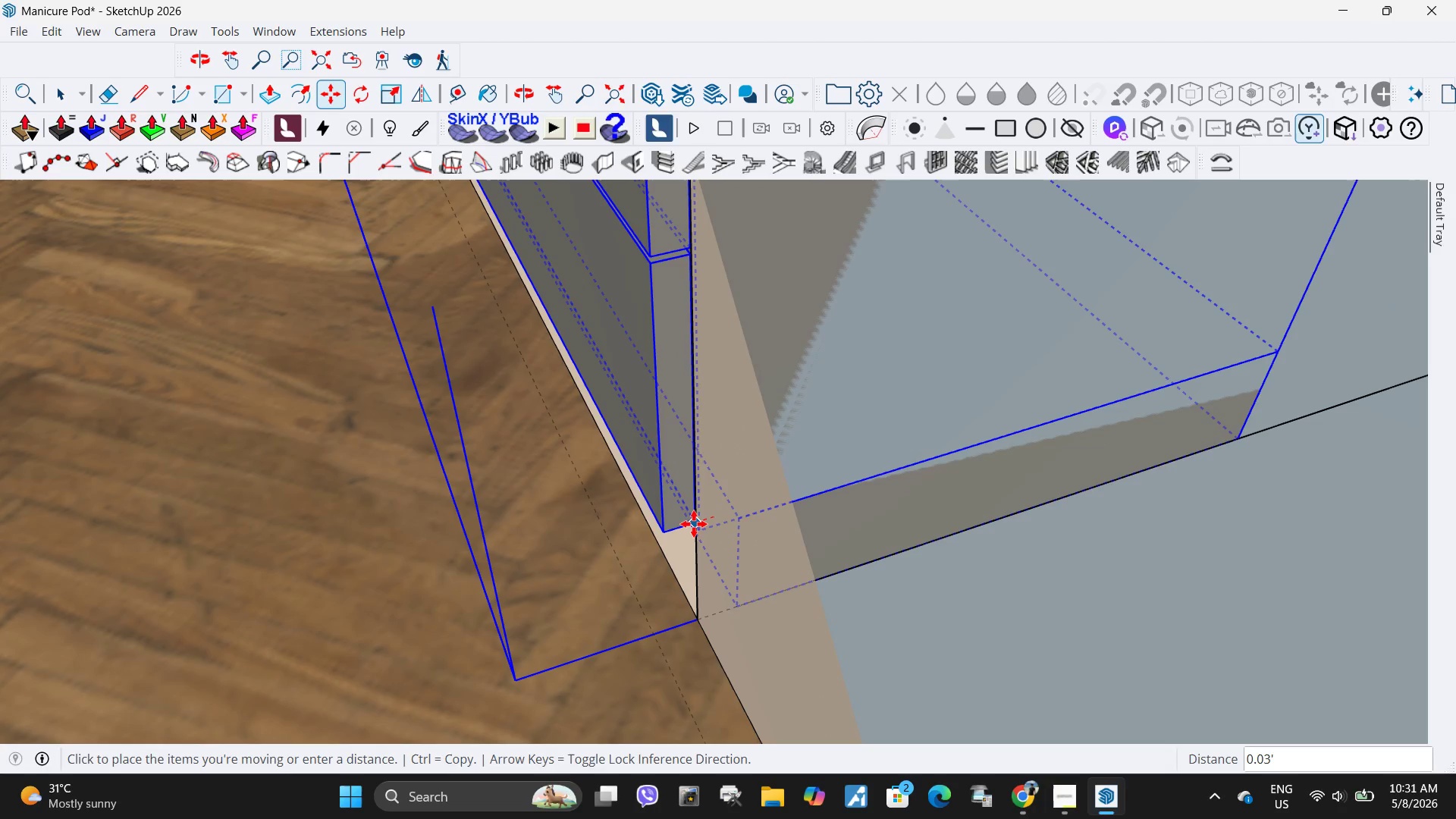 
left_click([694, 524])
 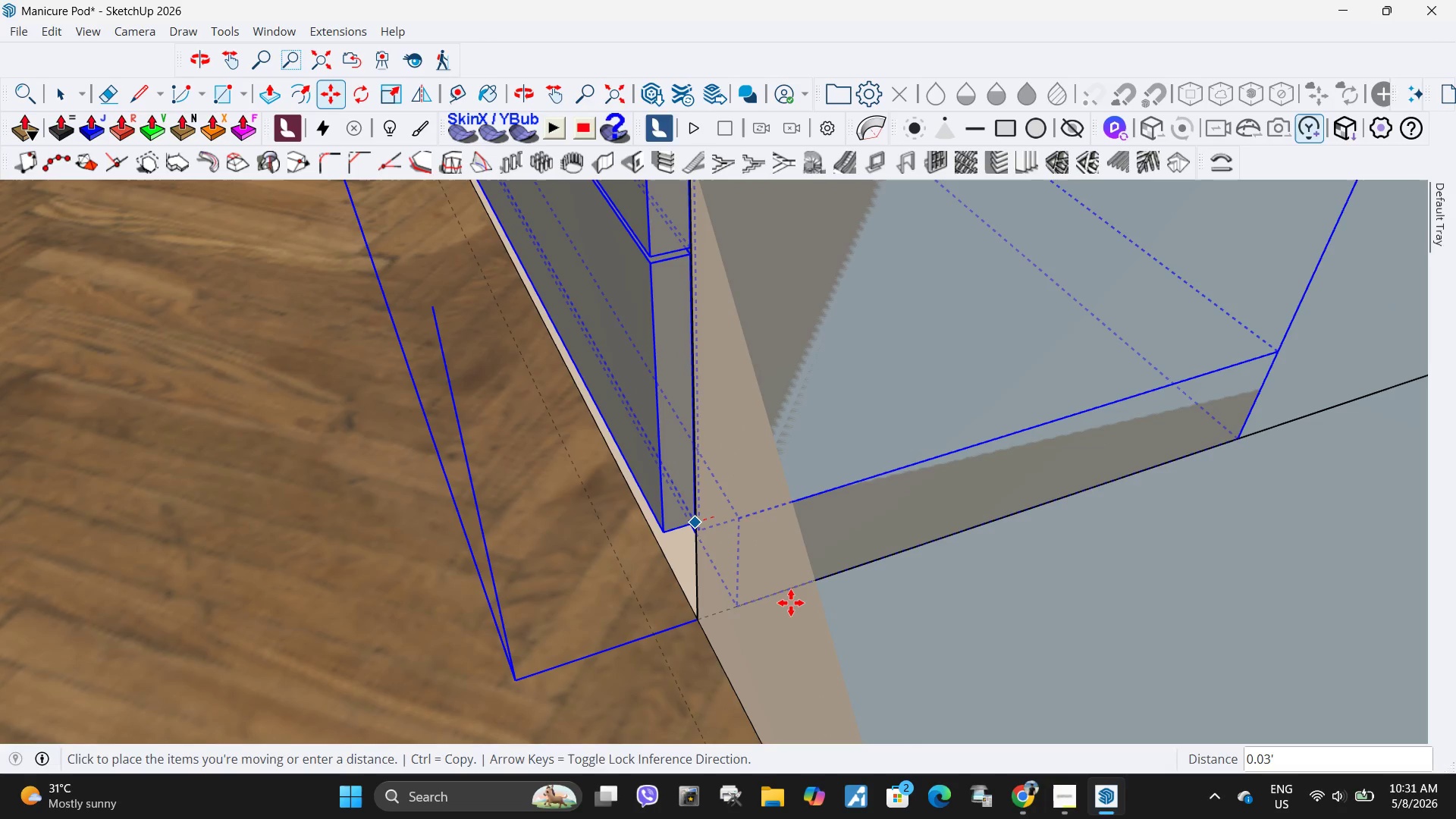 
key(Space)
 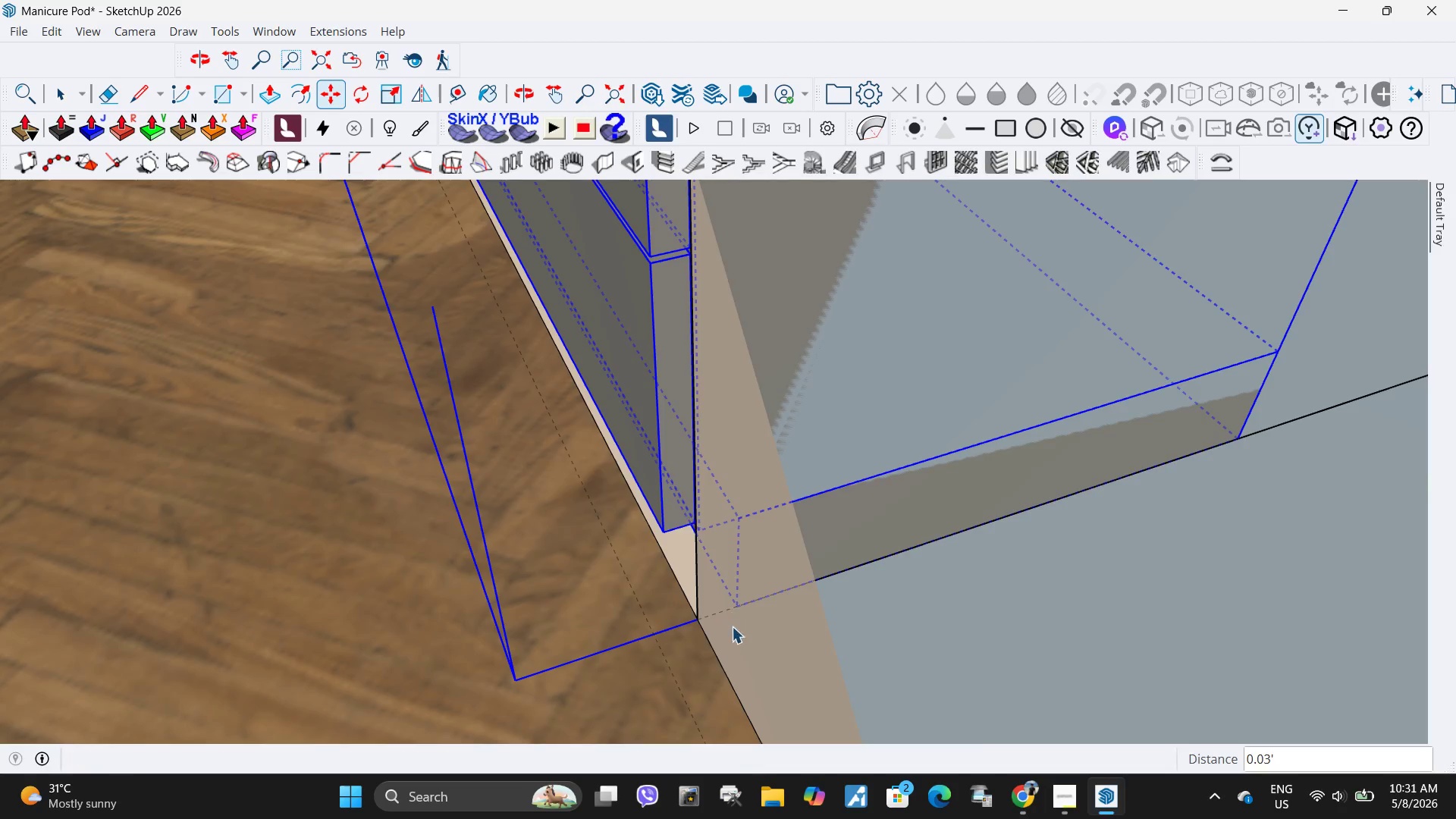 
key(Escape)
 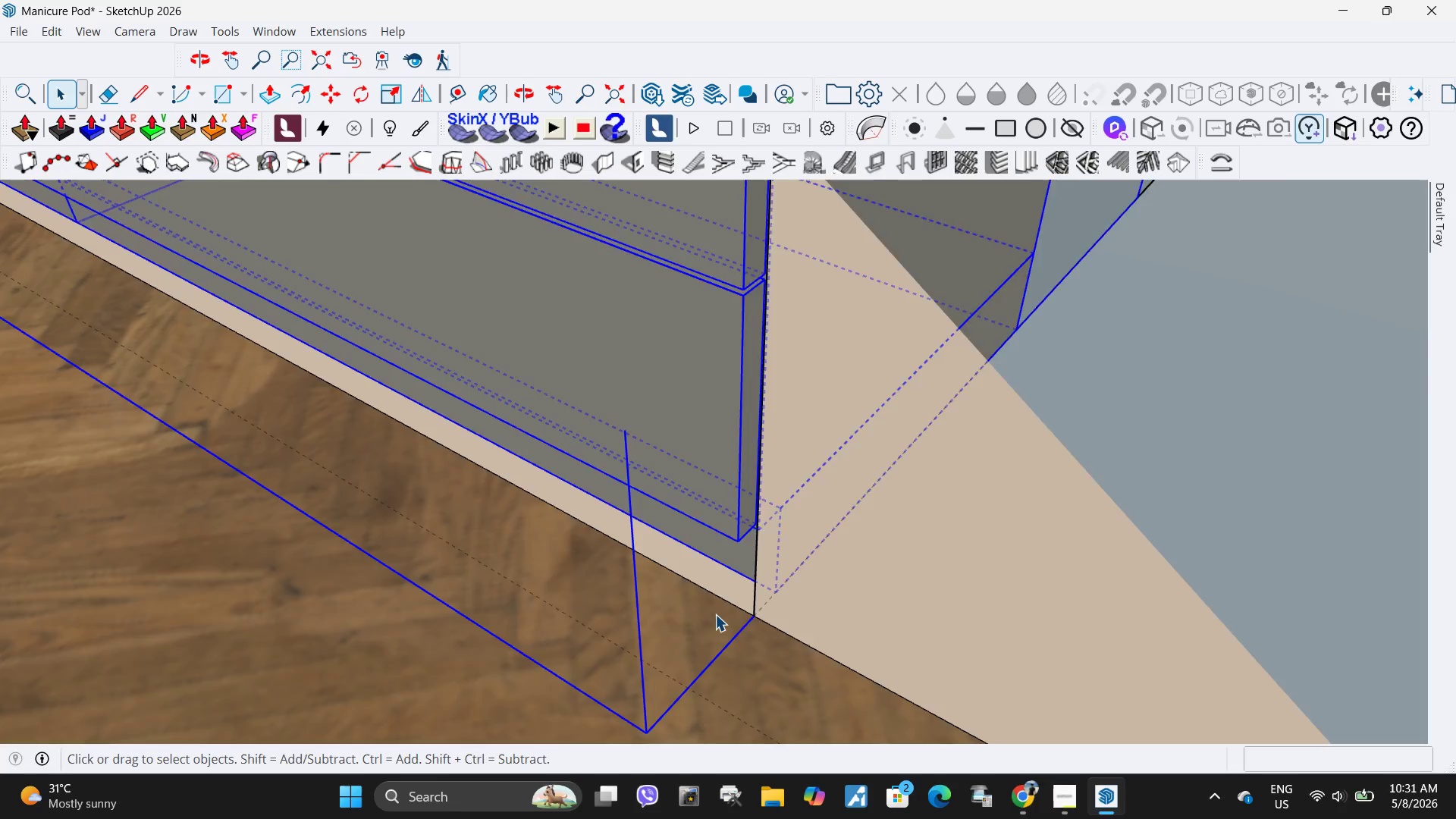 
scroll: coordinate [778, 612], scroll_direction: down, amount: 7.0
 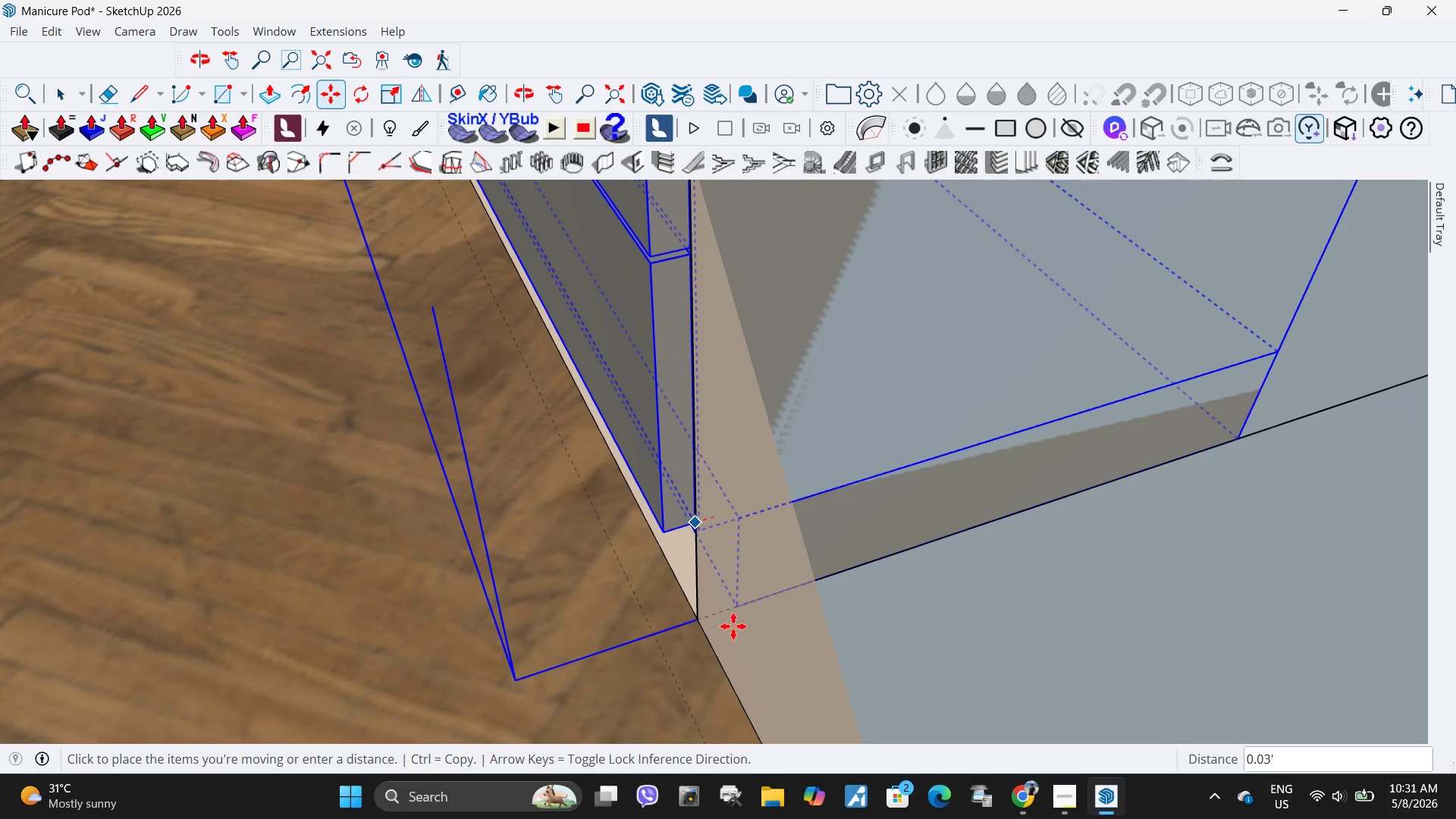 
key(Escape)
 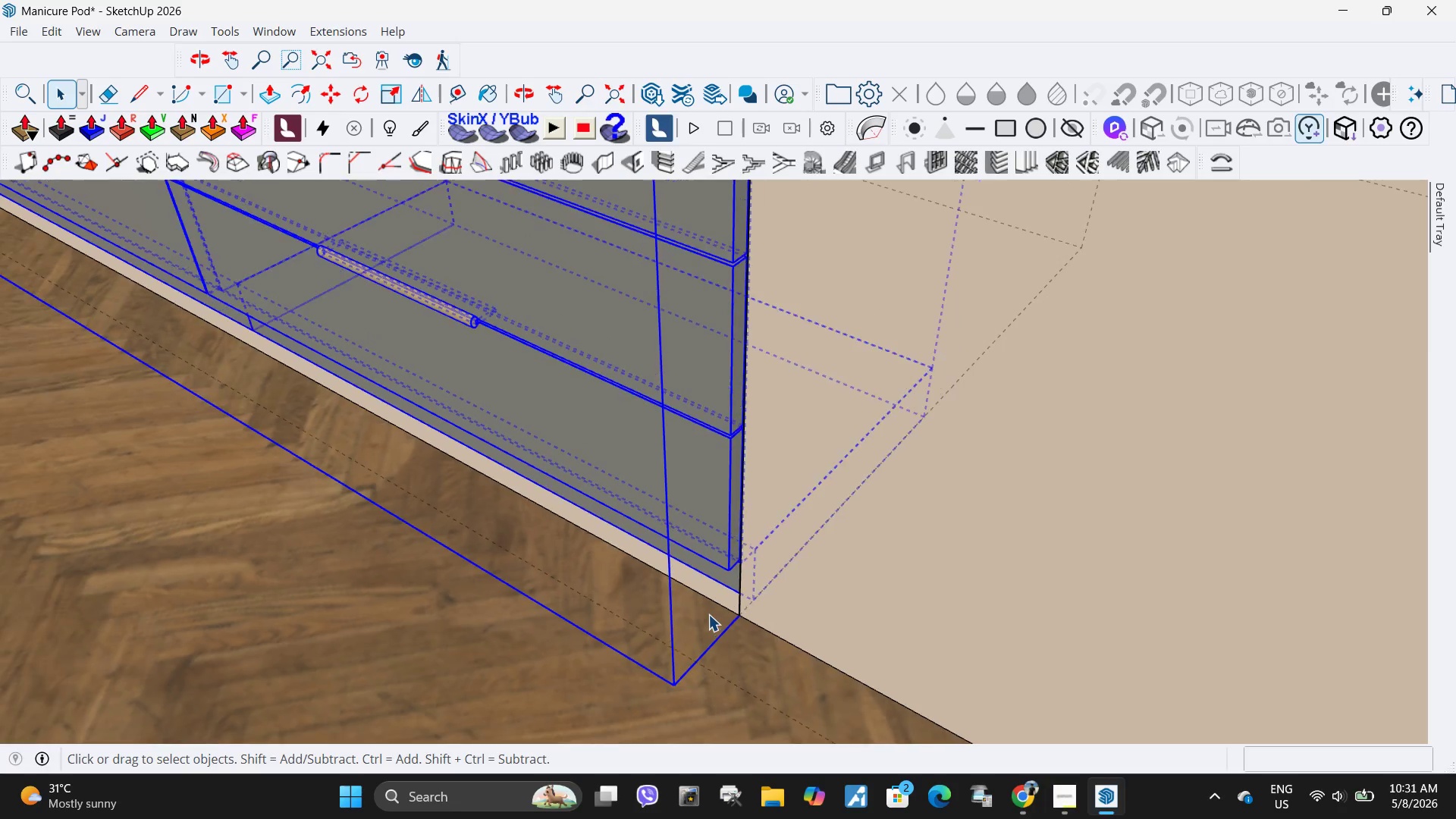 
key(Escape)
 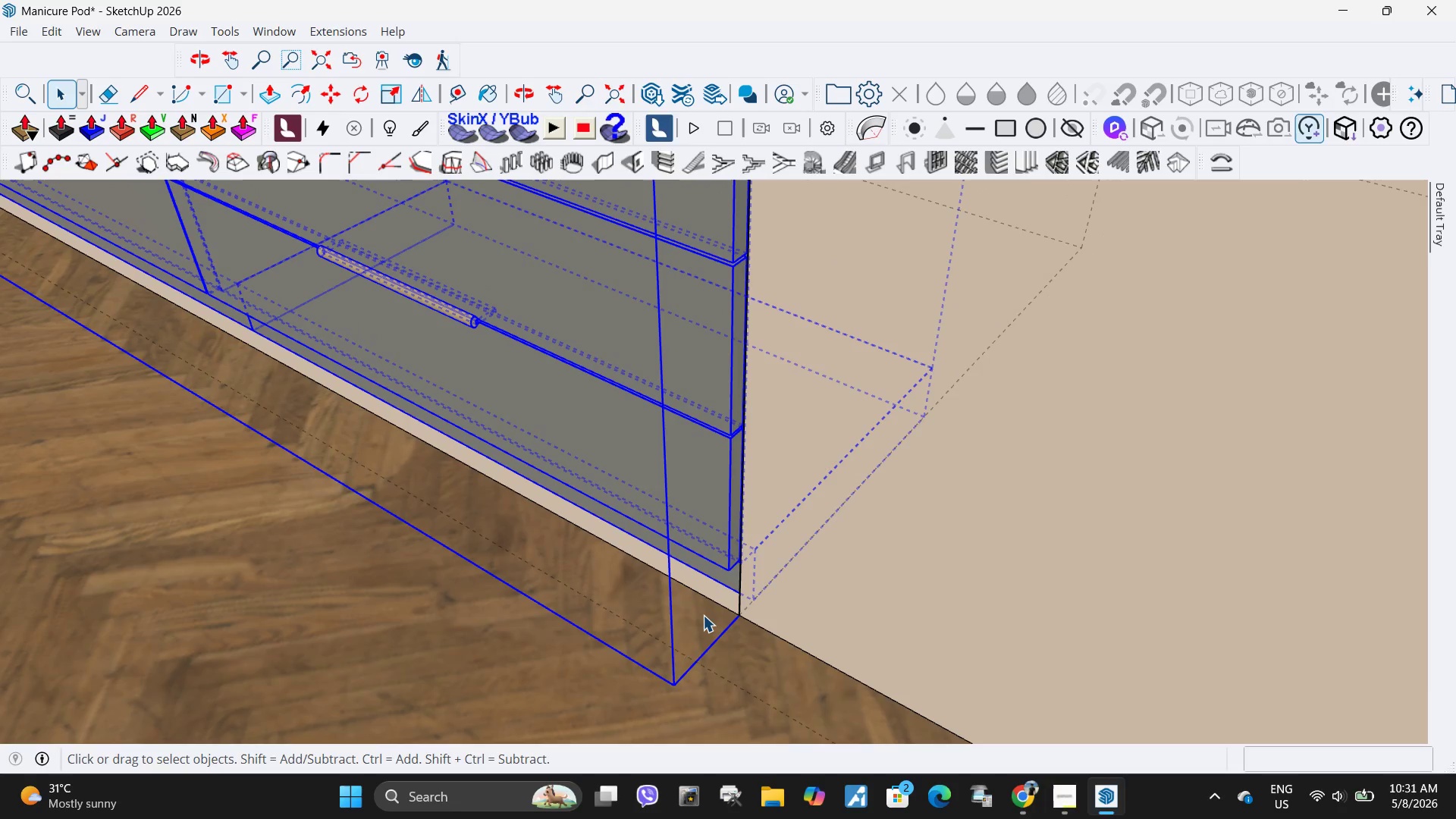 
key(Escape)
 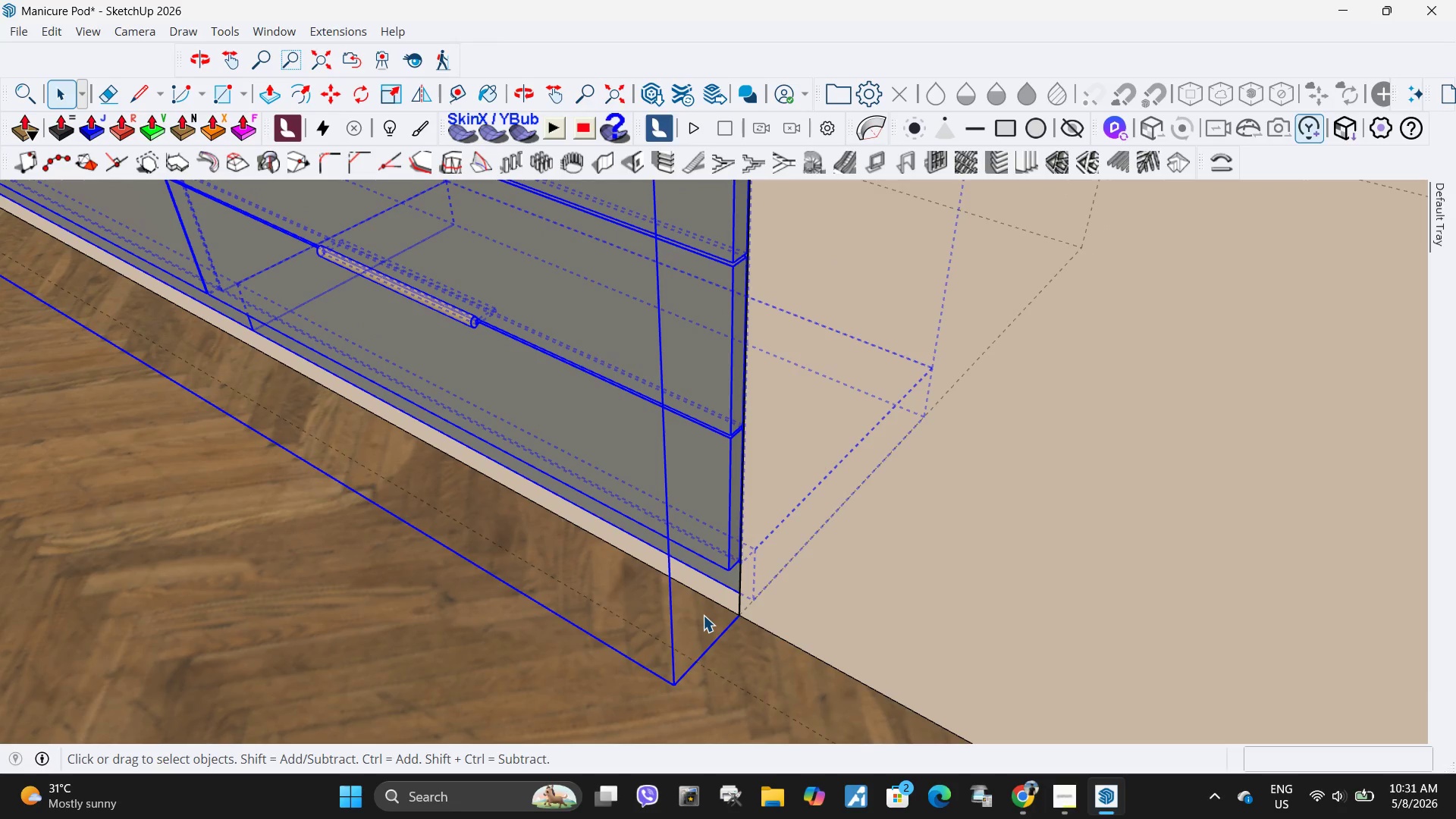 
scroll: coordinate [714, 614], scroll_direction: down, amount: 6.0
 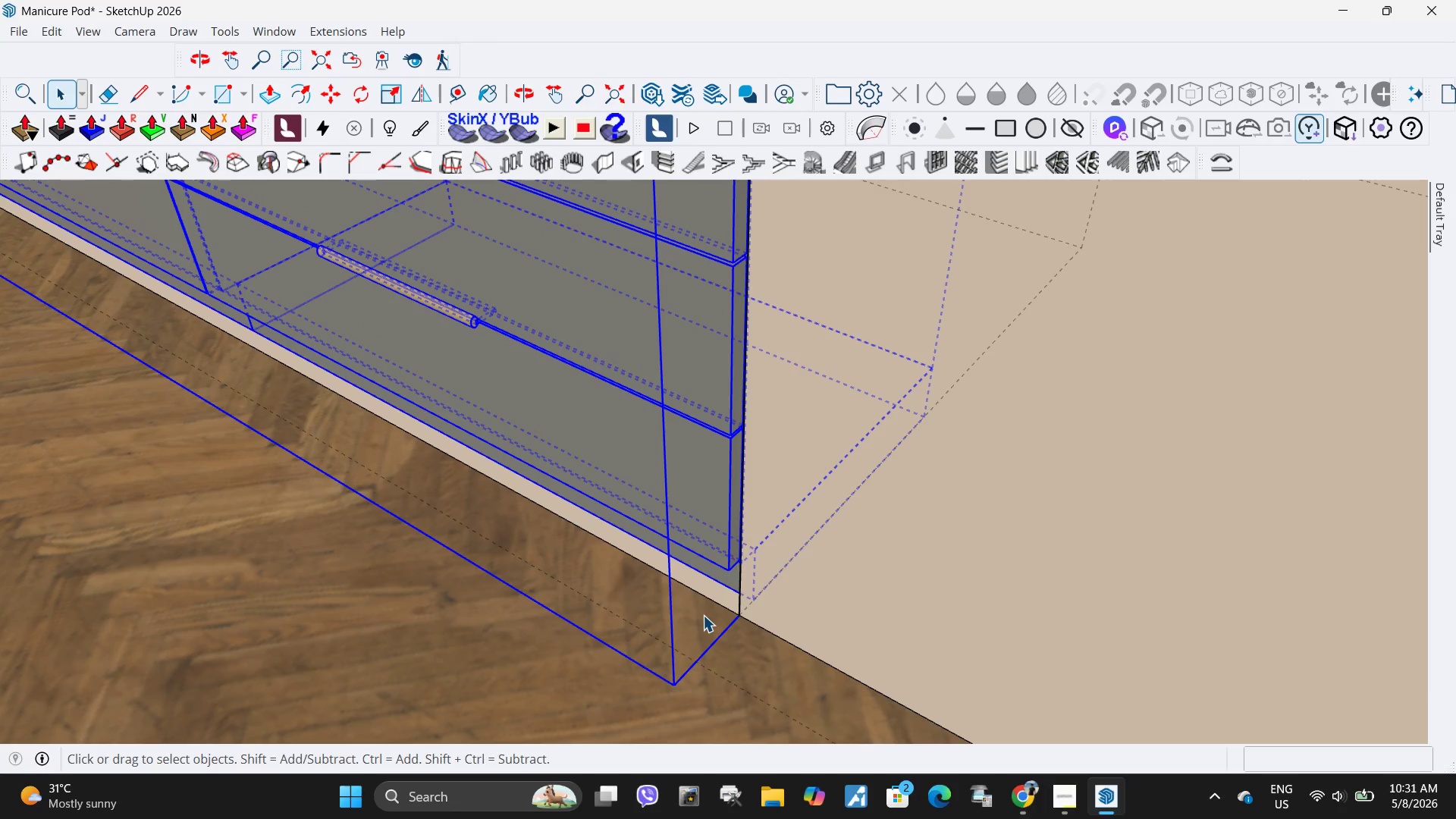 
key(K)
 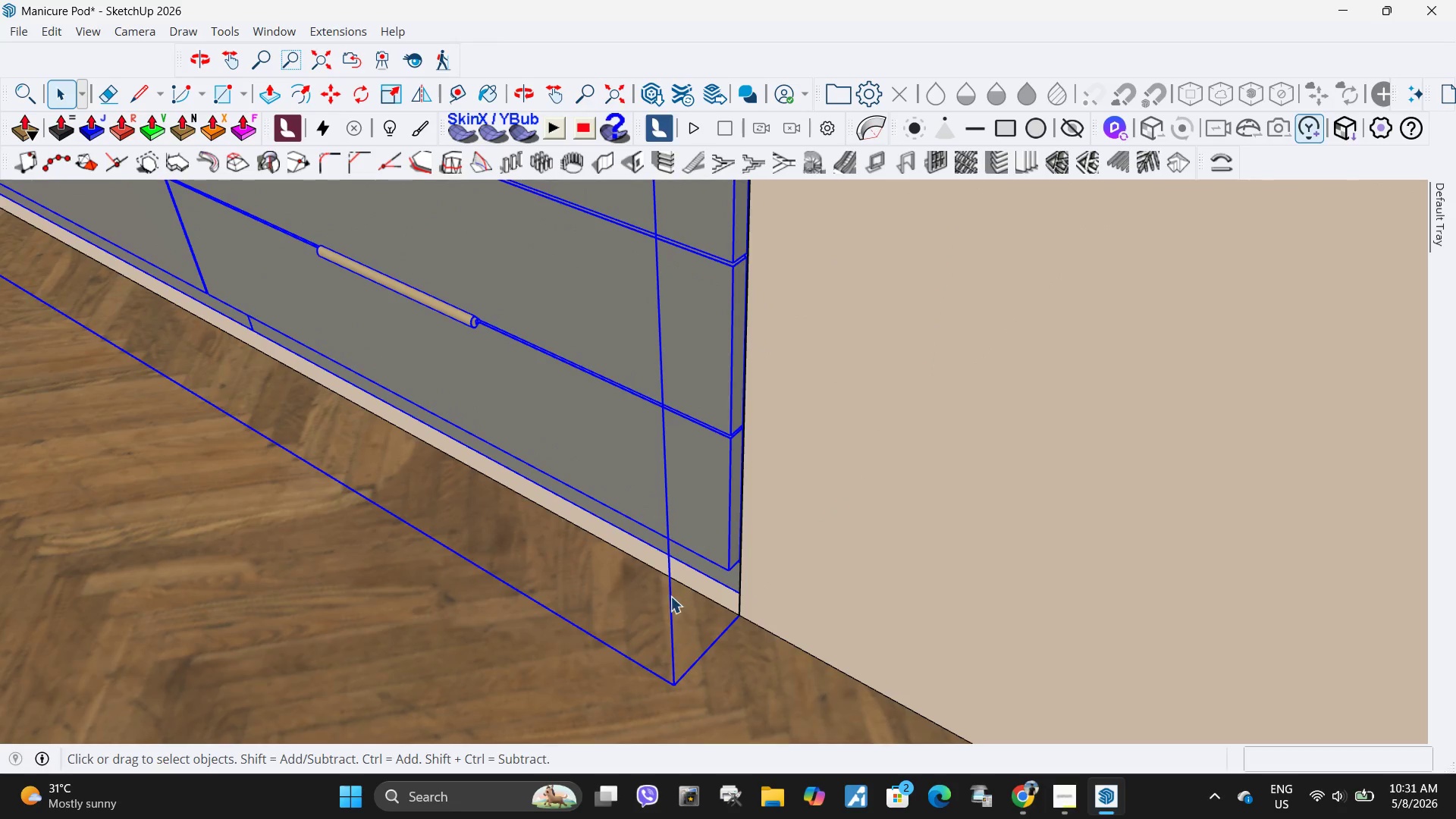 
scroll: coordinate [668, 601], scroll_direction: down, amount: 5.0
 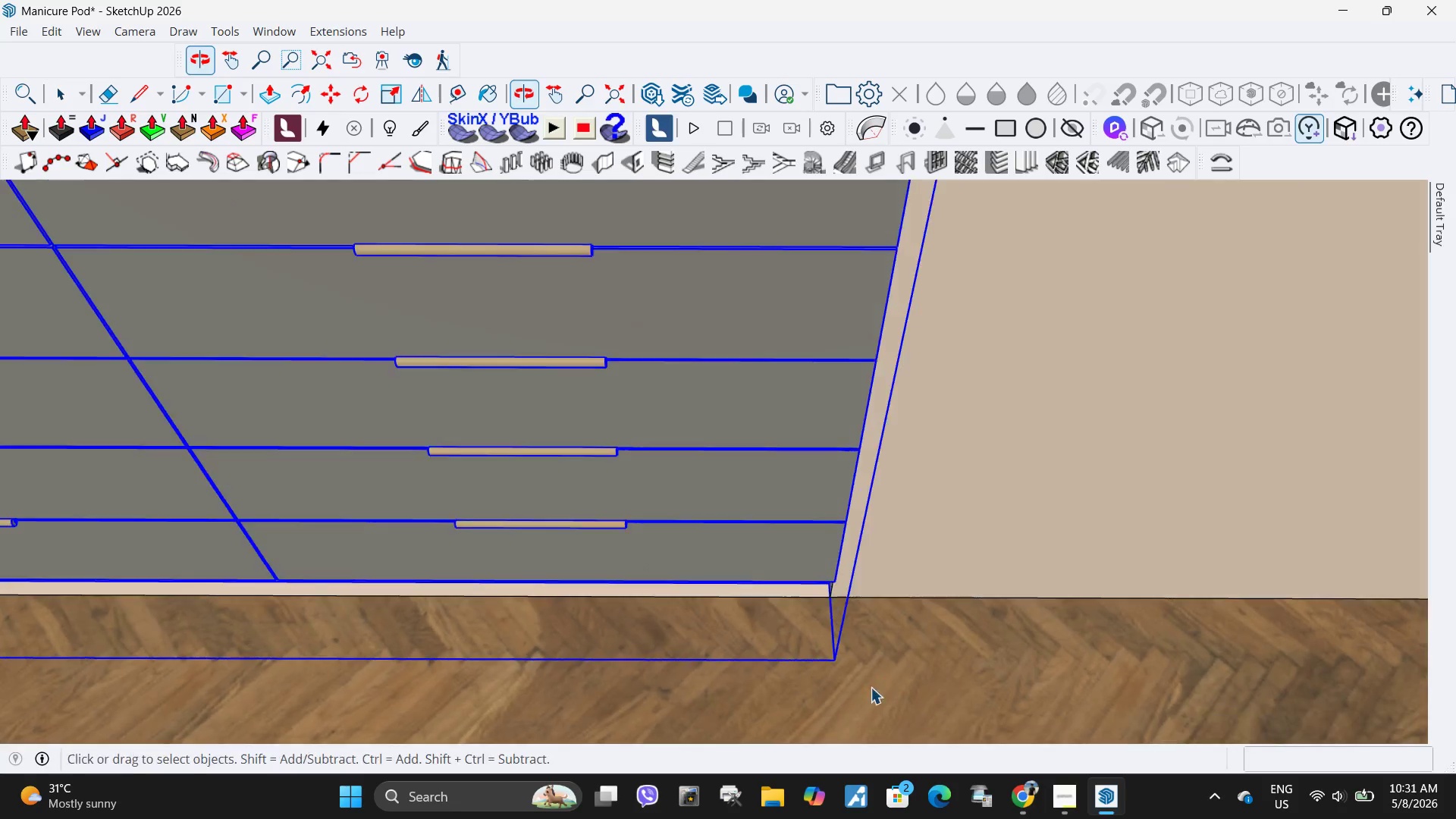 
key(Space)
 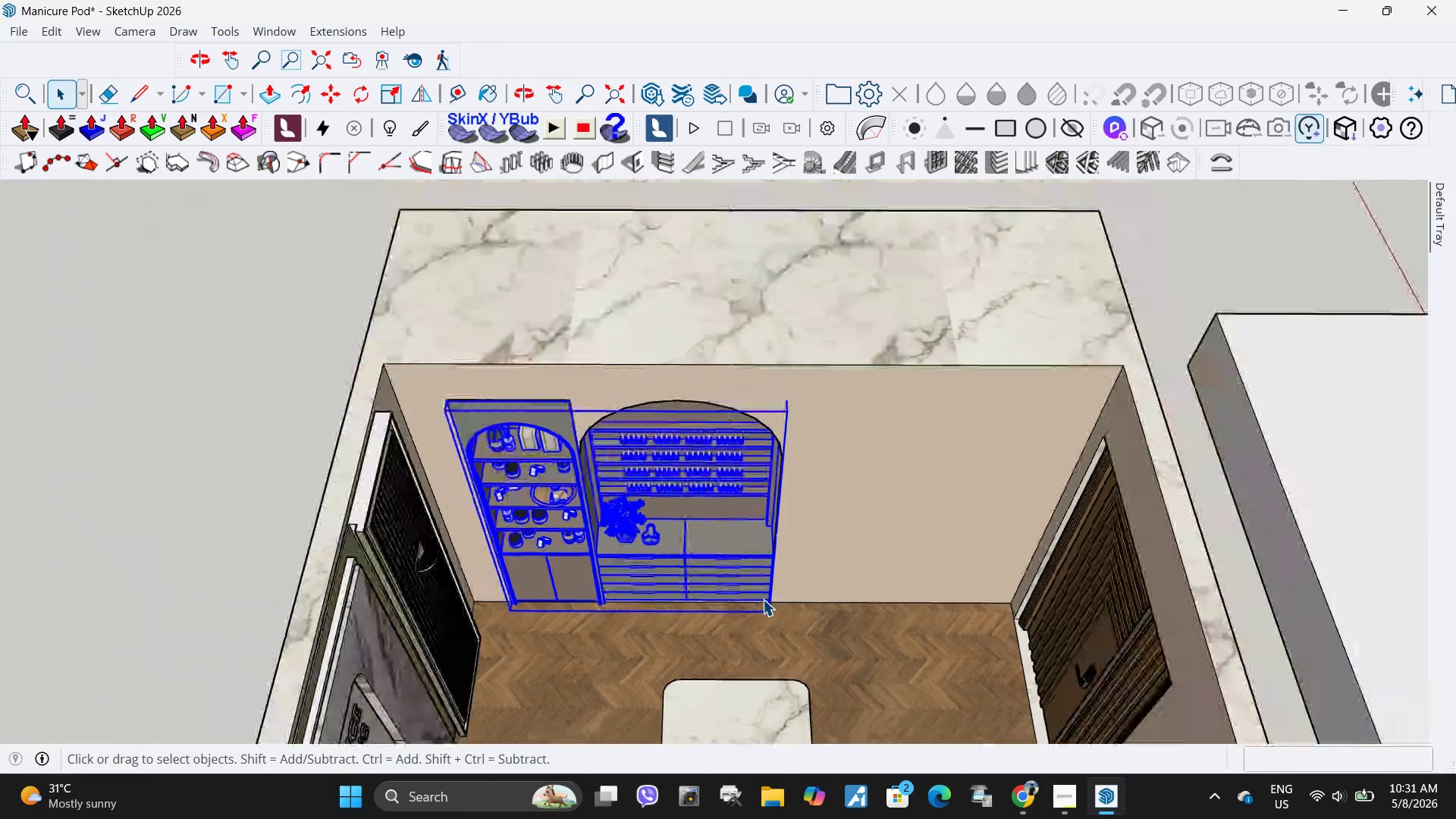 
key(Escape)
 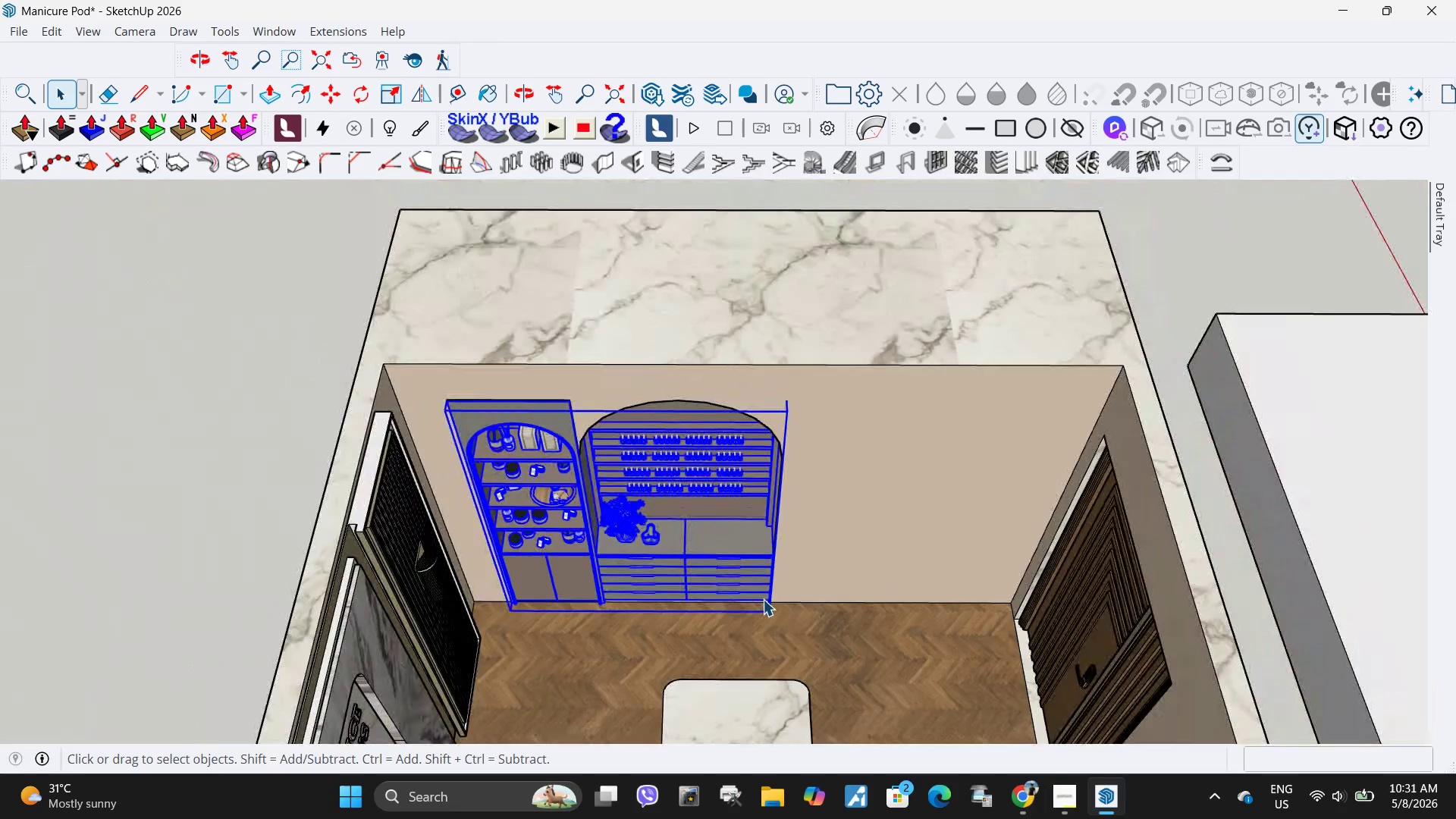 
key(Escape)
 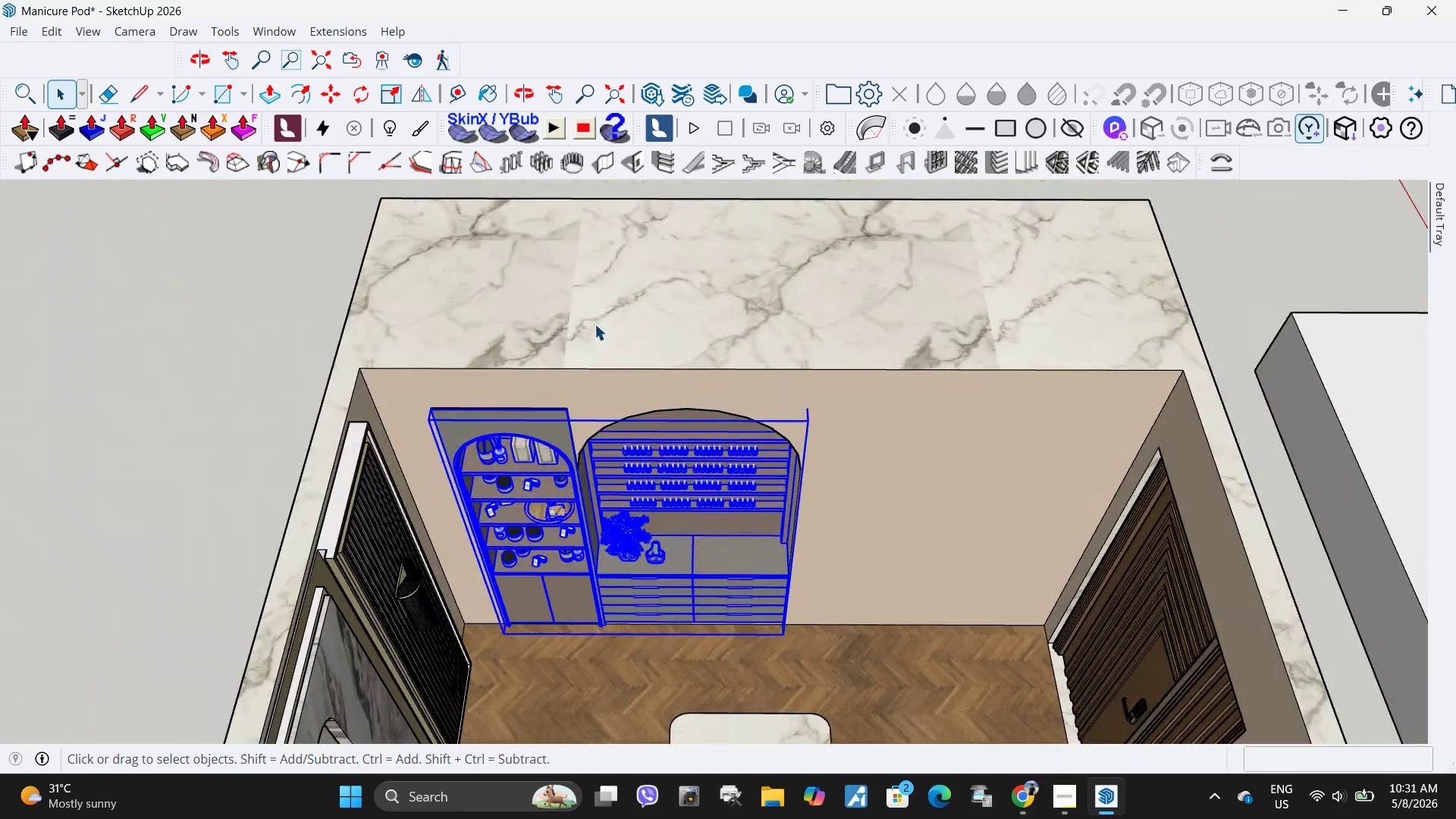 
scroll: coordinate [763, 599], scroll_direction: down, amount: 34.0
 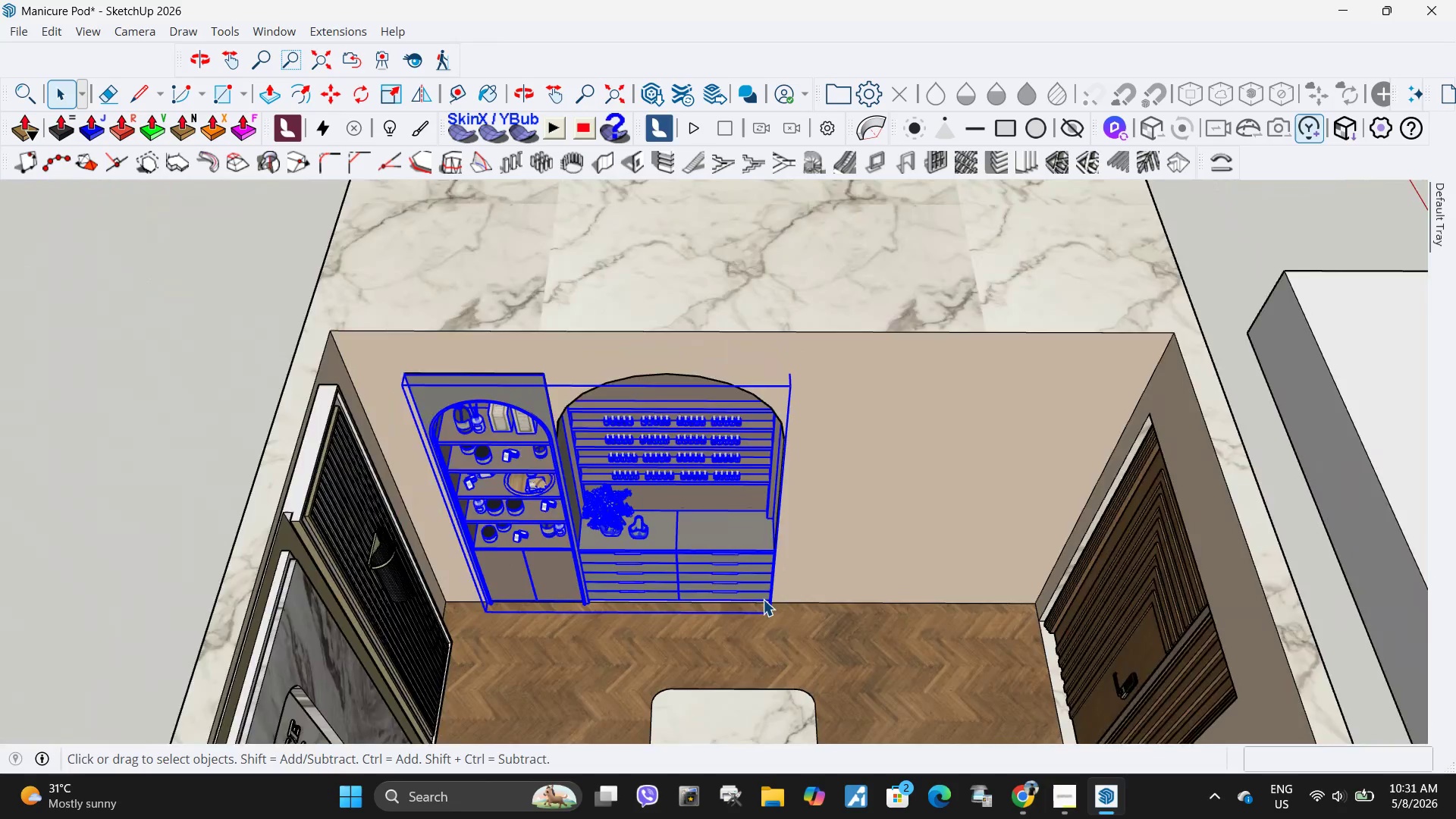 
key(Escape)
 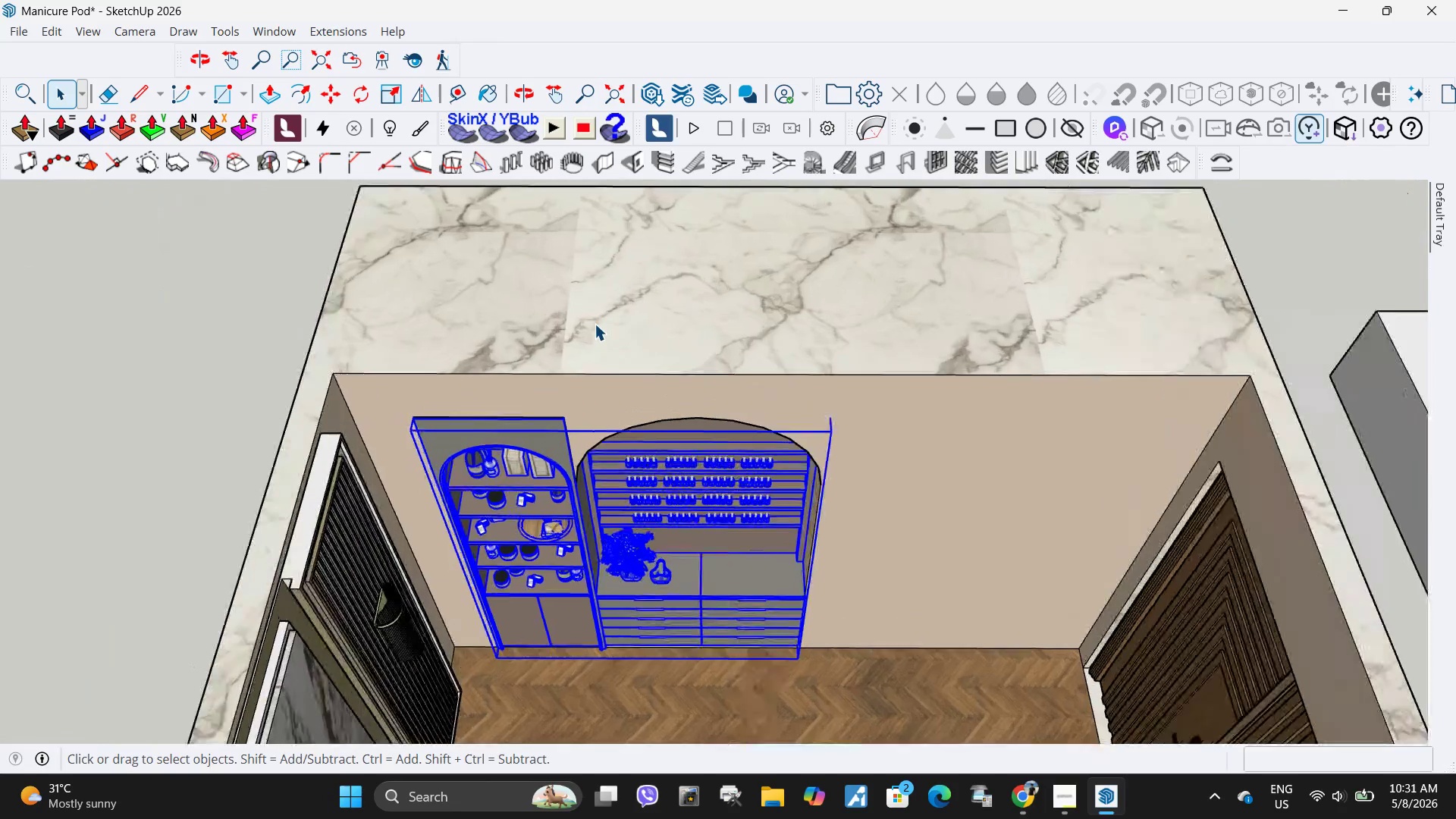 
key(Escape)
 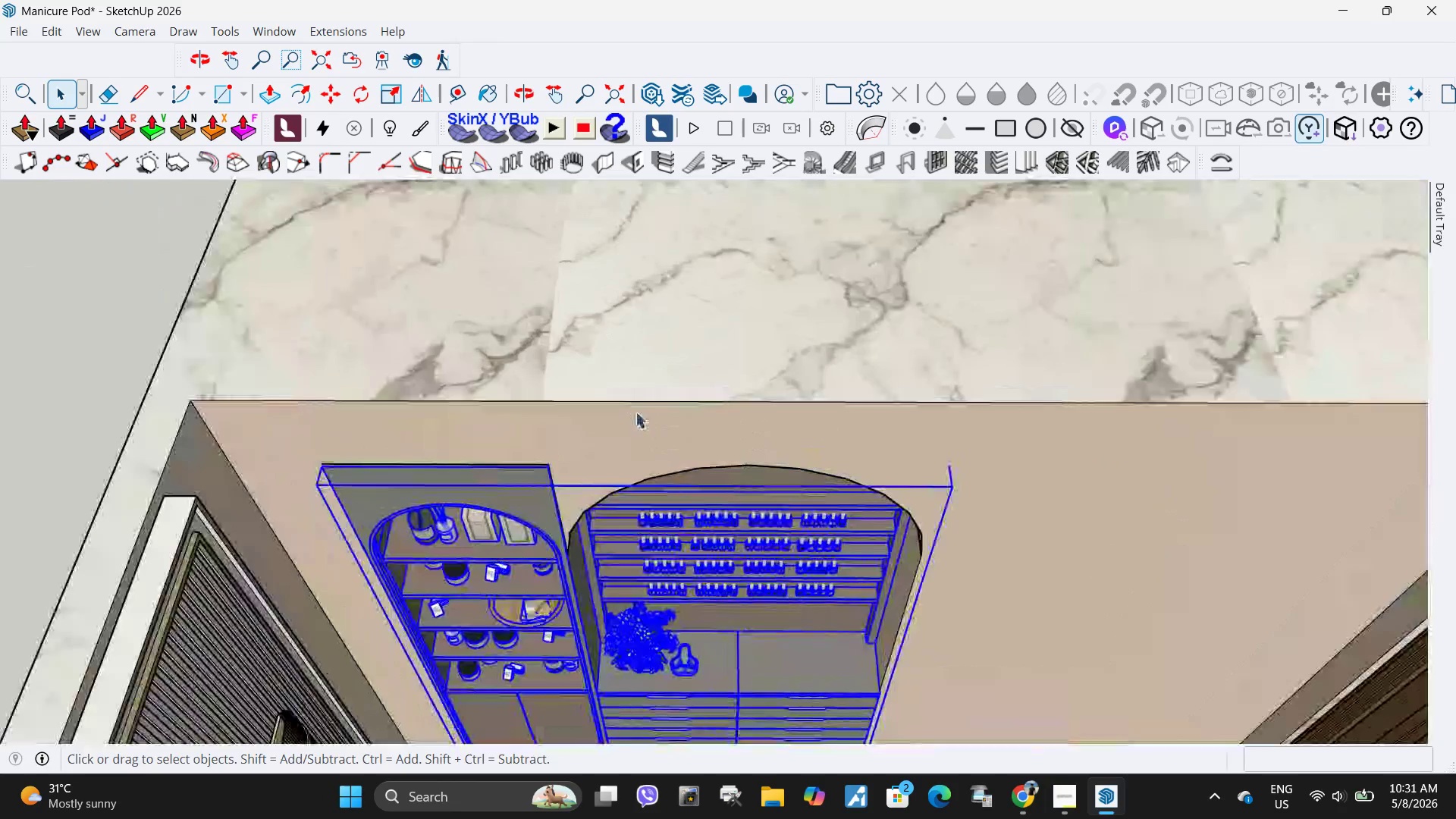 
key(Escape)
 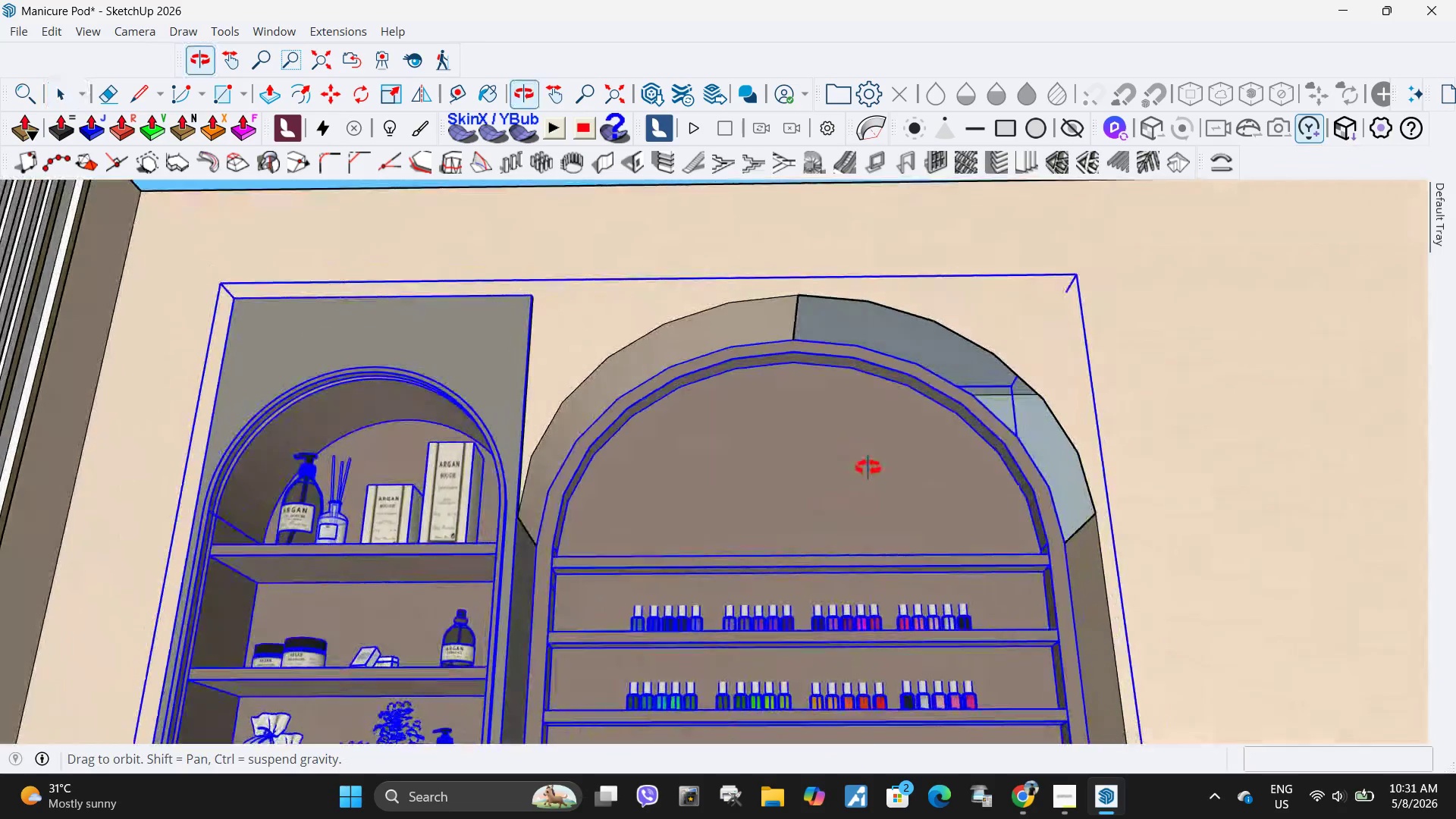 
scroll: coordinate [1027, 397], scroll_direction: up, amount: 17.0
 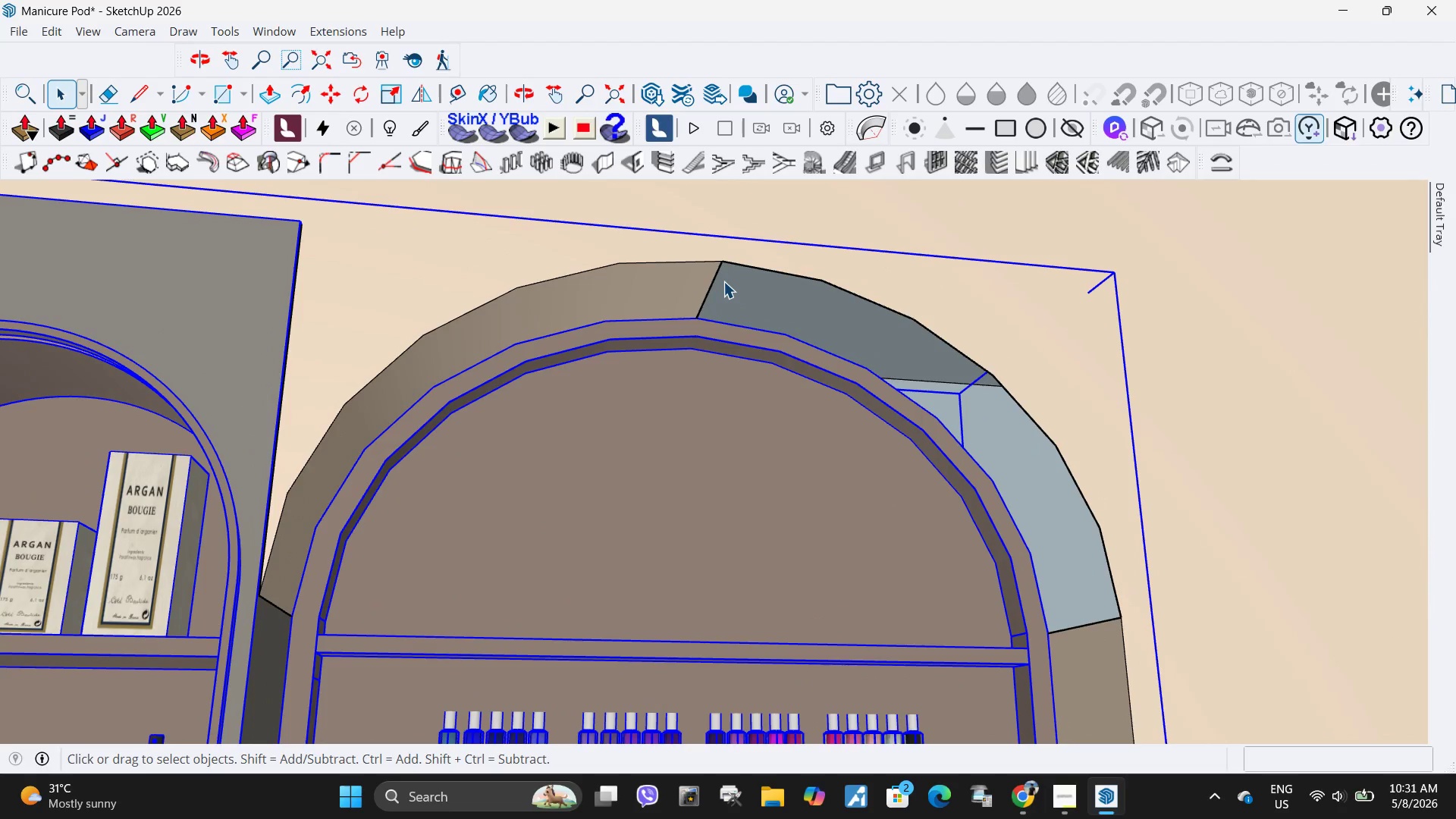 
key(L)
 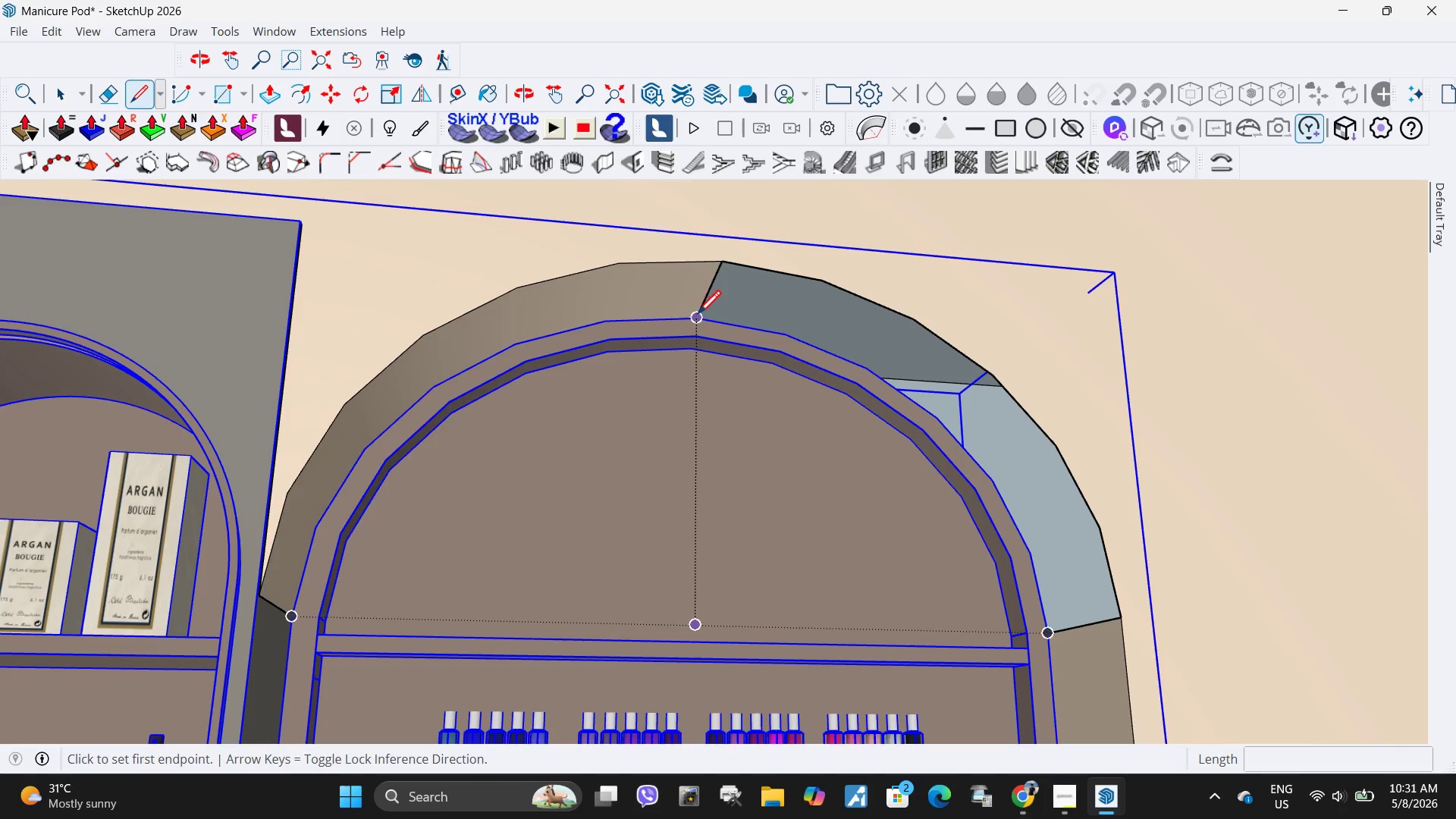 
key(Space)
 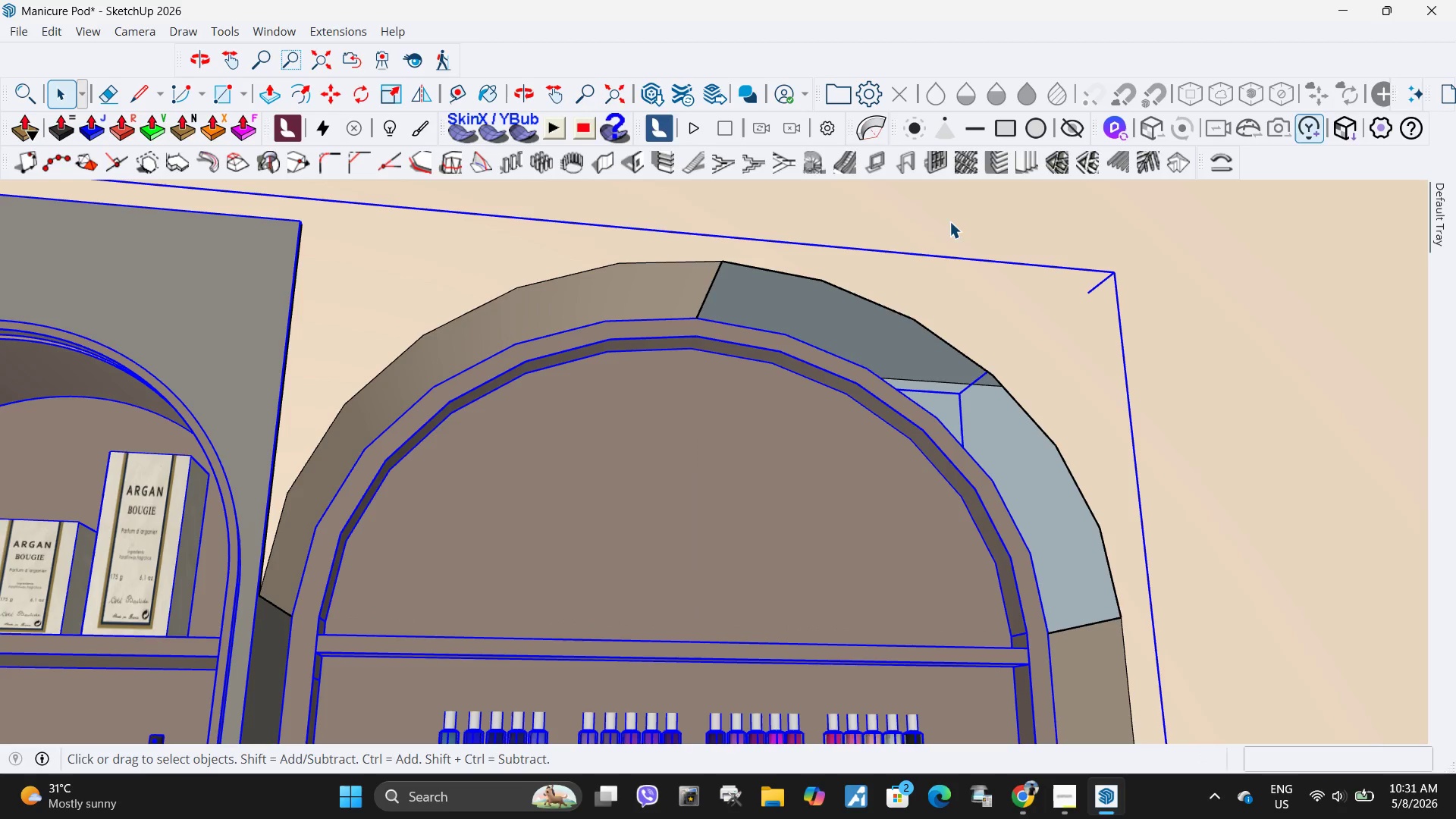 
key(Escape)
 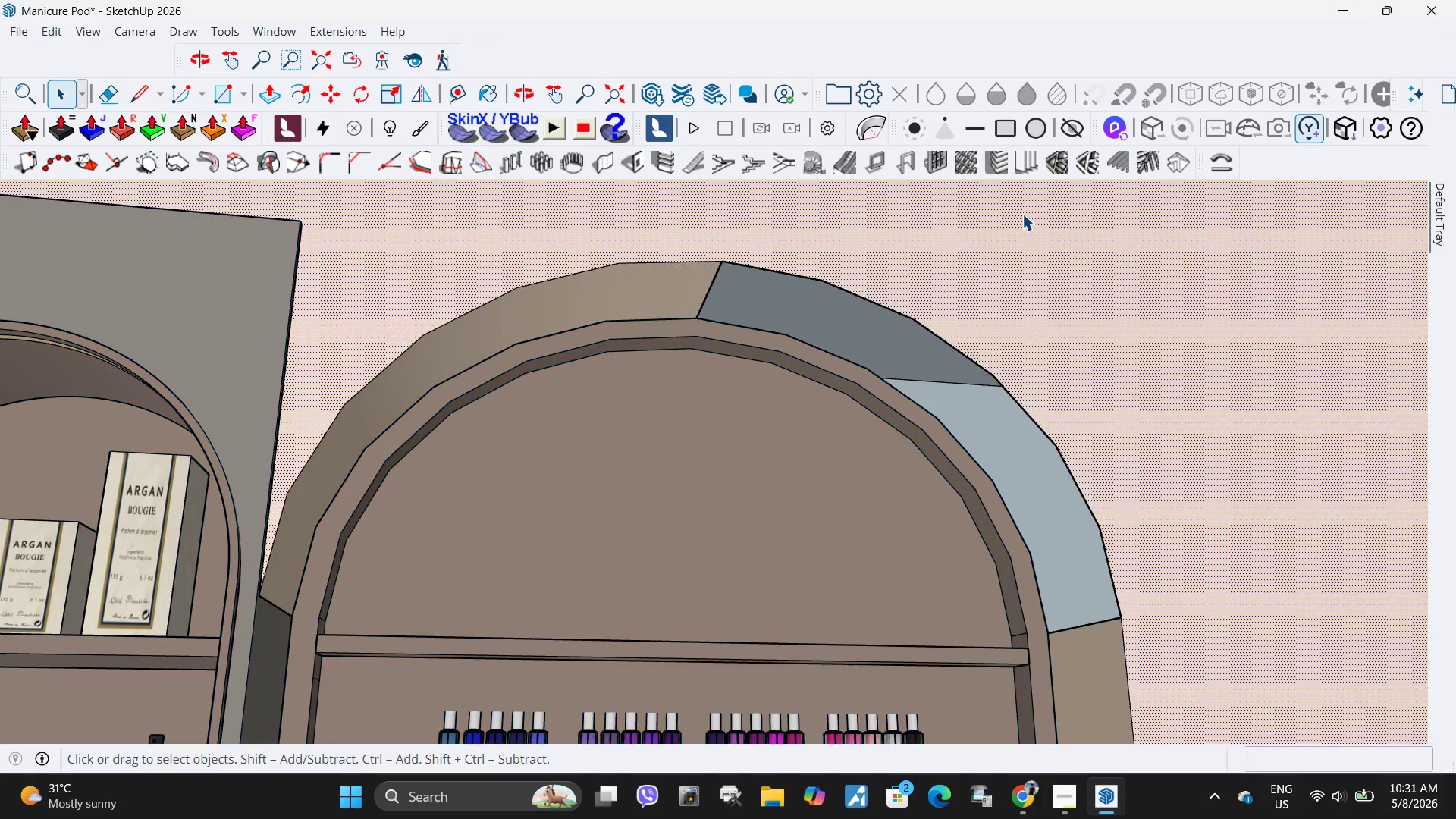 
double_click([1022, 214])
 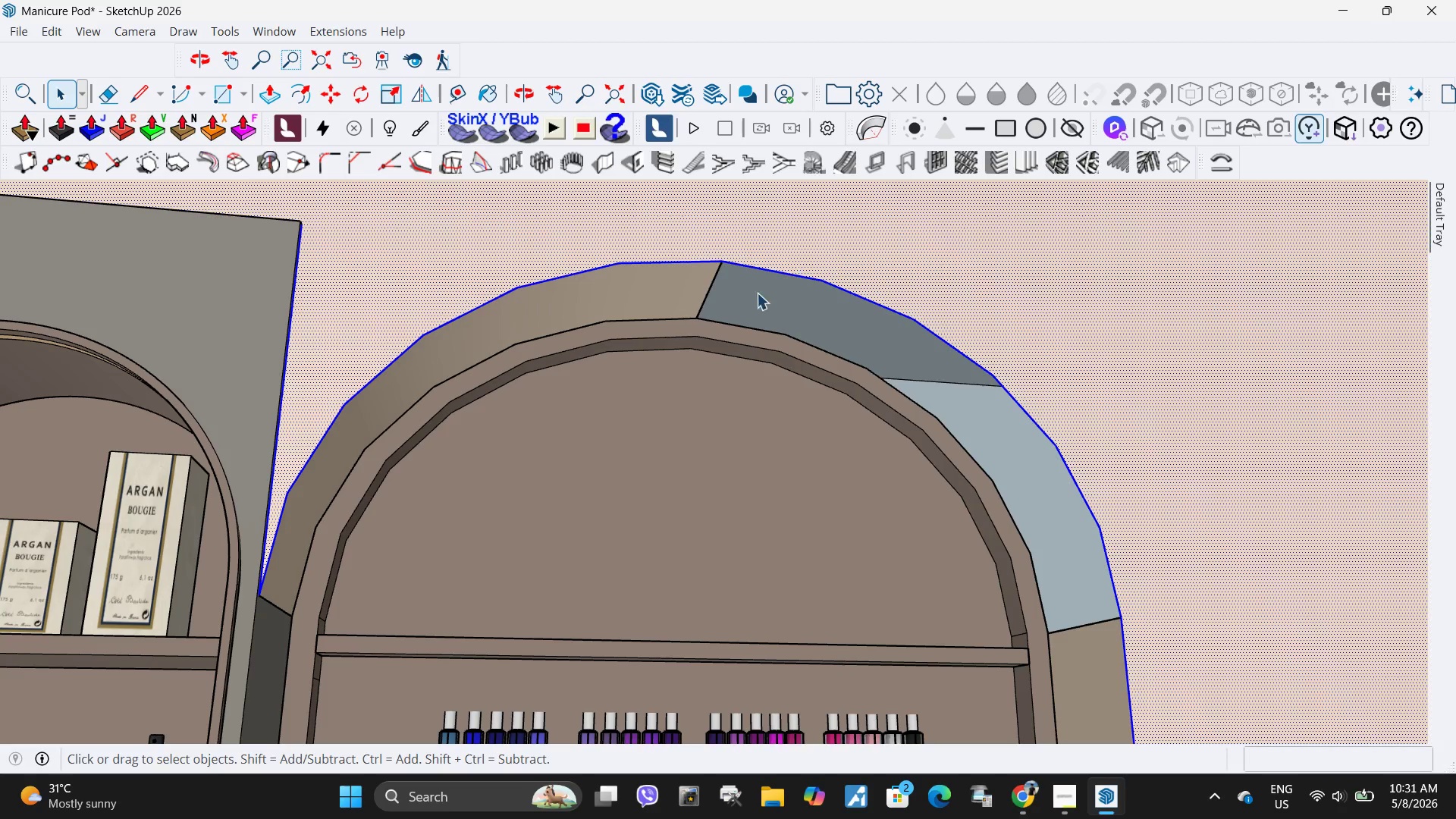 
key(L)
 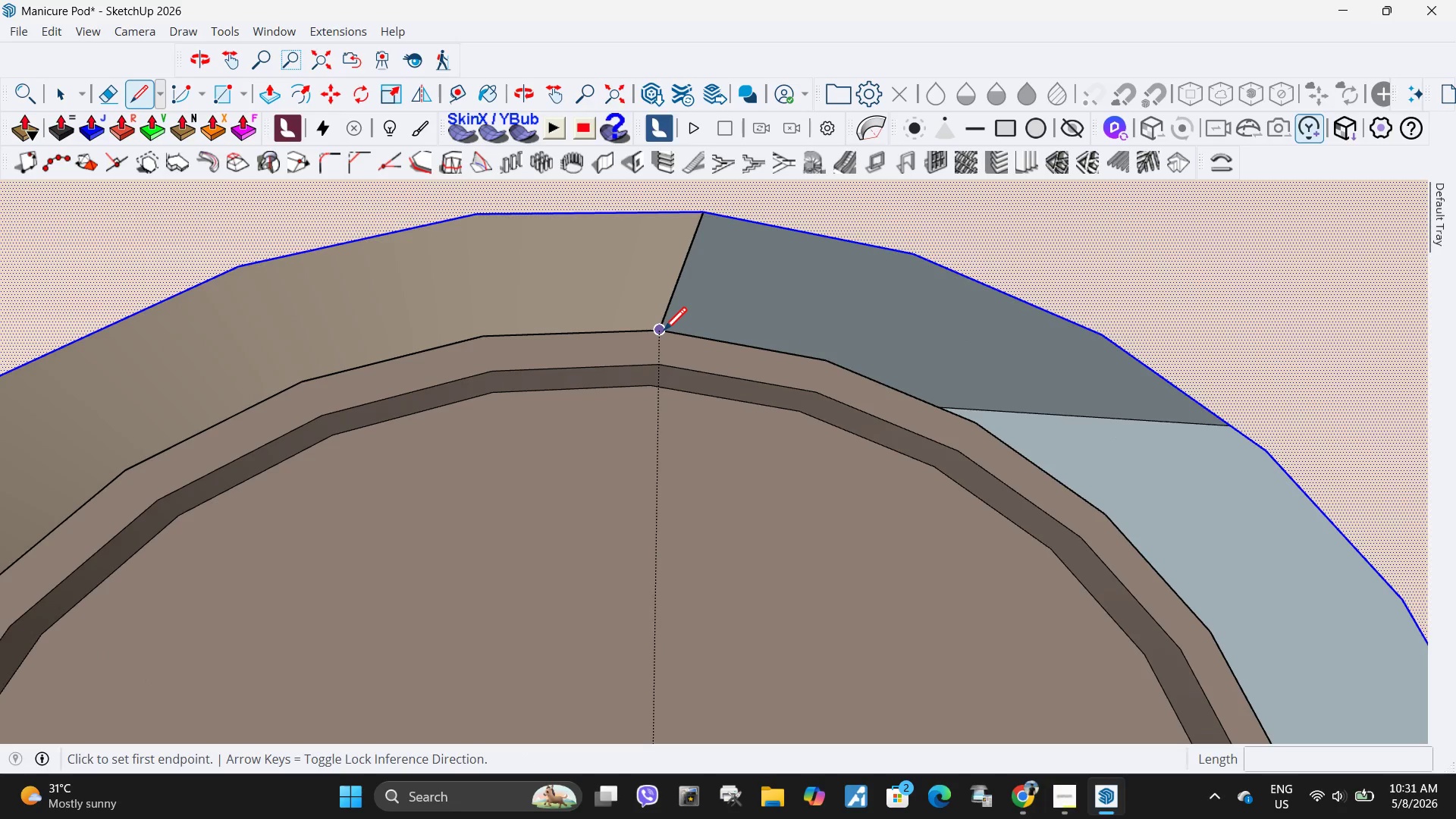 
scroll: coordinate [739, 305], scroll_direction: up, amount: 4.0
 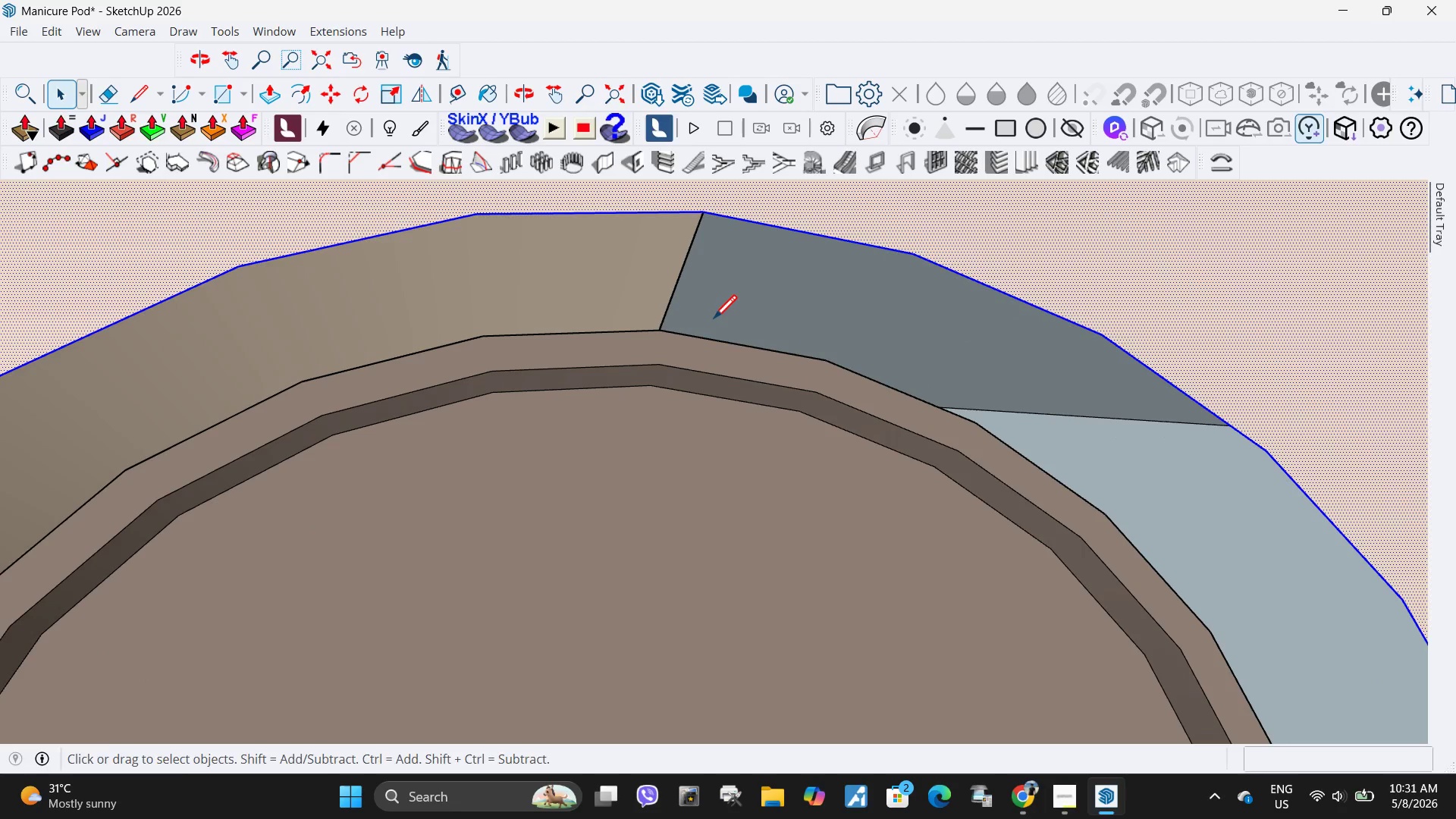 
left_click([664, 333])
 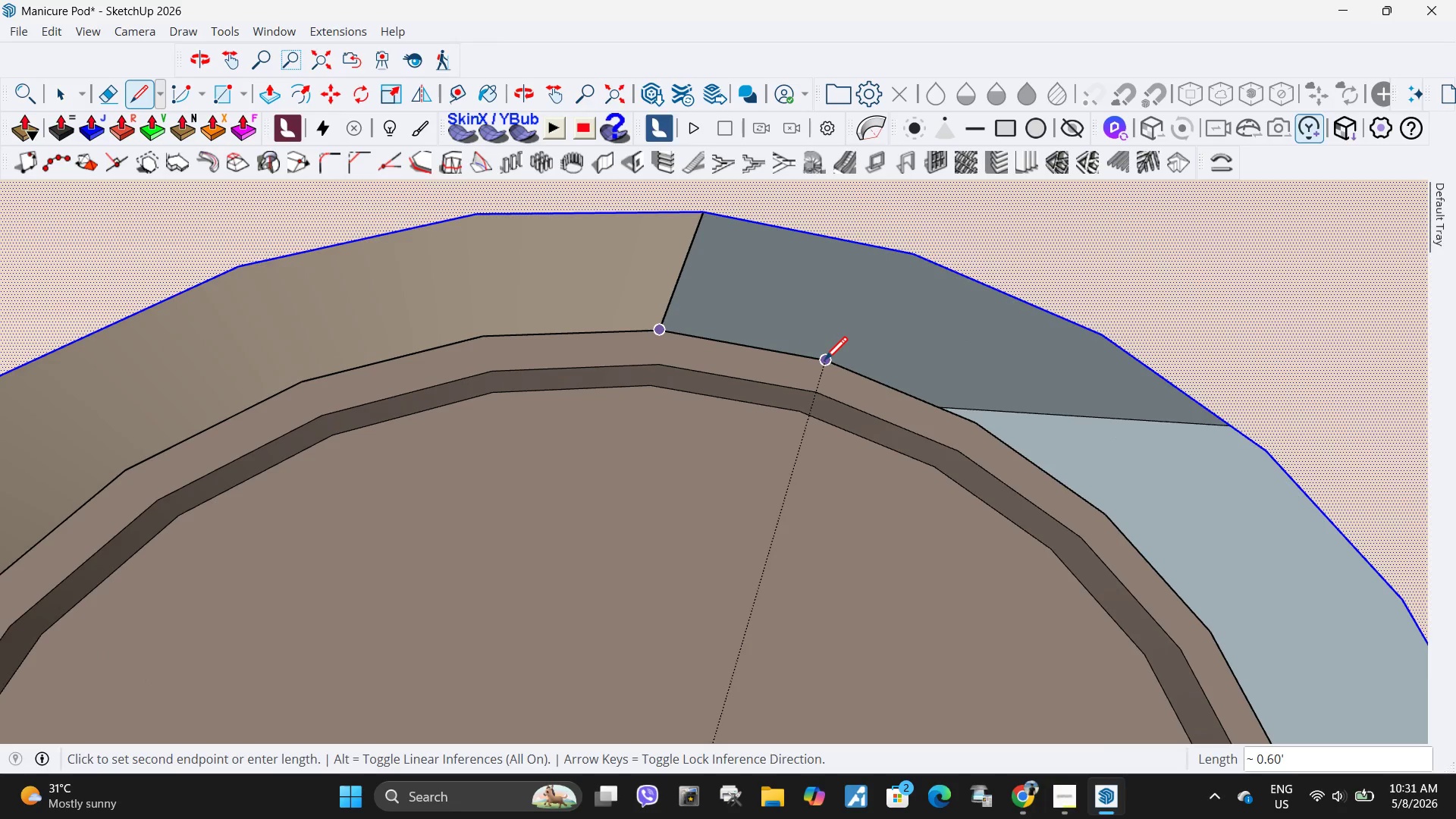 
left_click([824, 362])
 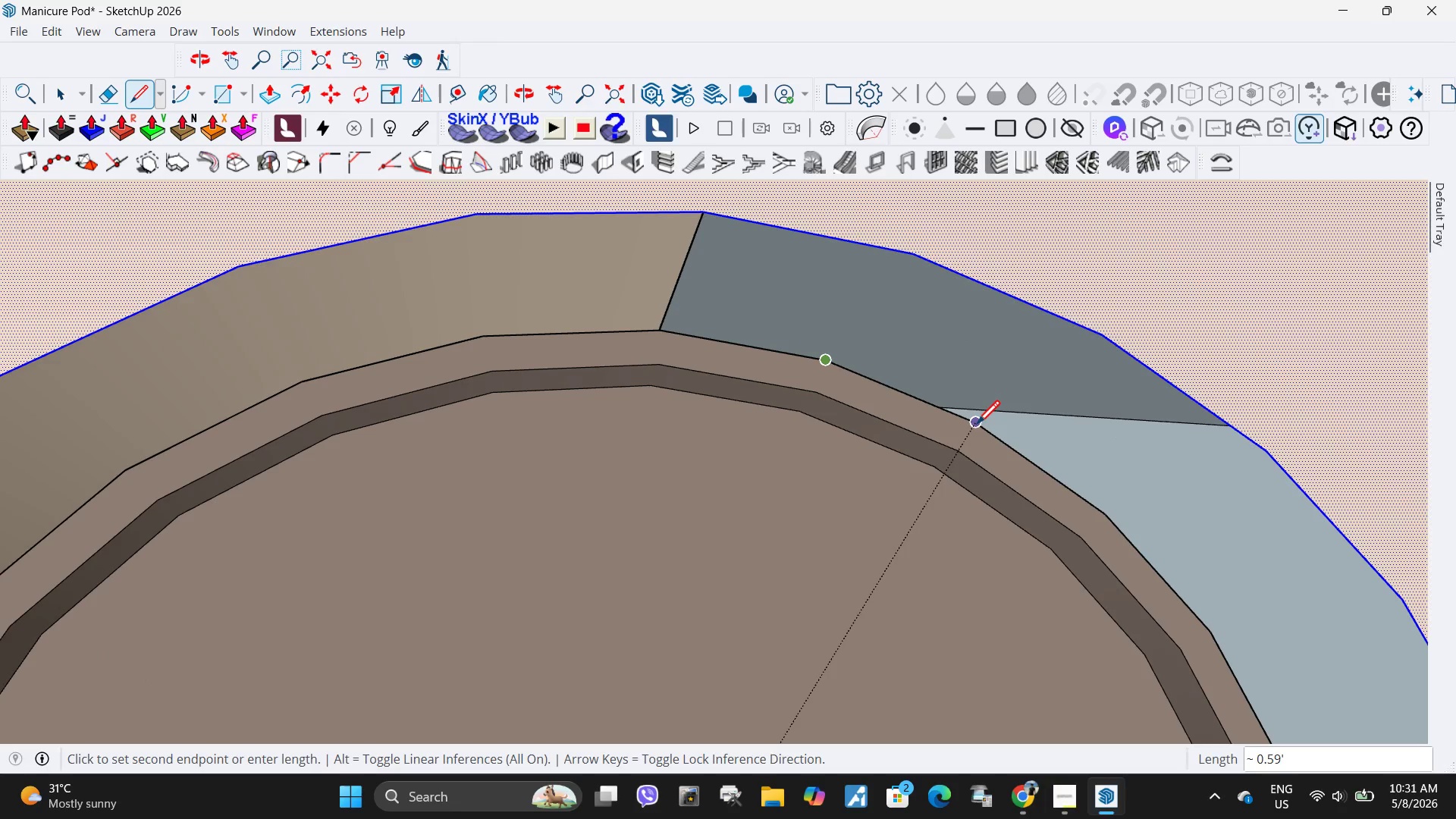 
left_click([977, 426])
 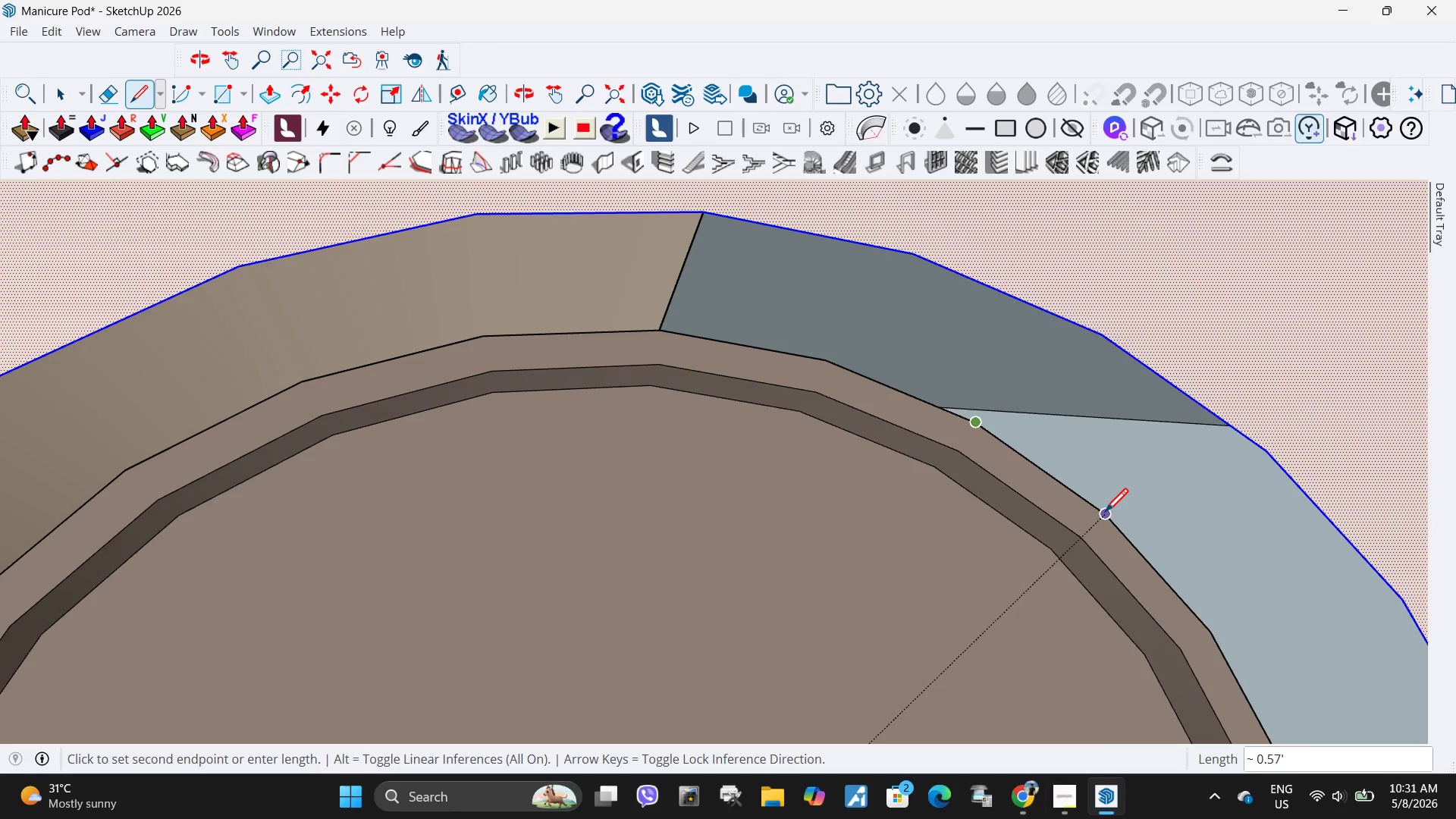 
left_click([1105, 514])
 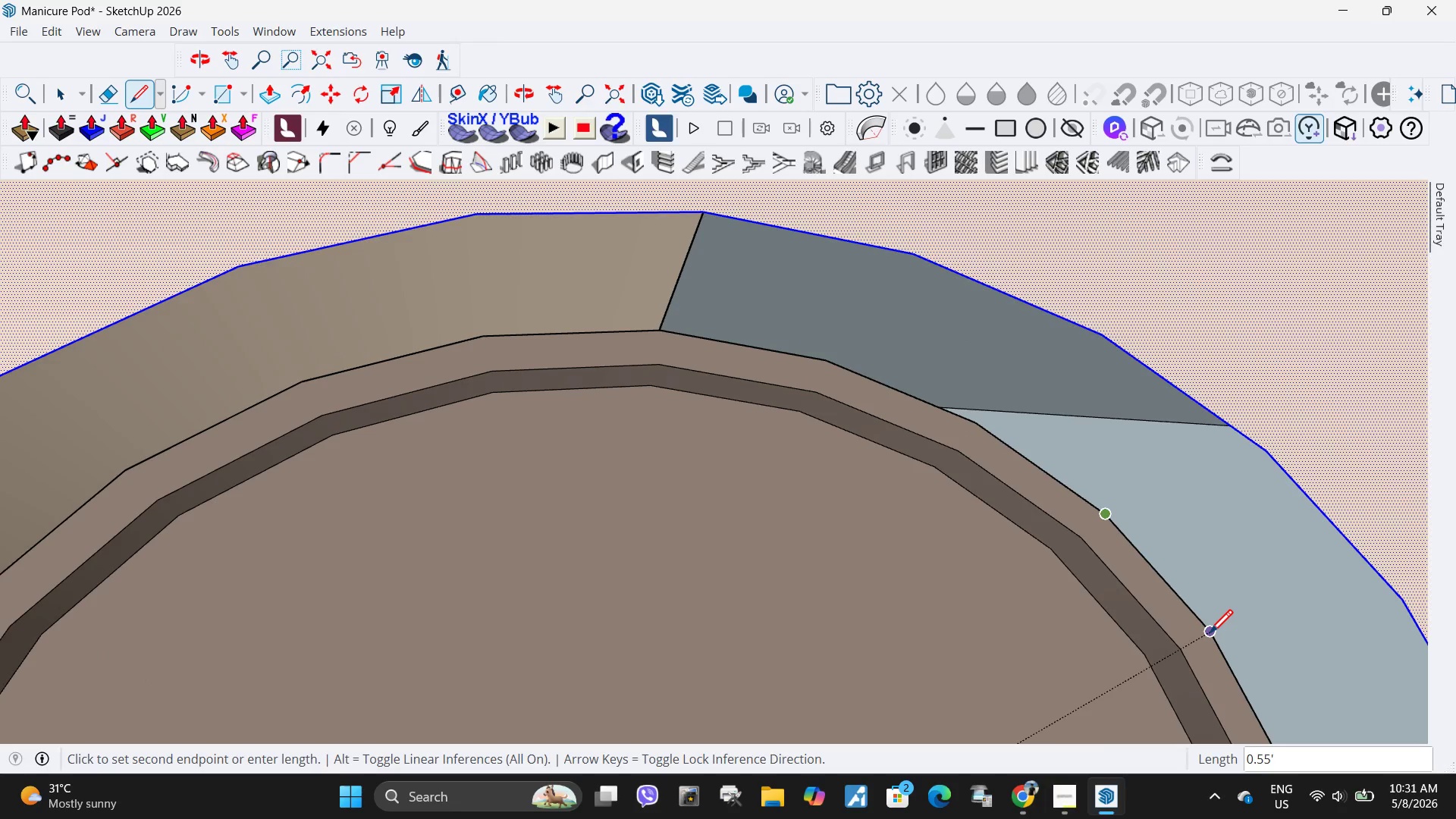 
left_click([1210, 635])
 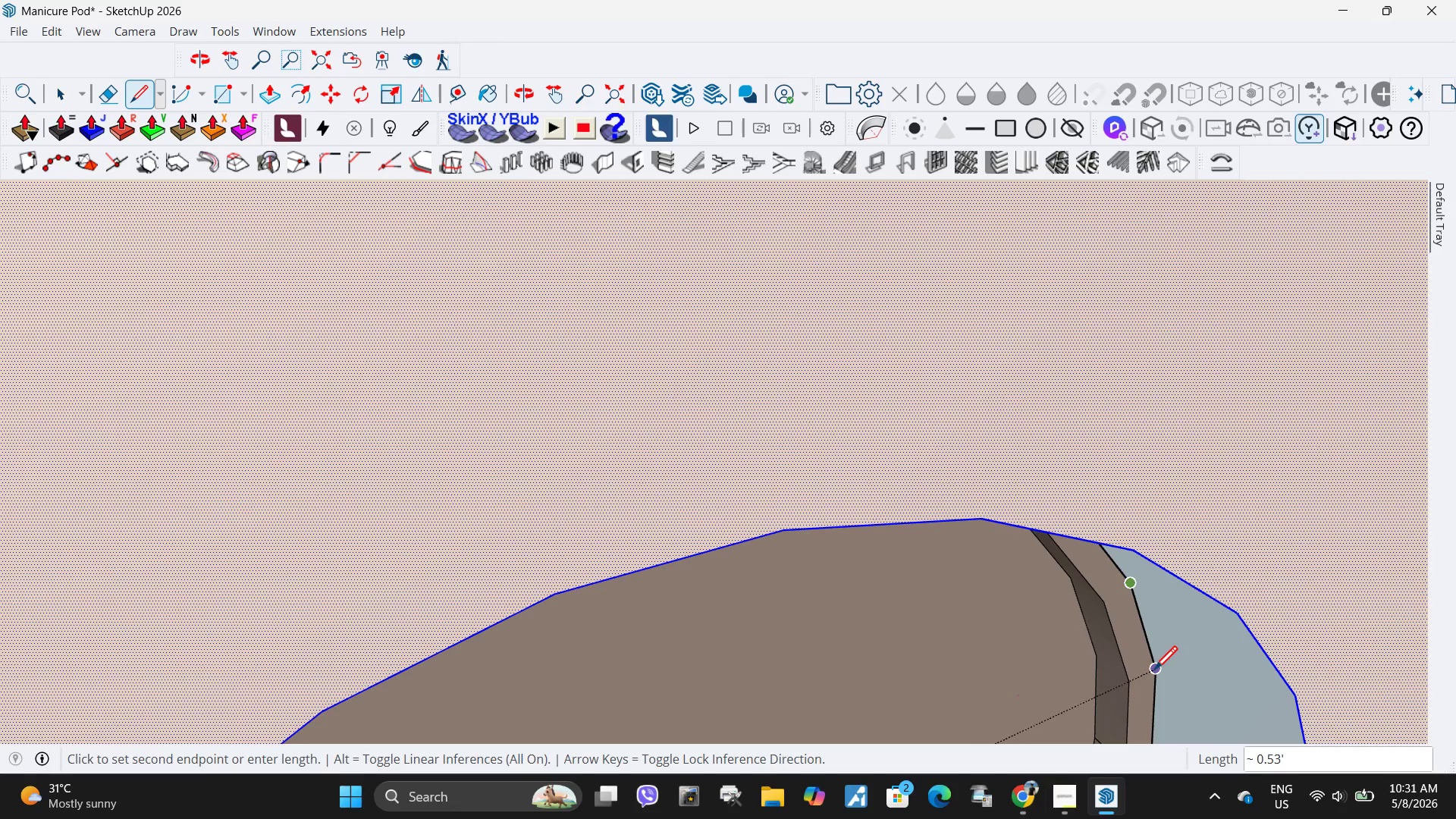 
scroll: coordinate [473, 301], scroll_direction: down, amount: 10.0
 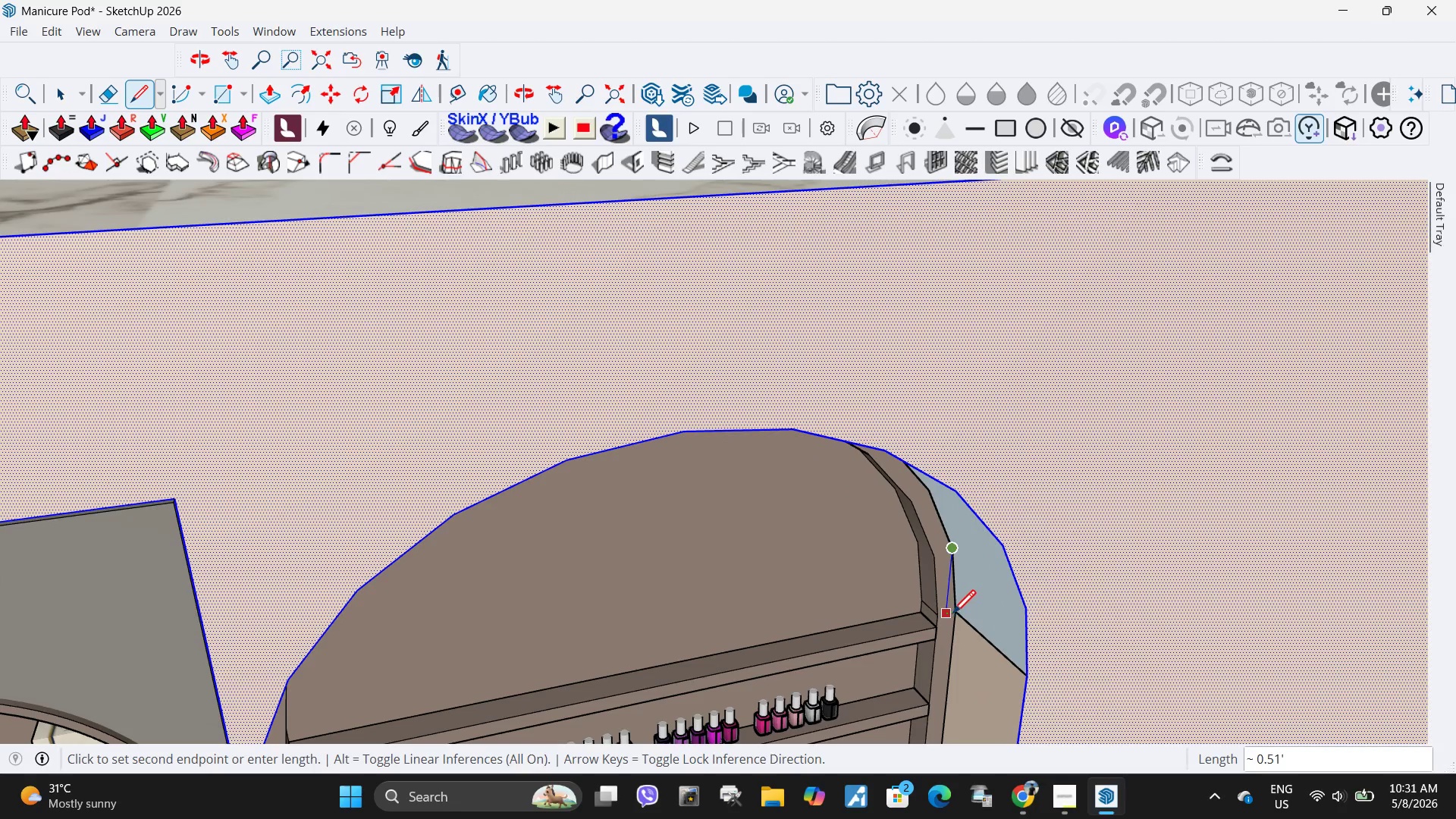 
scroll: coordinate [904, 618], scroll_direction: up, amount: 20.0
 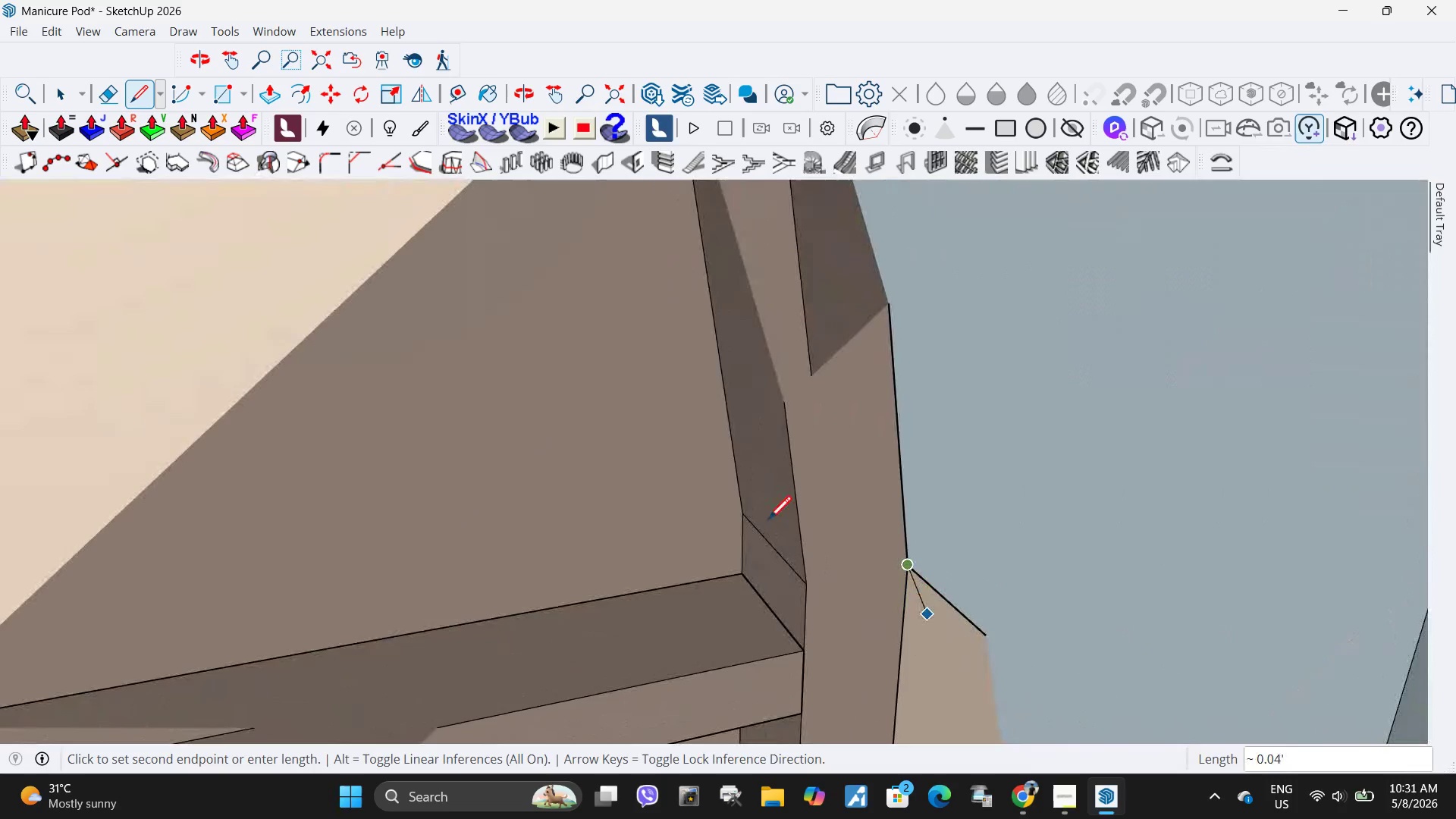 
scroll: coordinate [775, 474], scroll_direction: down, amount: 21.0
 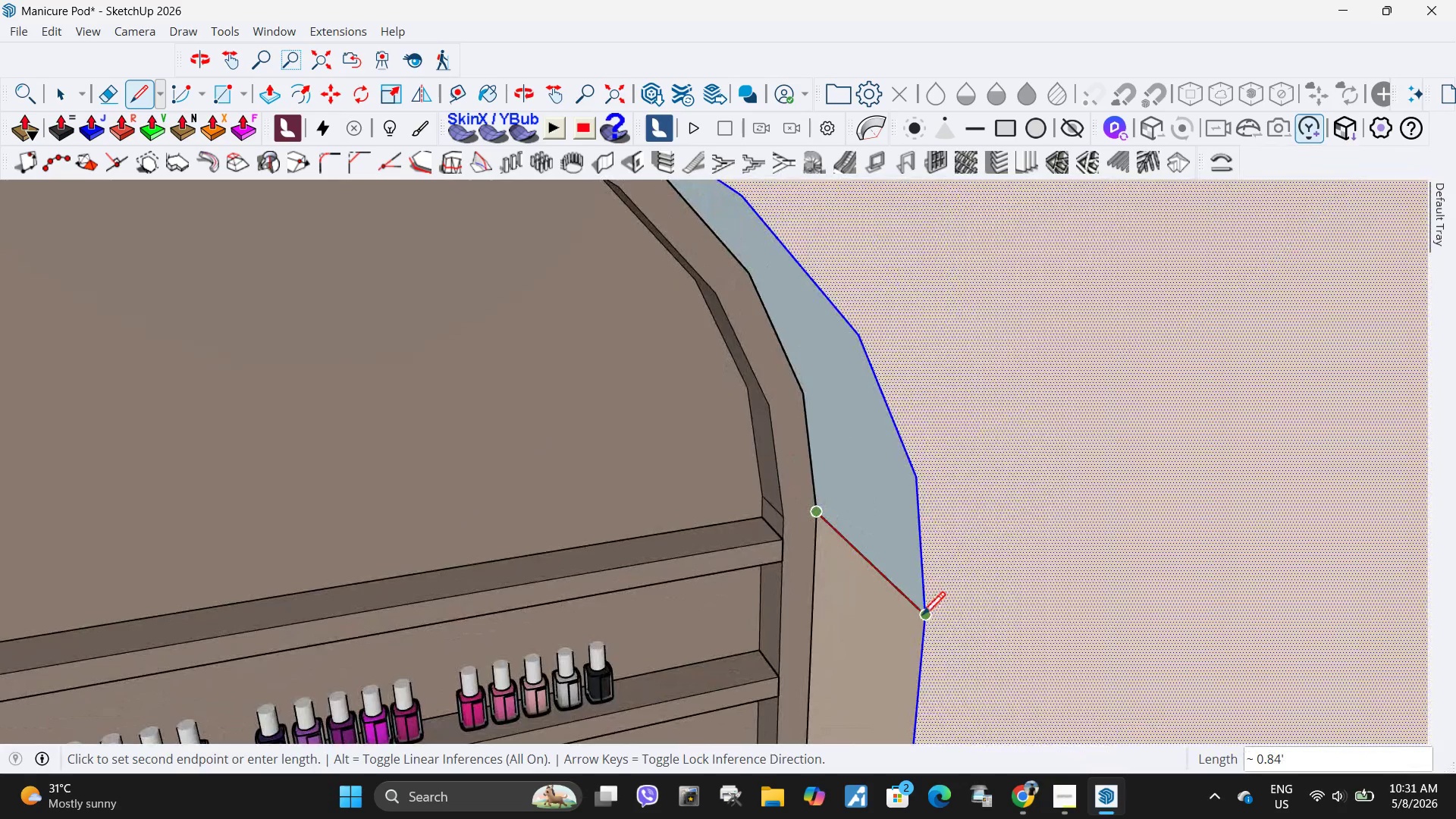 
left_click([922, 618])
 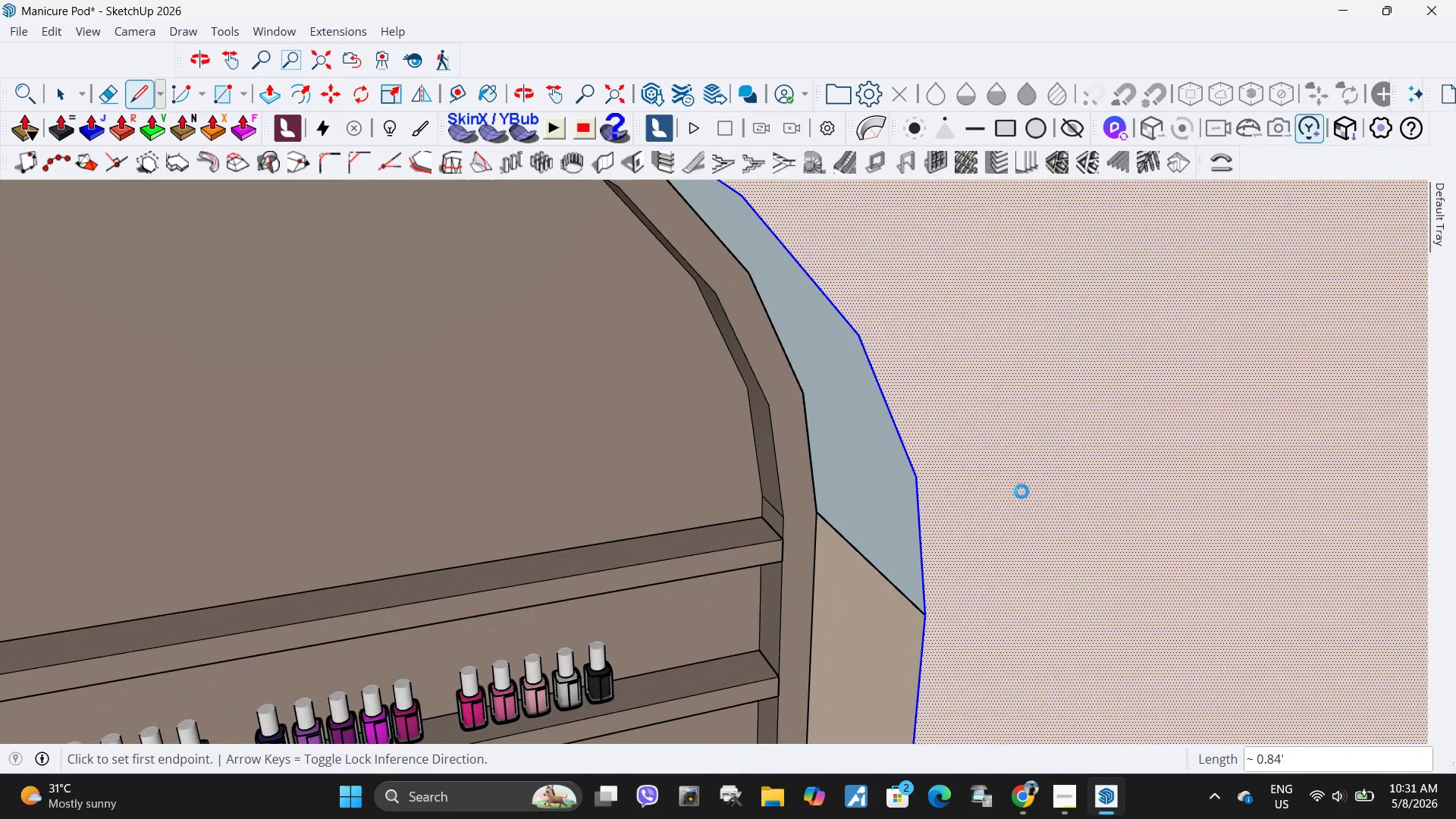 
scroll: coordinate [1131, 596], scroll_direction: down, amount: 32.0
 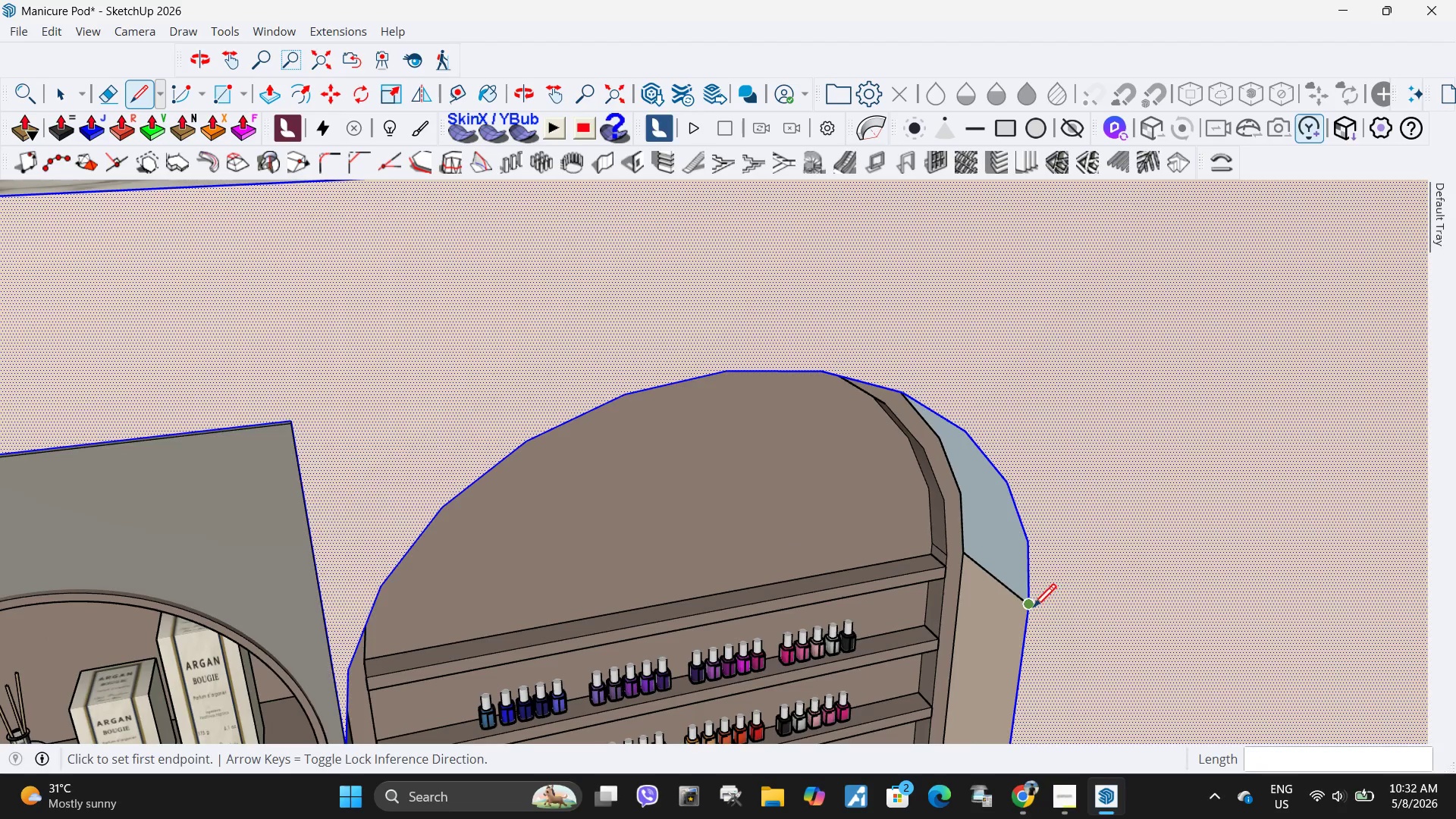 
left_click([1033, 610])
 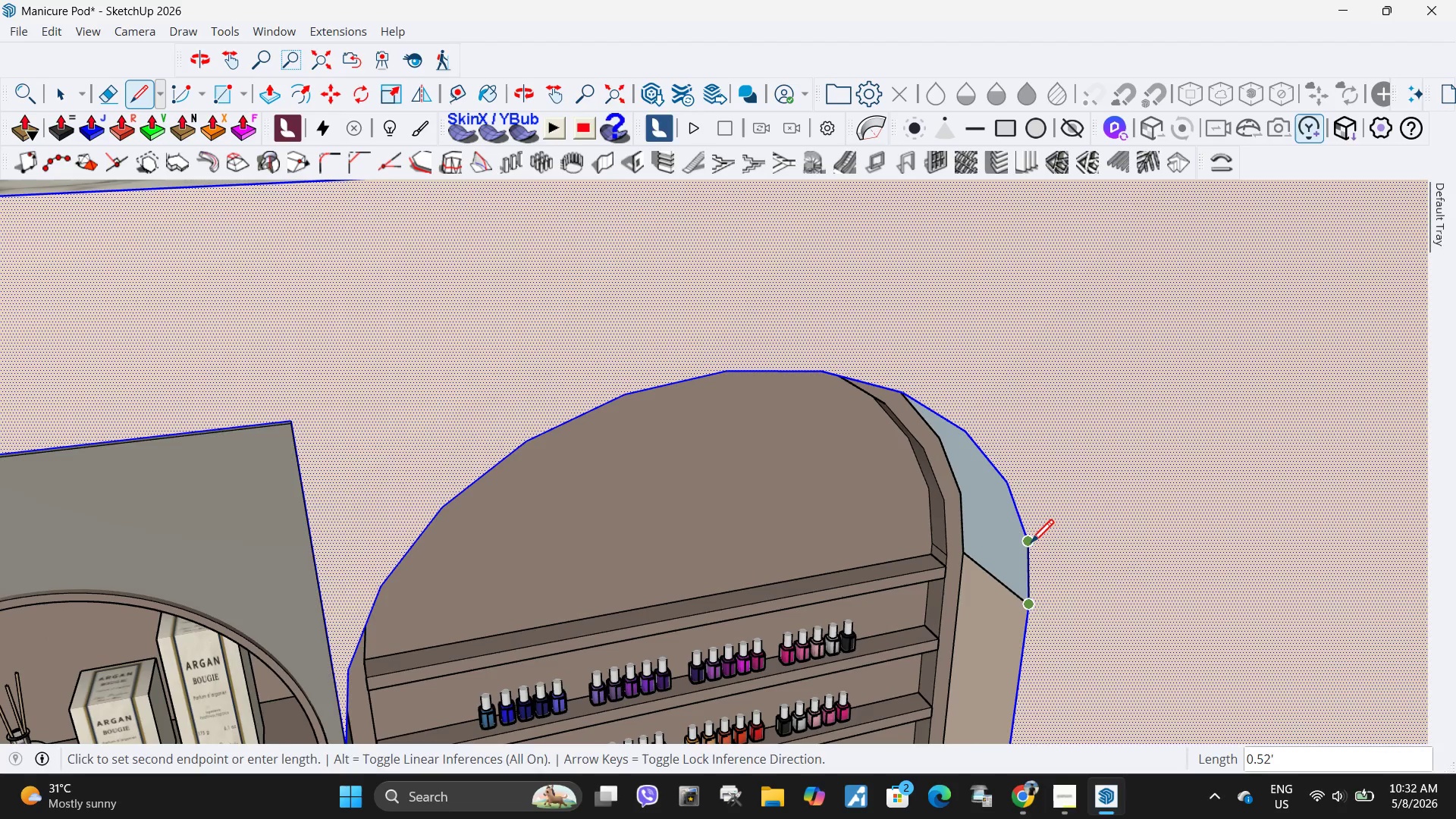 
left_click([1031, 545])
 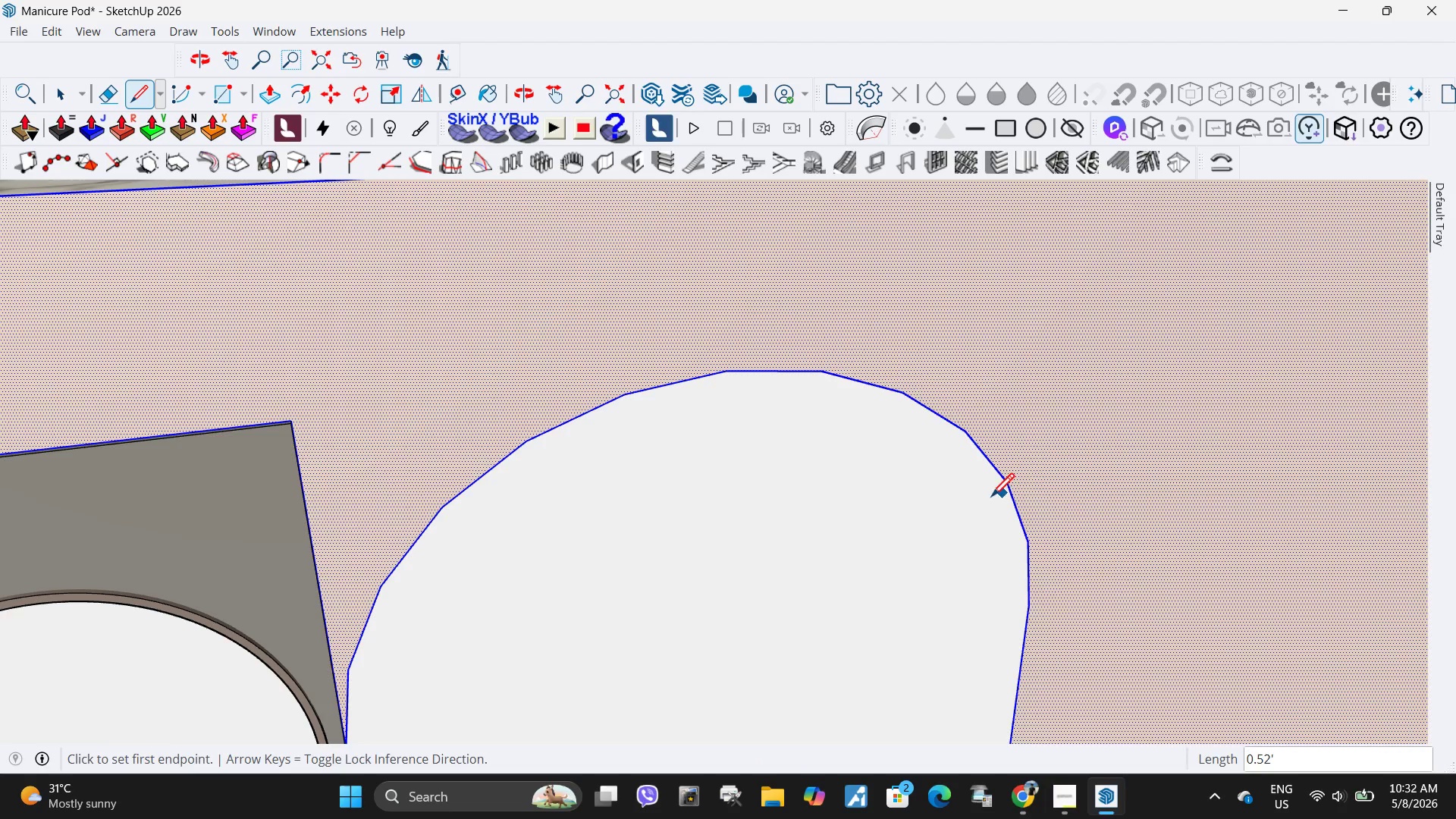 
key(Space)
 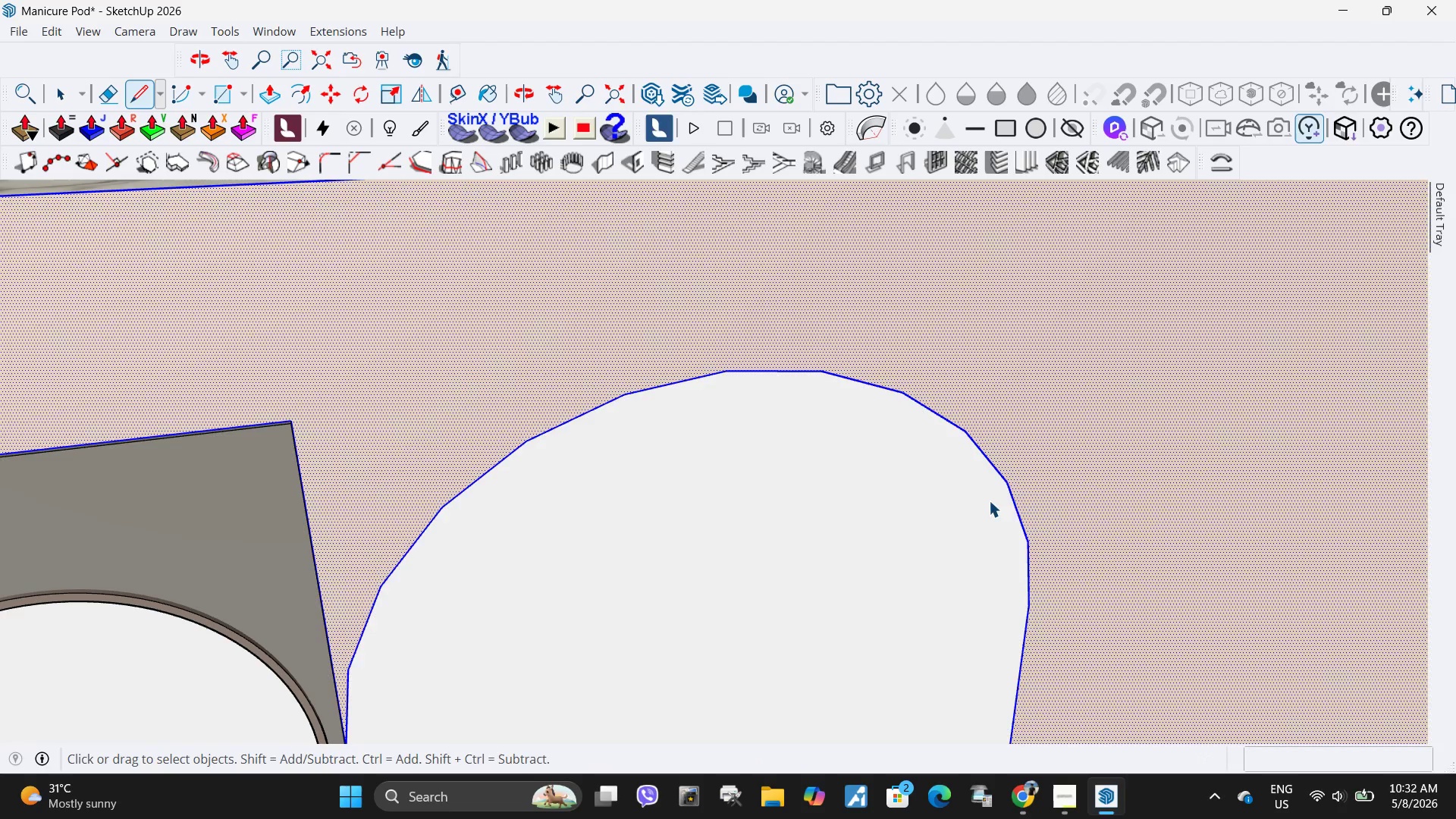 
left_click([989, 500])
 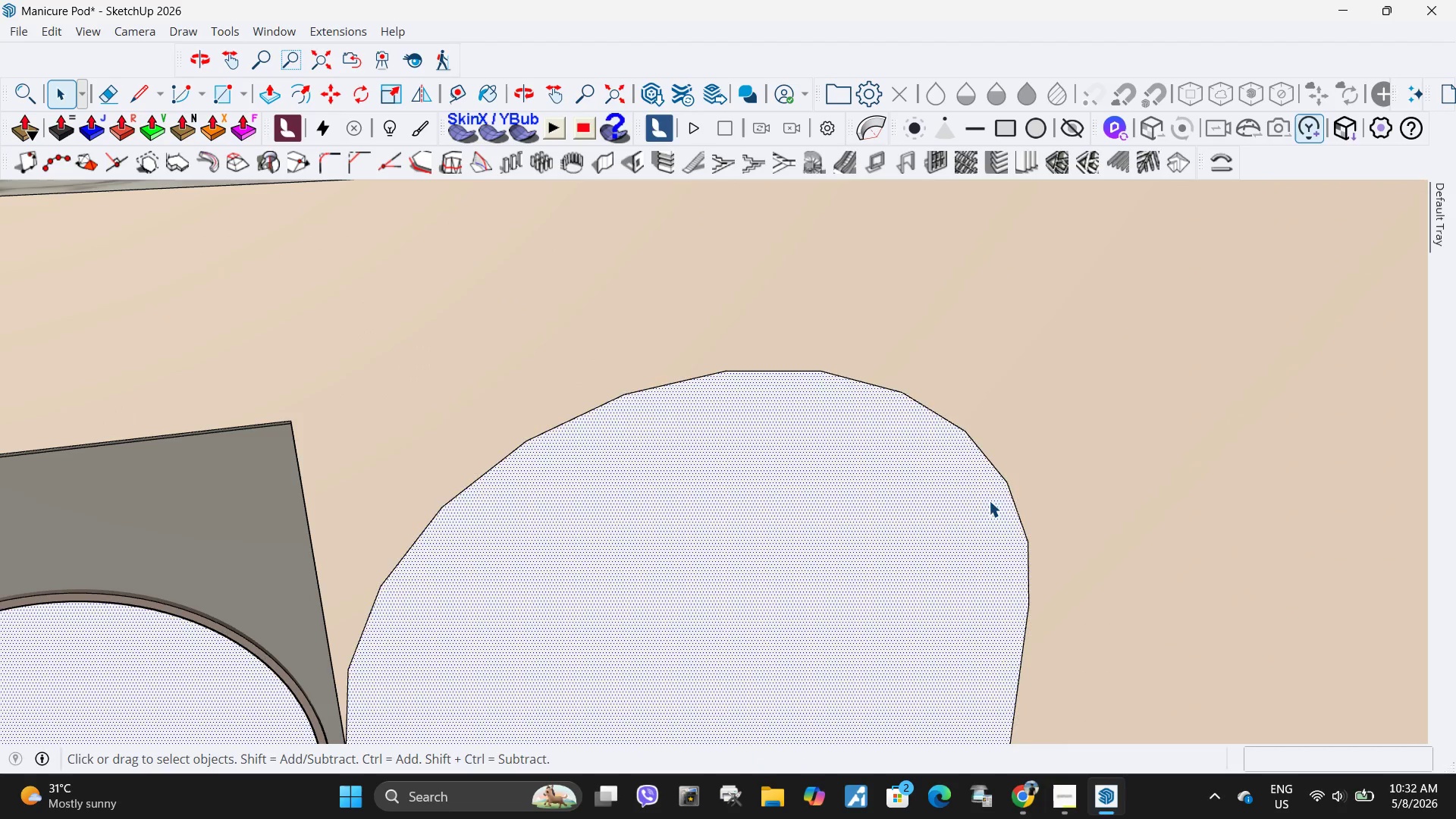 
key(Delete)
 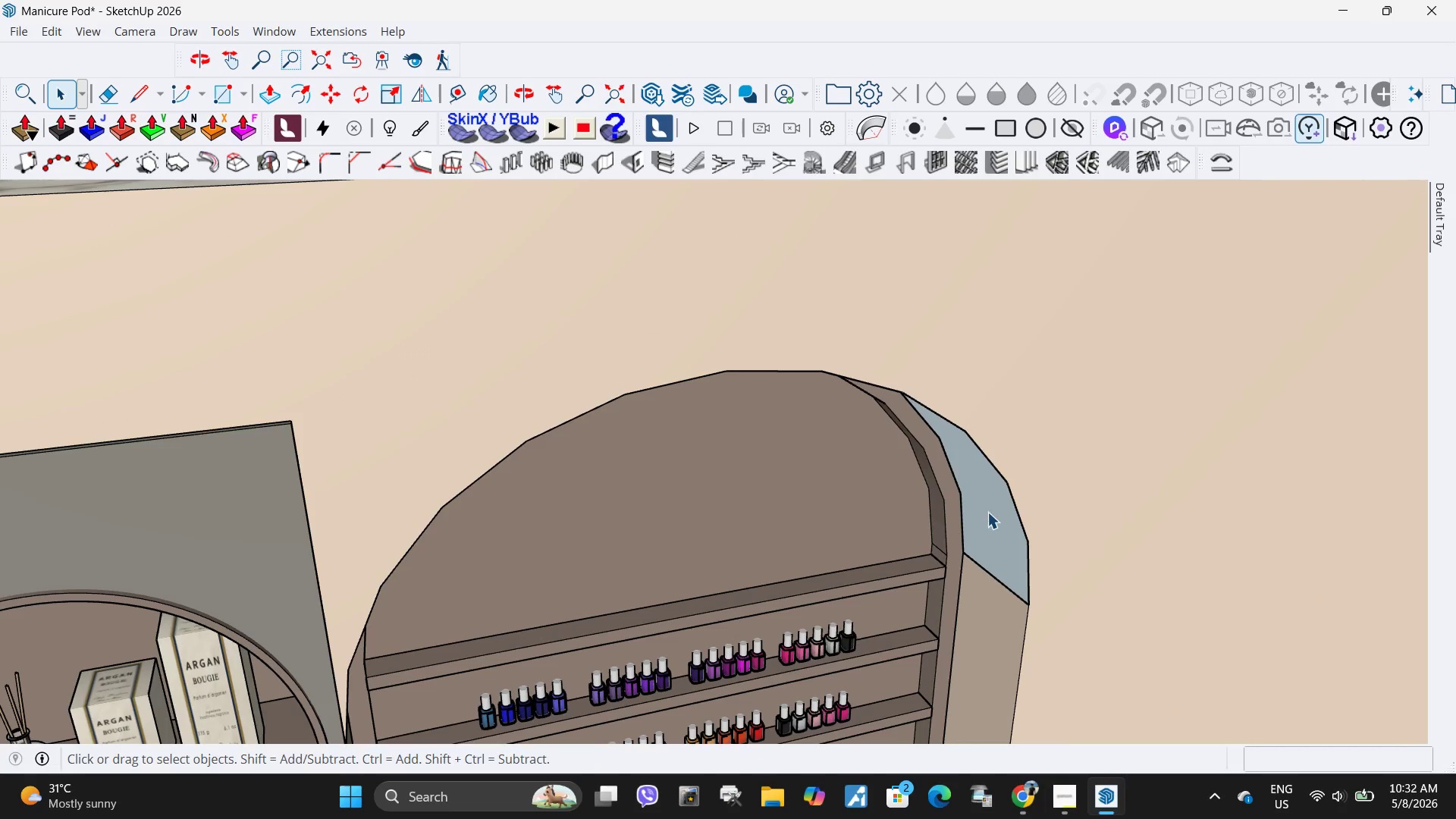 
scroll: coordinate [987, 512], scroll_direction: up, amount: 2.0
 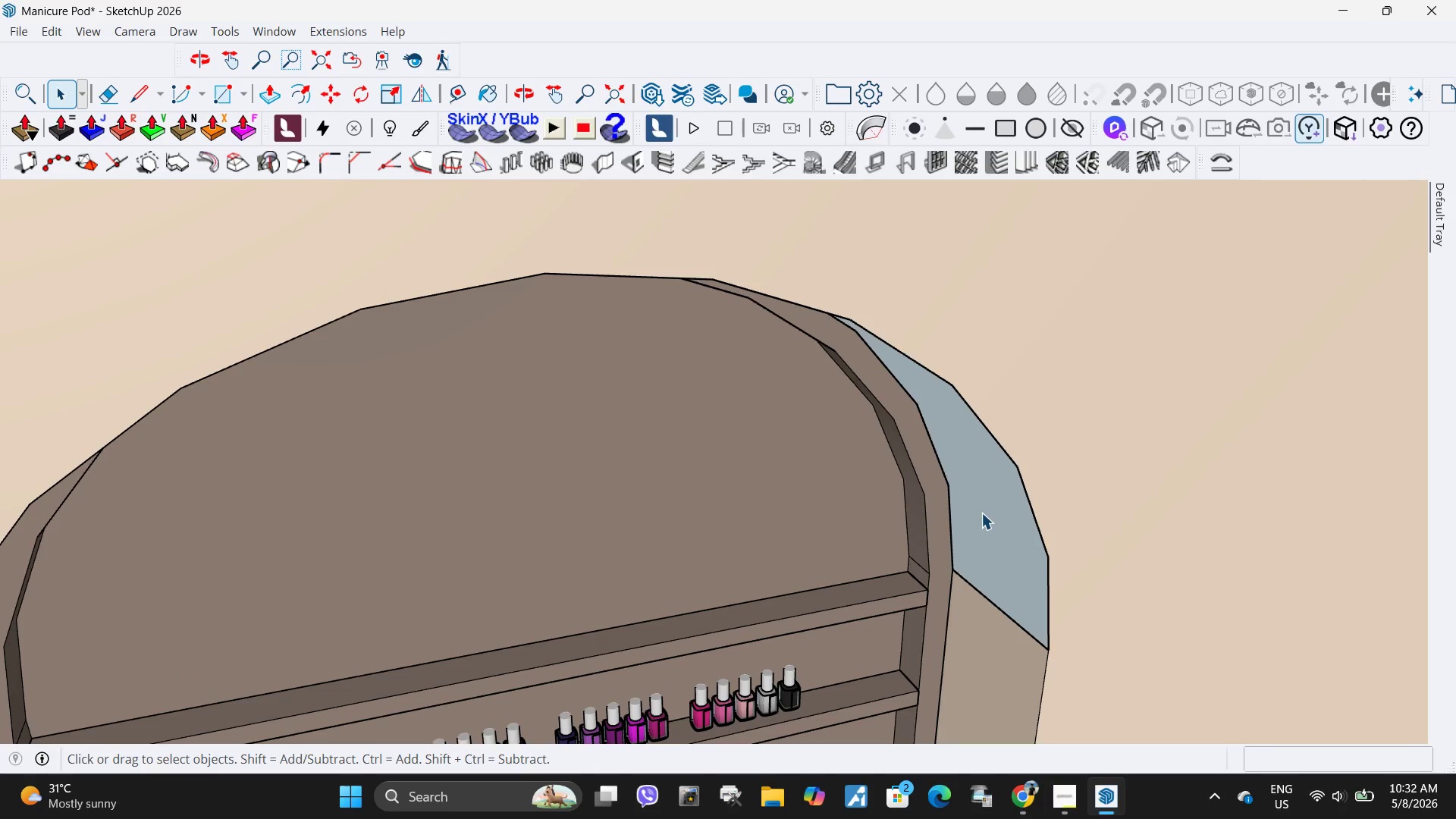 
key(L)
 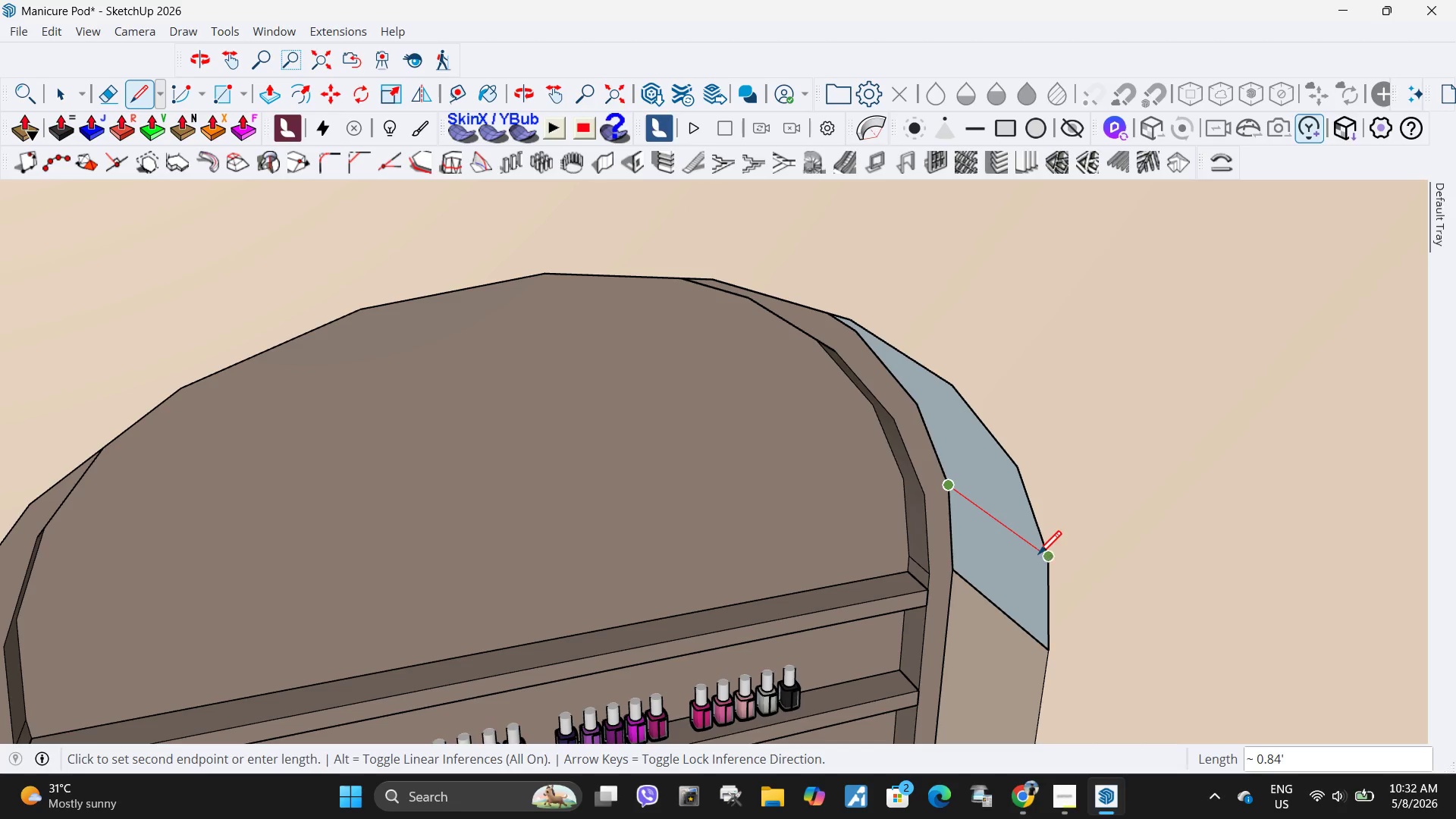 
left_click([1044, 557])
 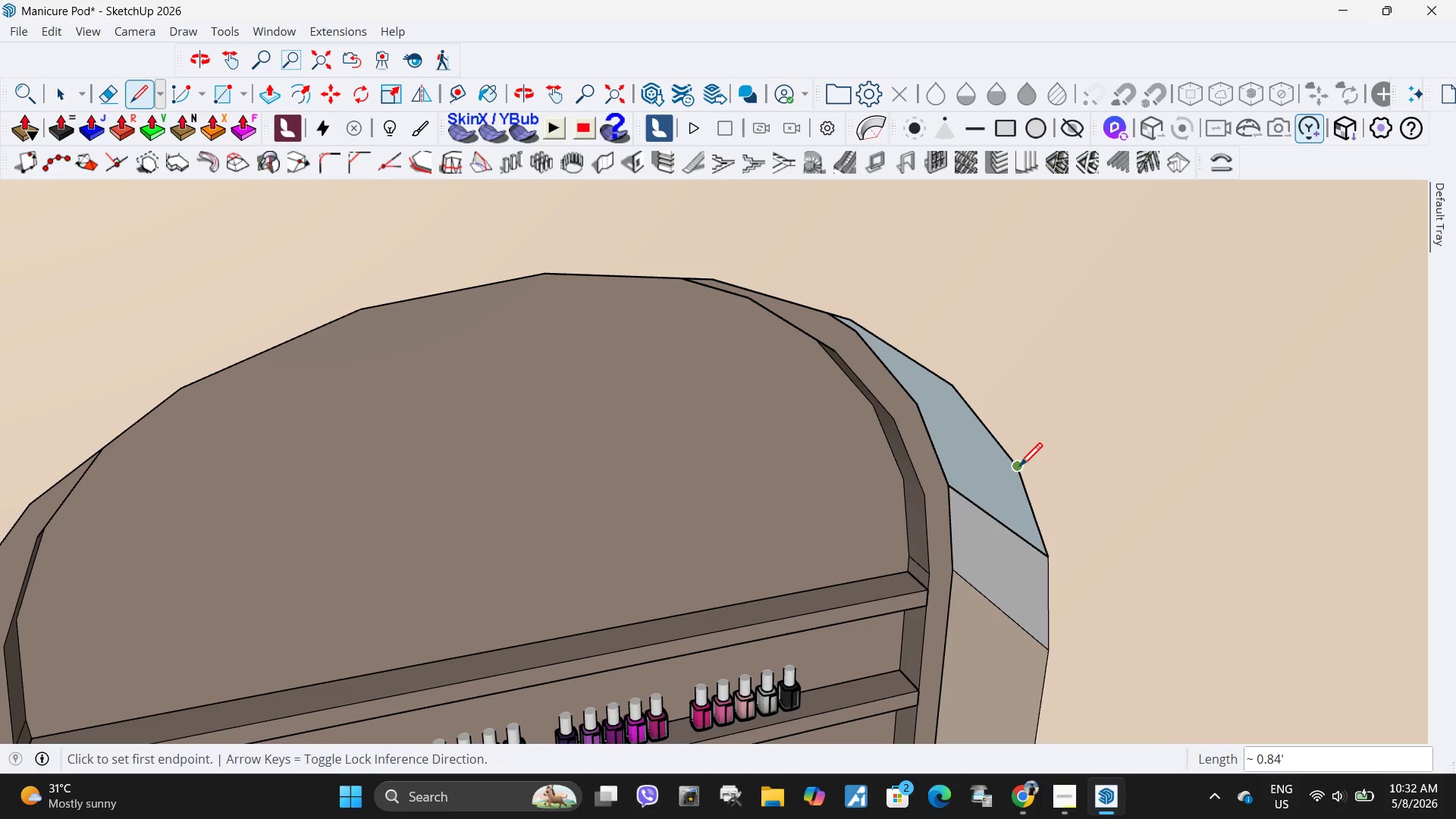 
left_click([1019, 469])
 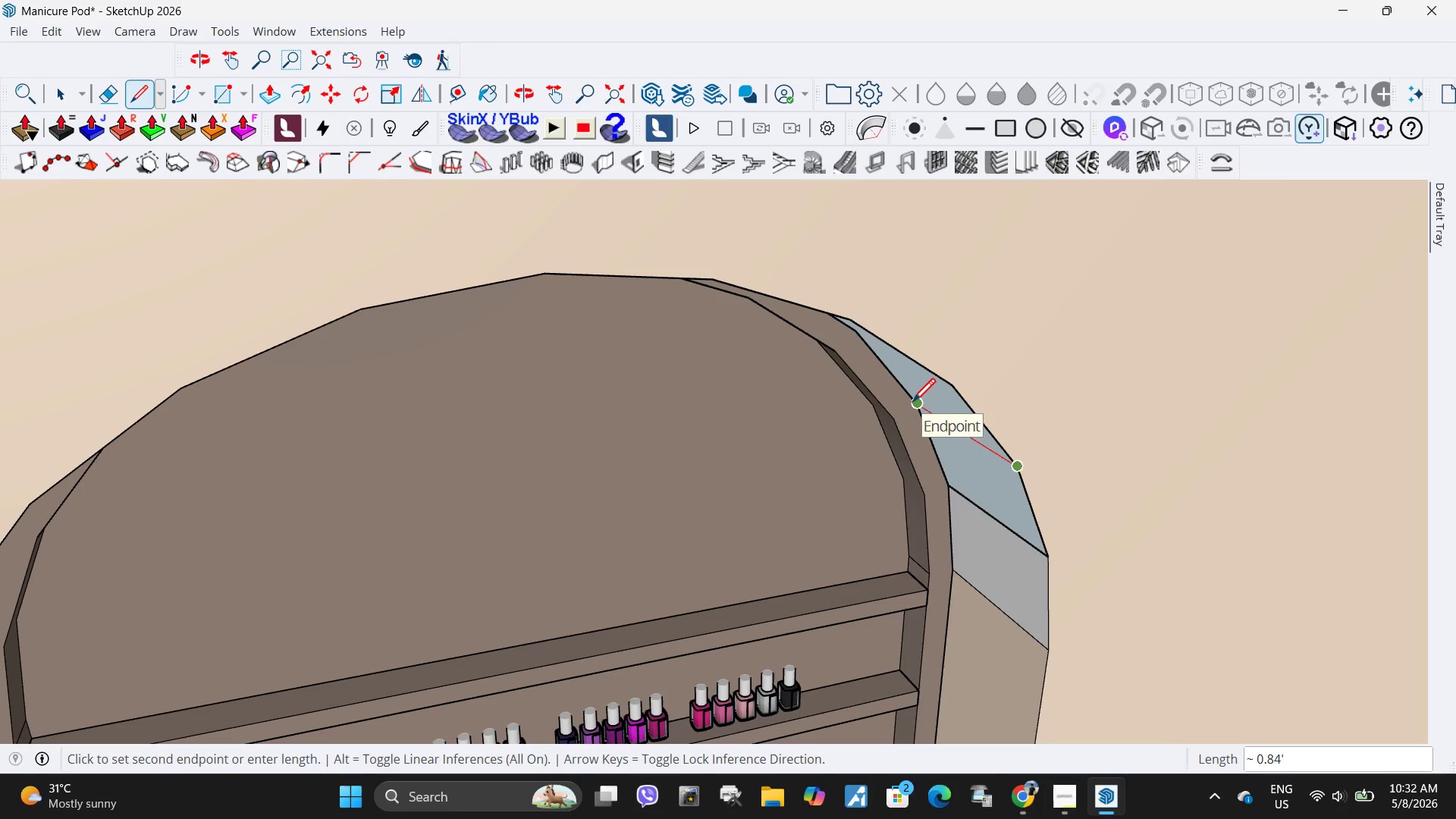 
left_click([912, 404])
 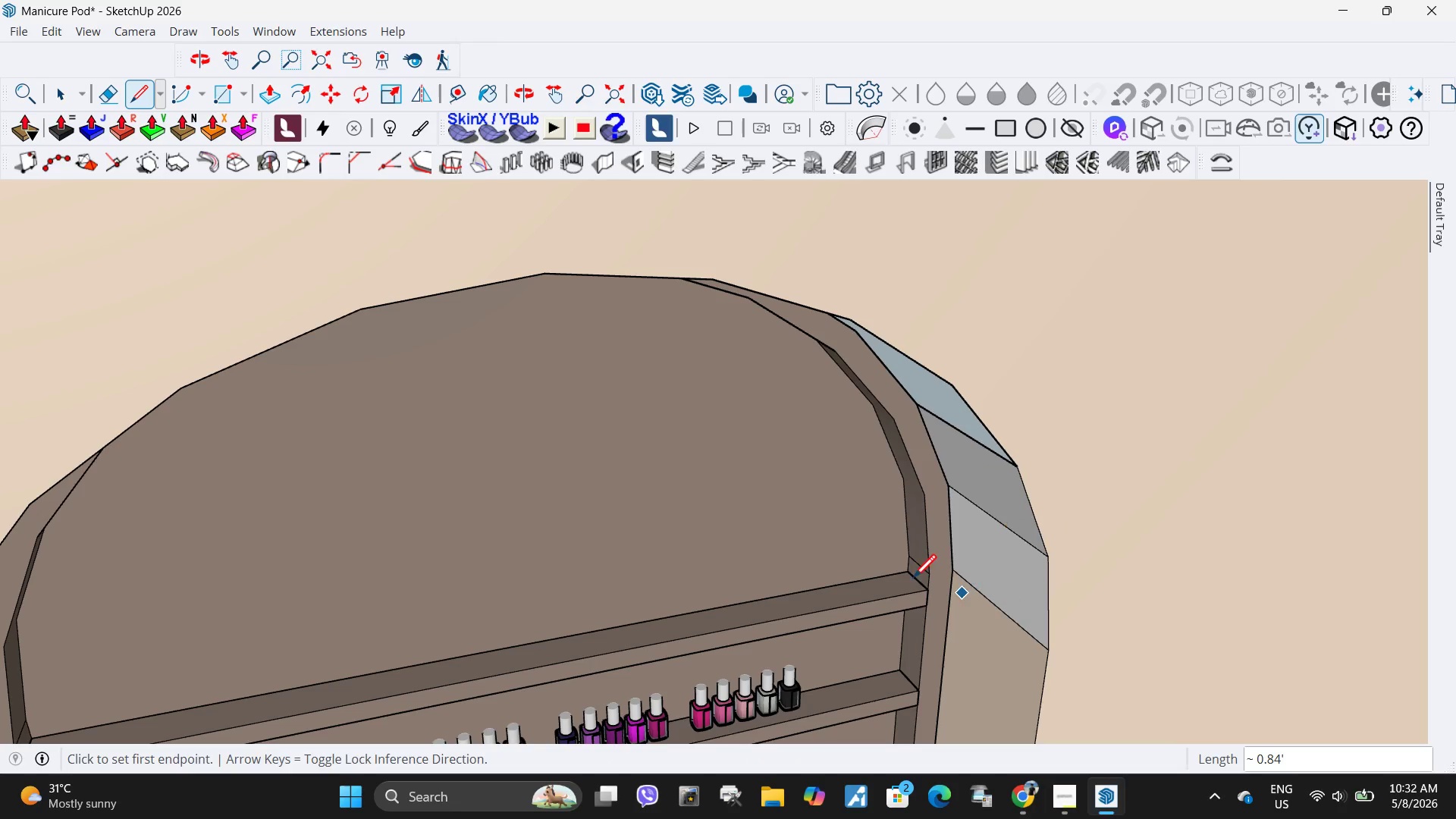 
key(H)
 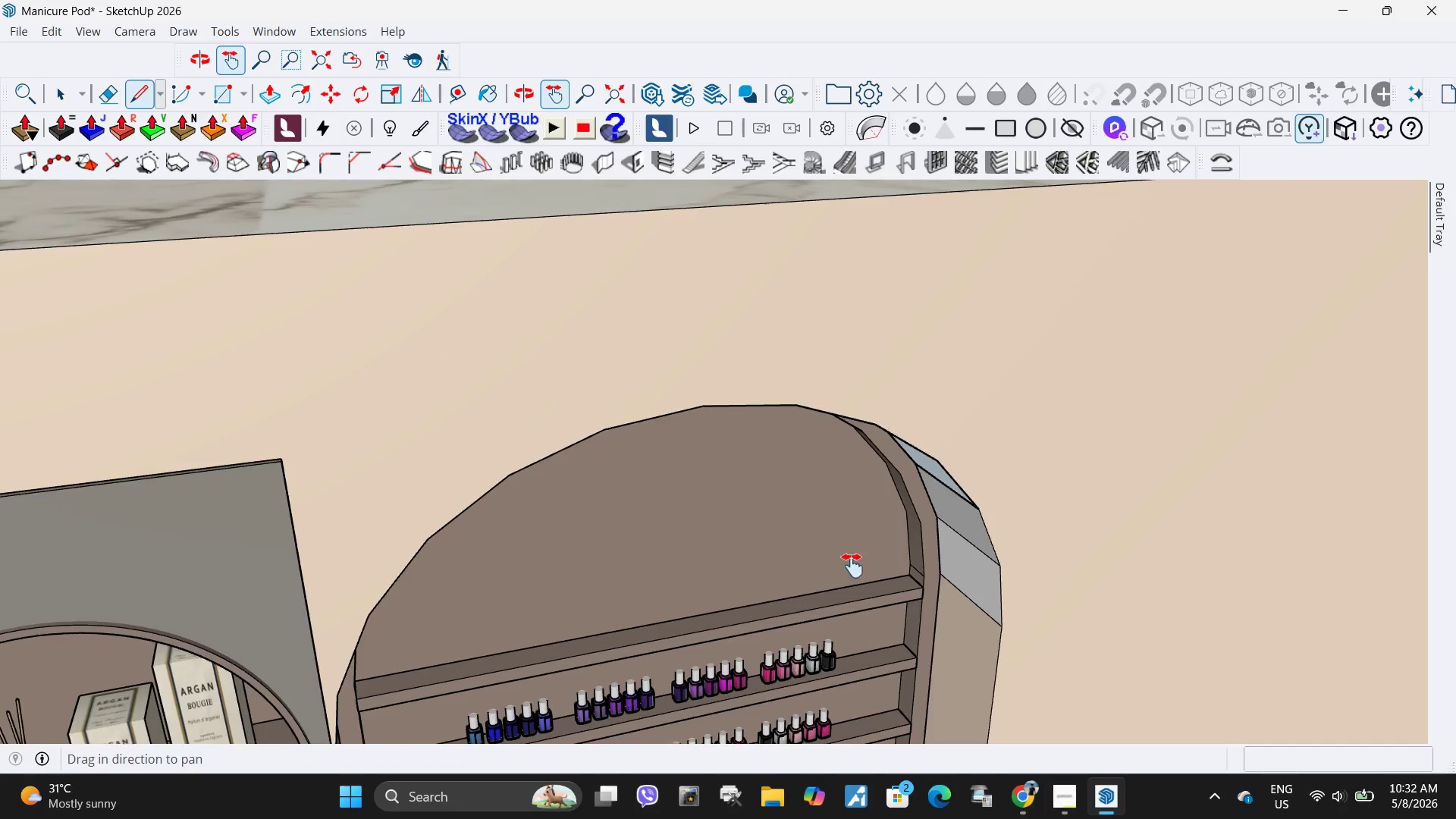 
scroll: coordinate [913, 580], scroll_direction: down, amount: 5.0
 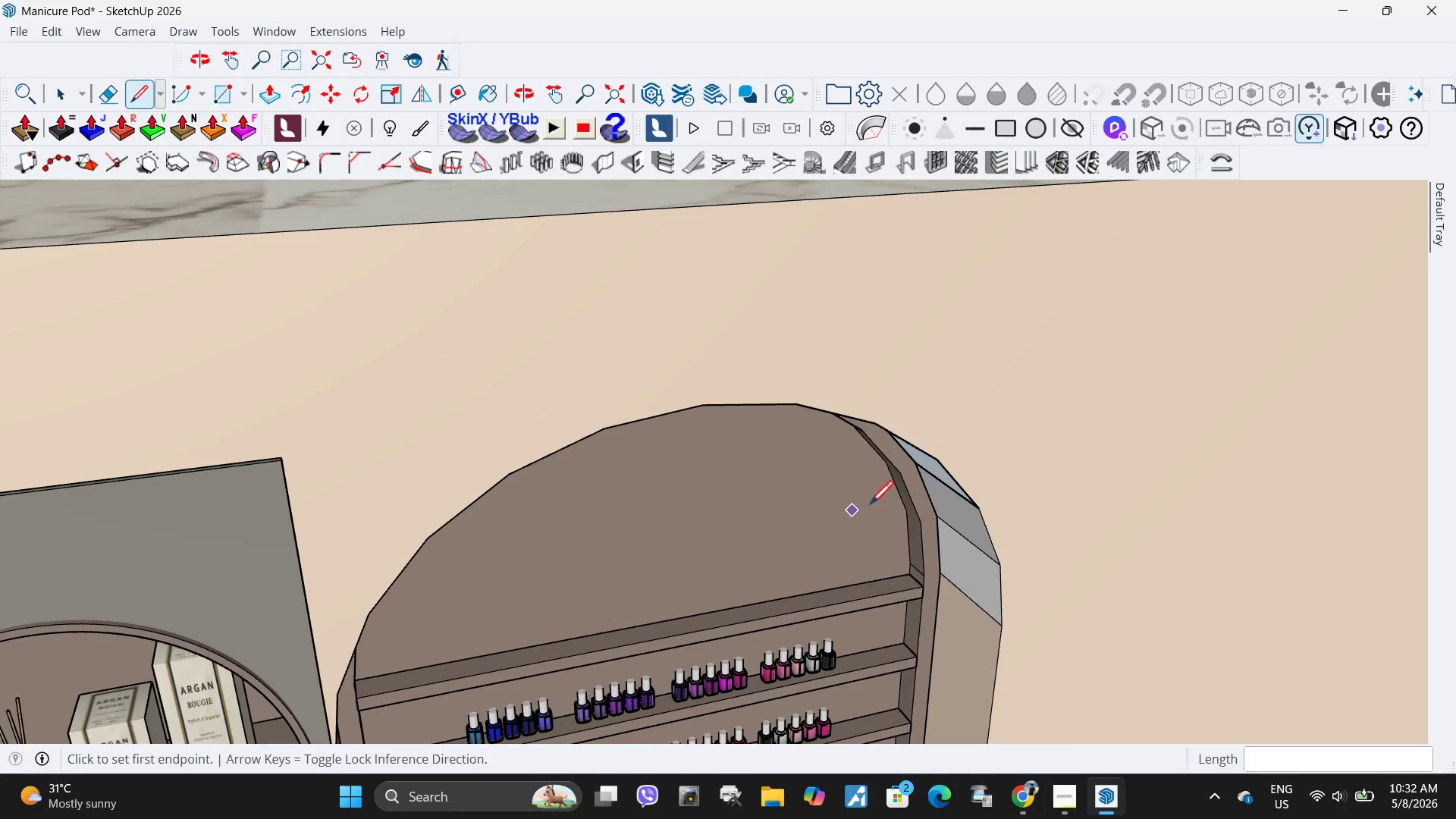 
left_click_drag(start_coordinate=[872, 507], to_coordinate=[827, 635])
 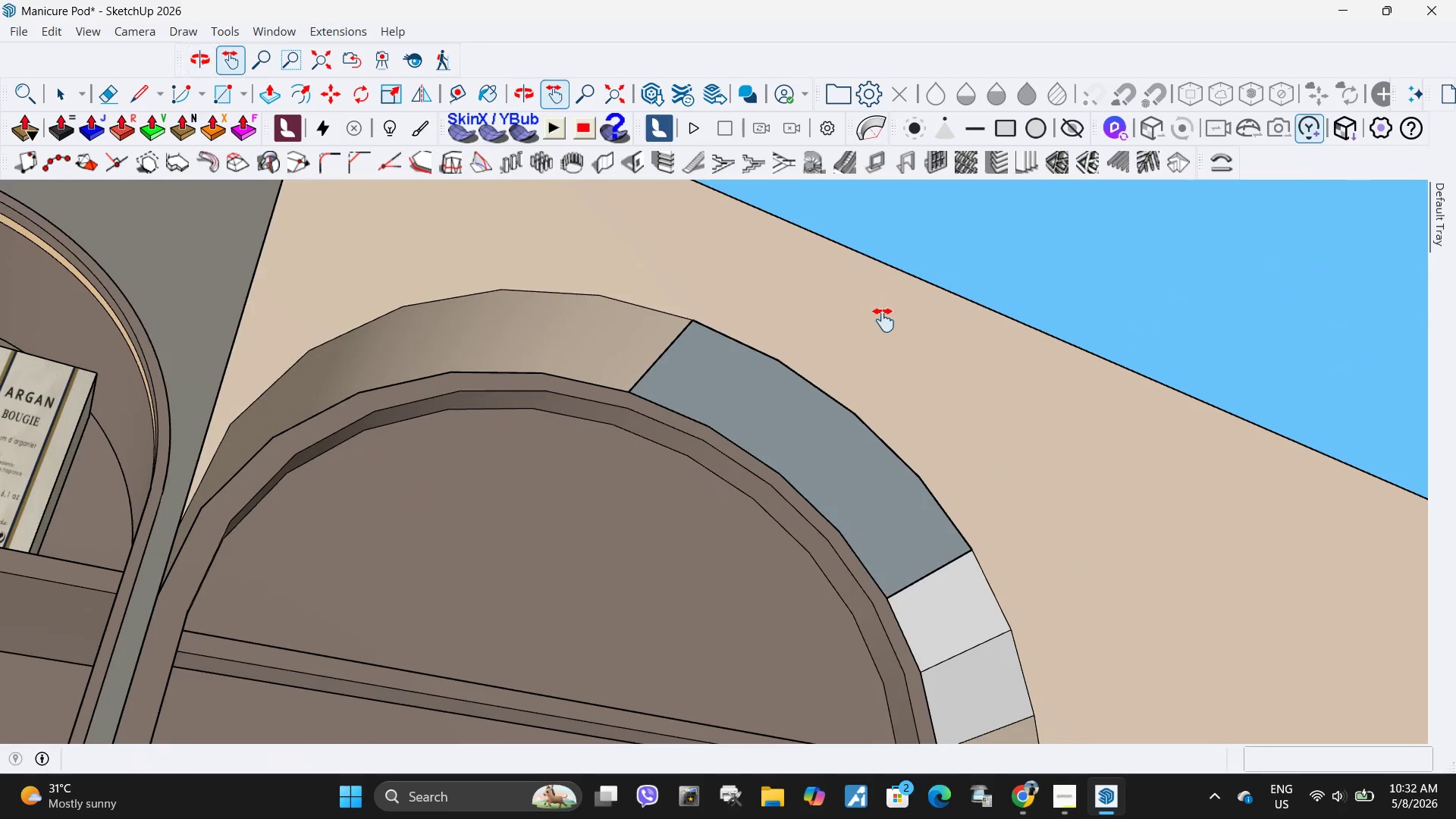 
key(L)
 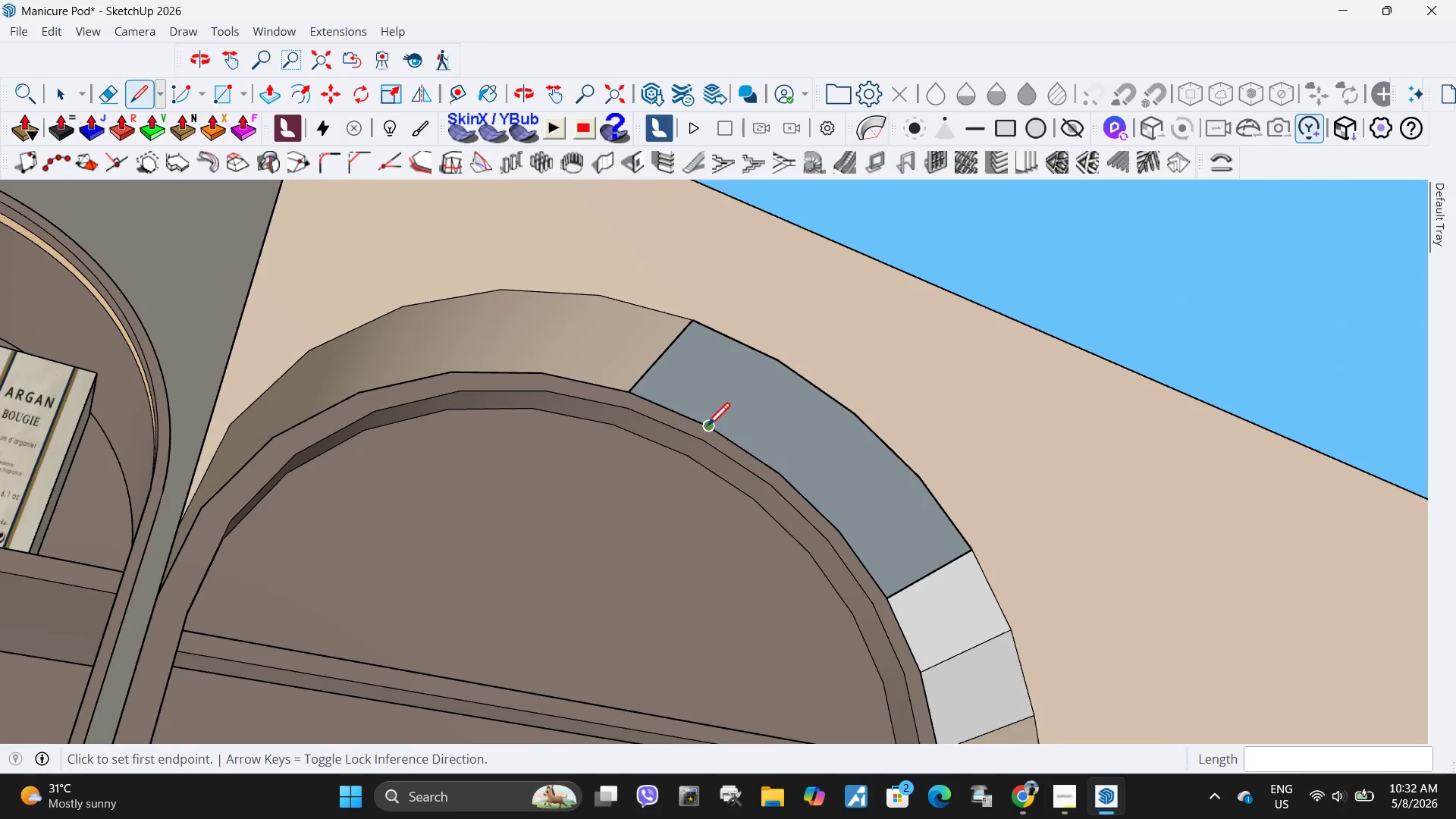 
left_click([707, 428])
 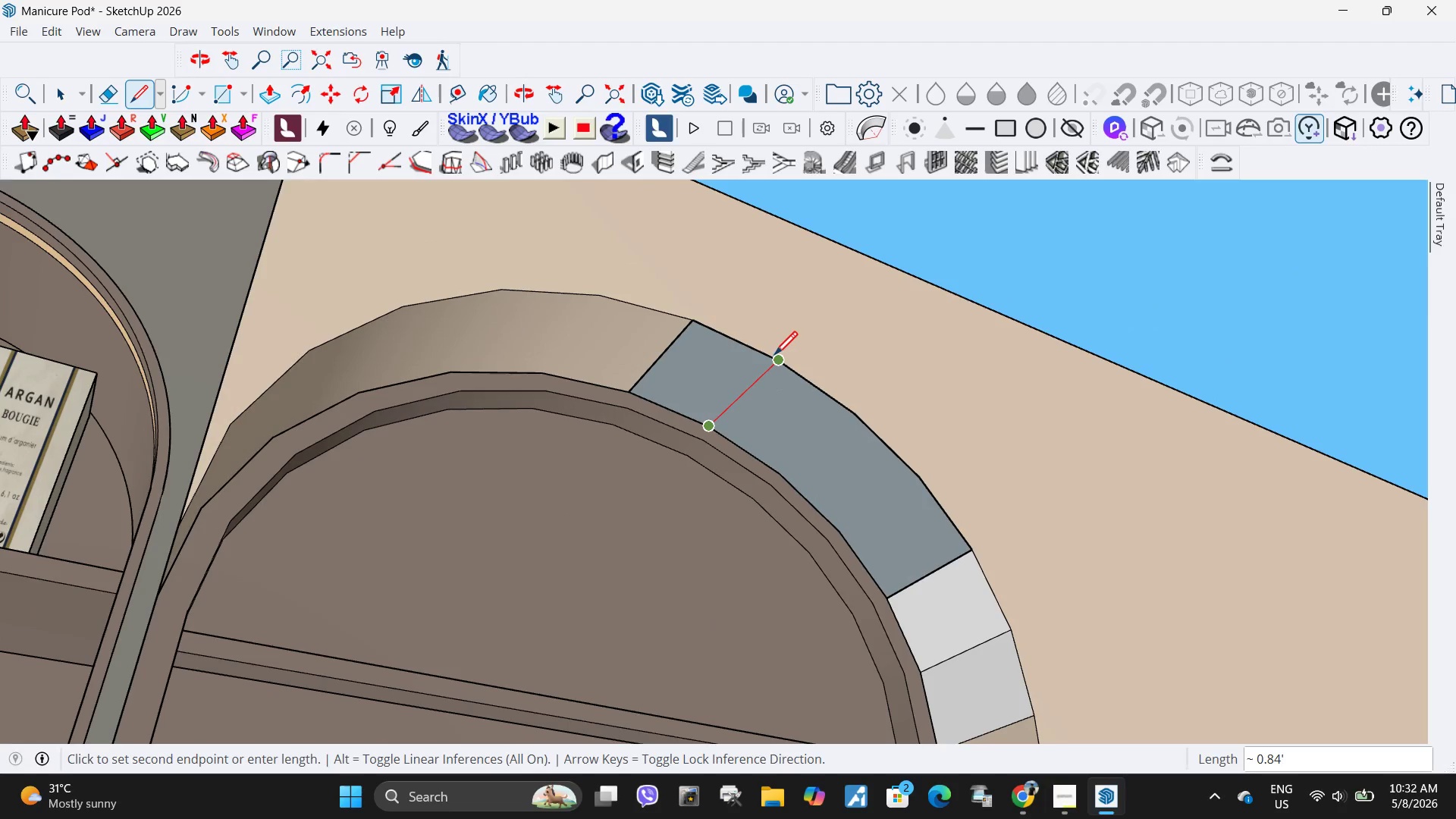 
left_click([775, 357])
 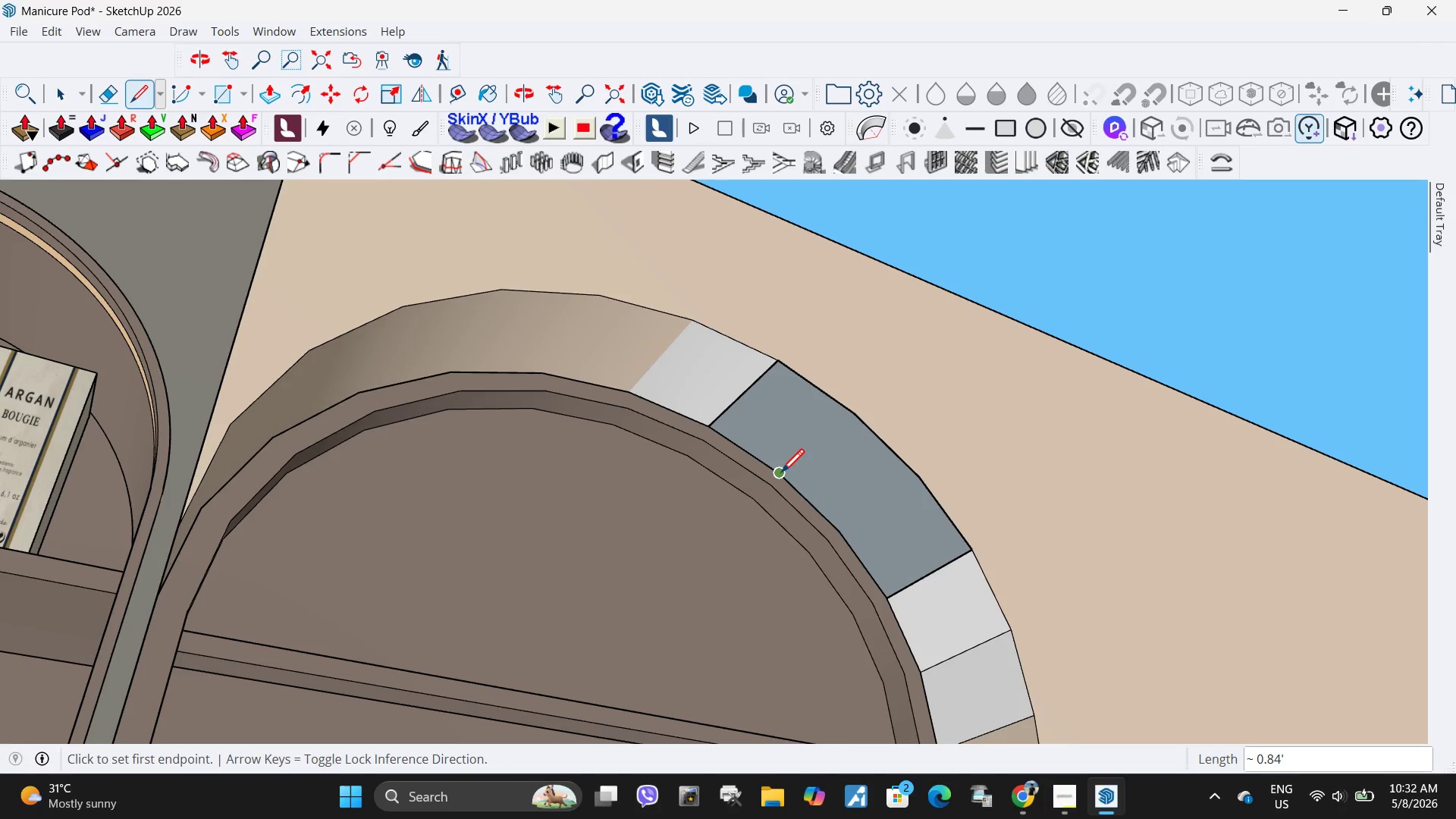 
left_click([781, 475])
 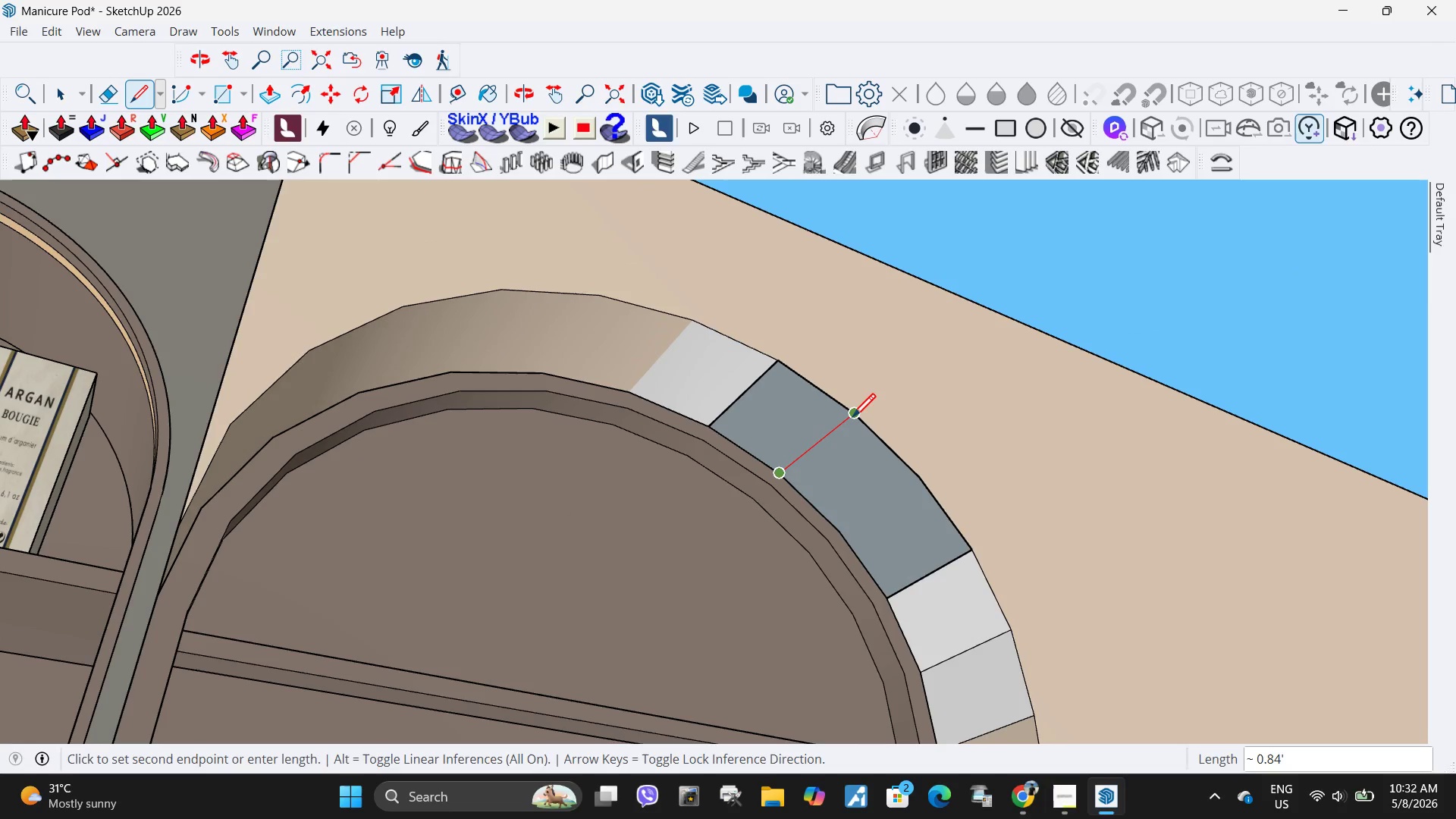 
left_click([852, 419])
 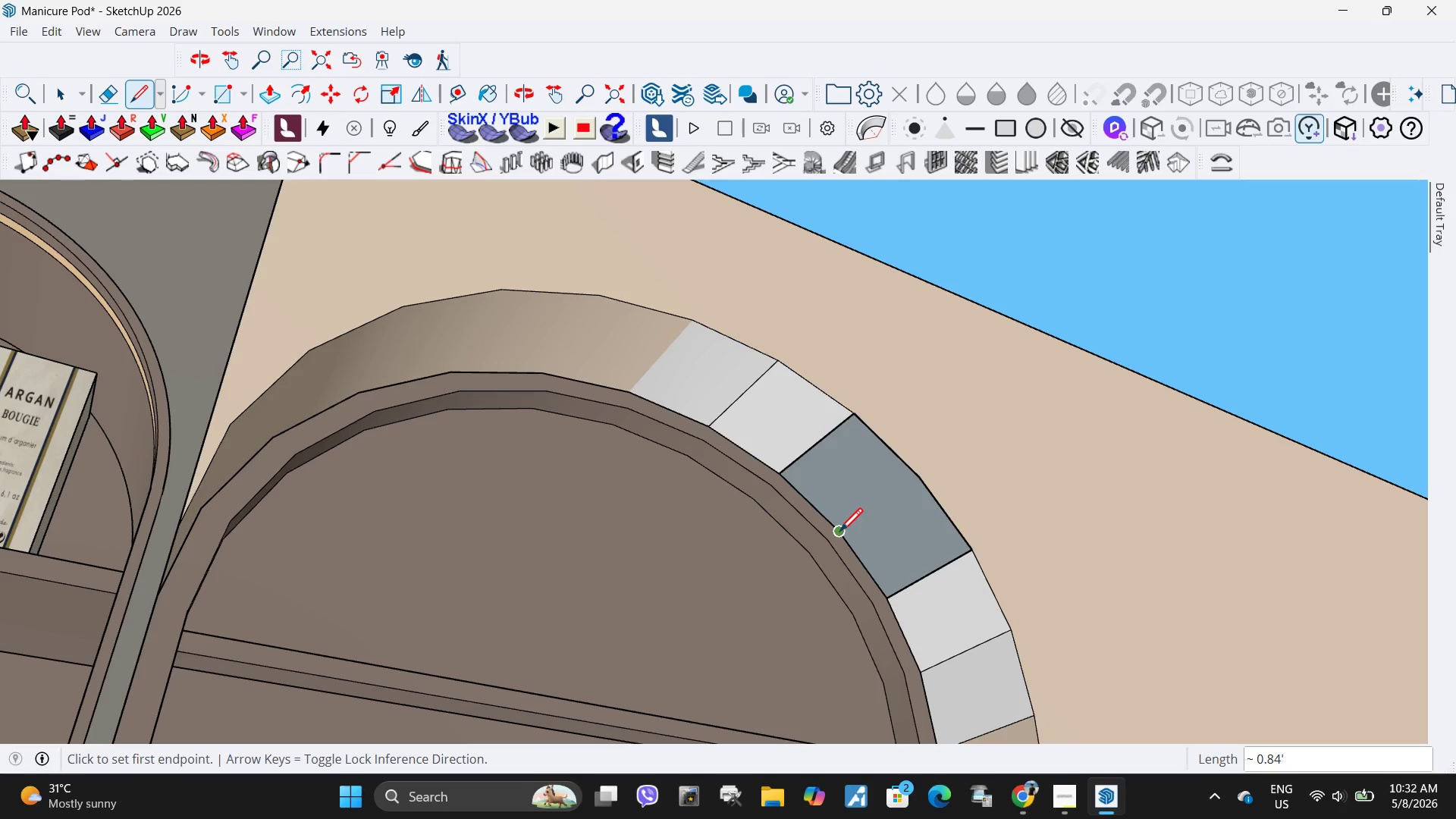 
left_click([839, 534])
 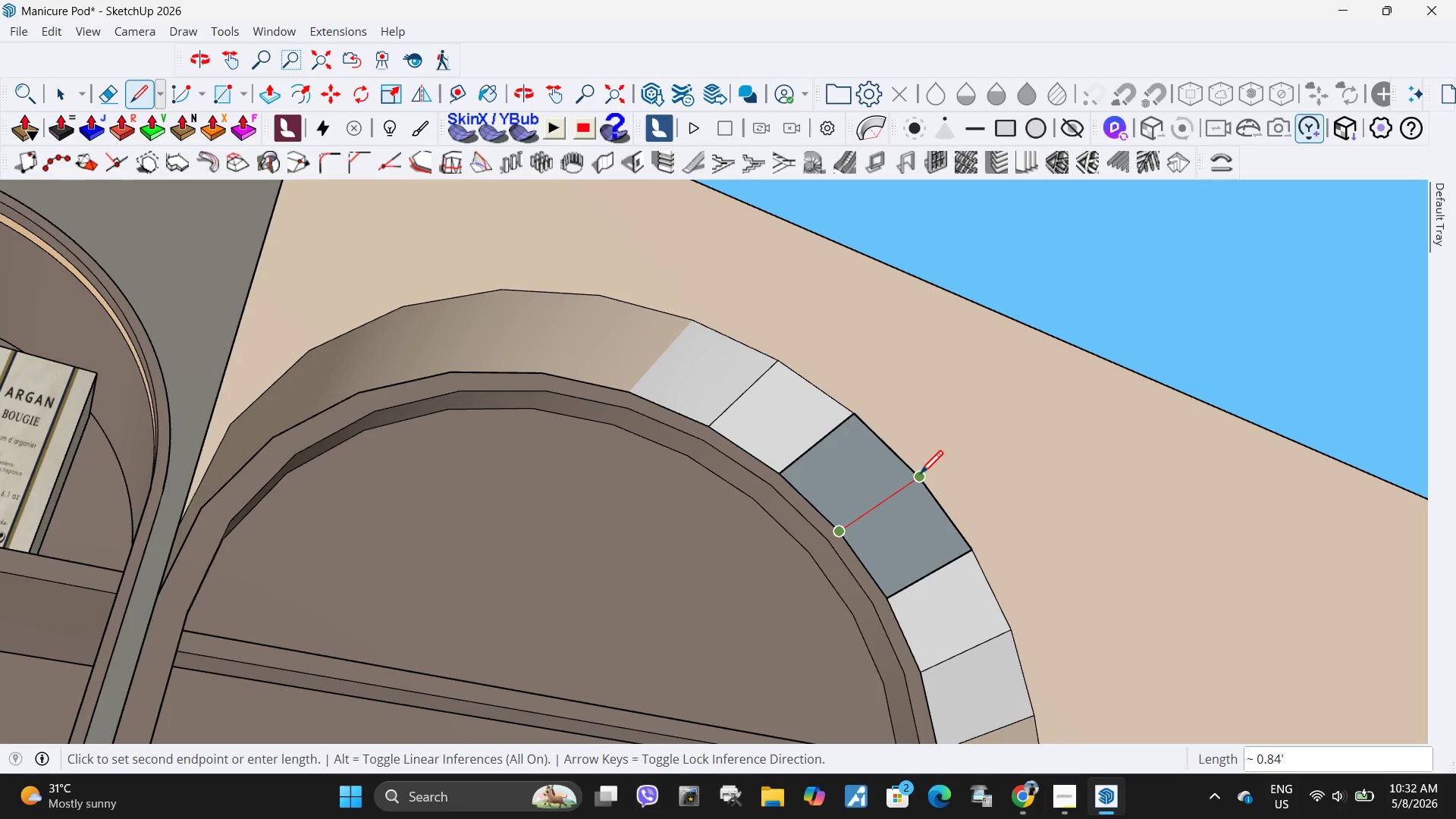 
left_click([920, 476])
 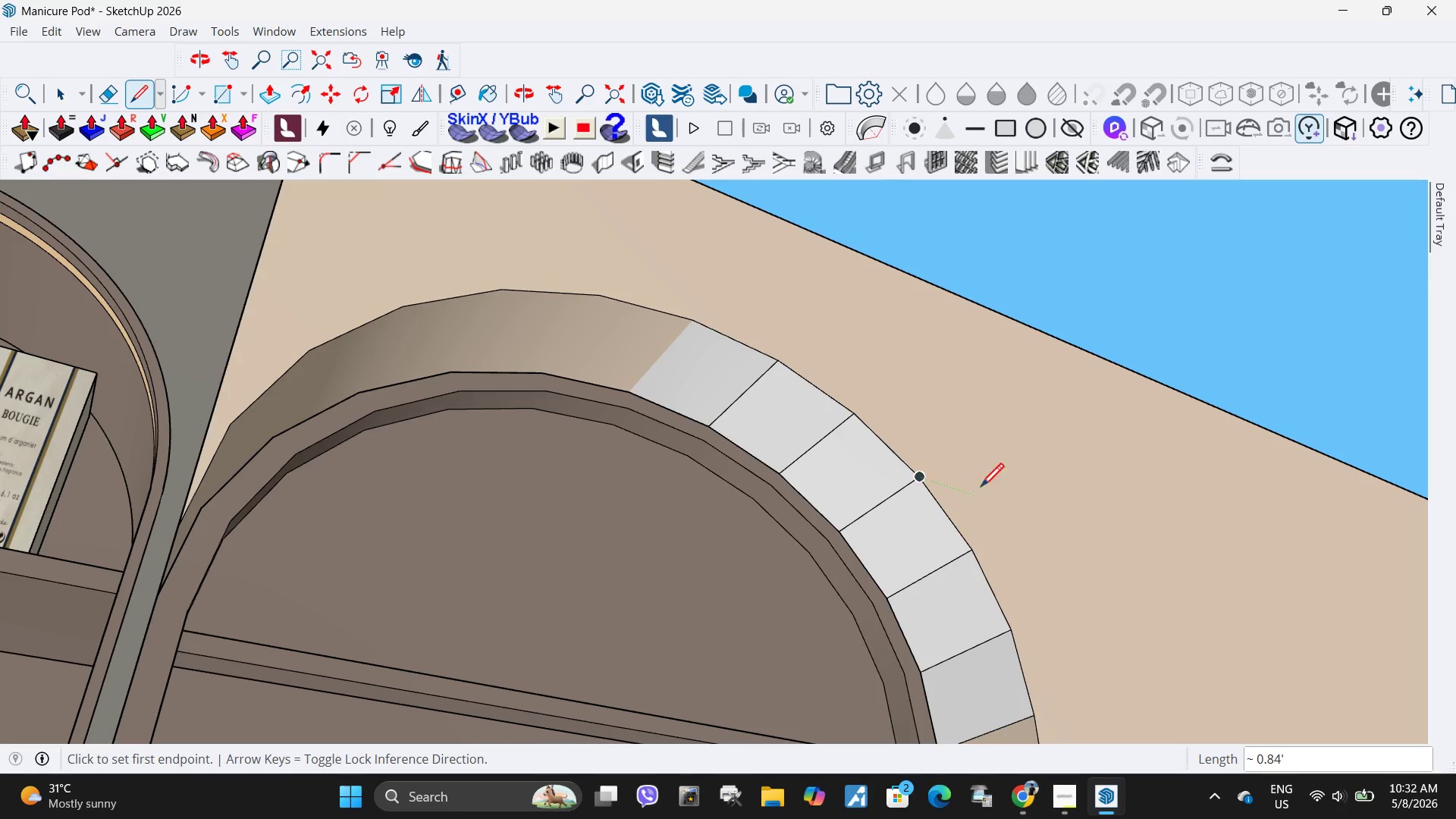 
key(Space)
 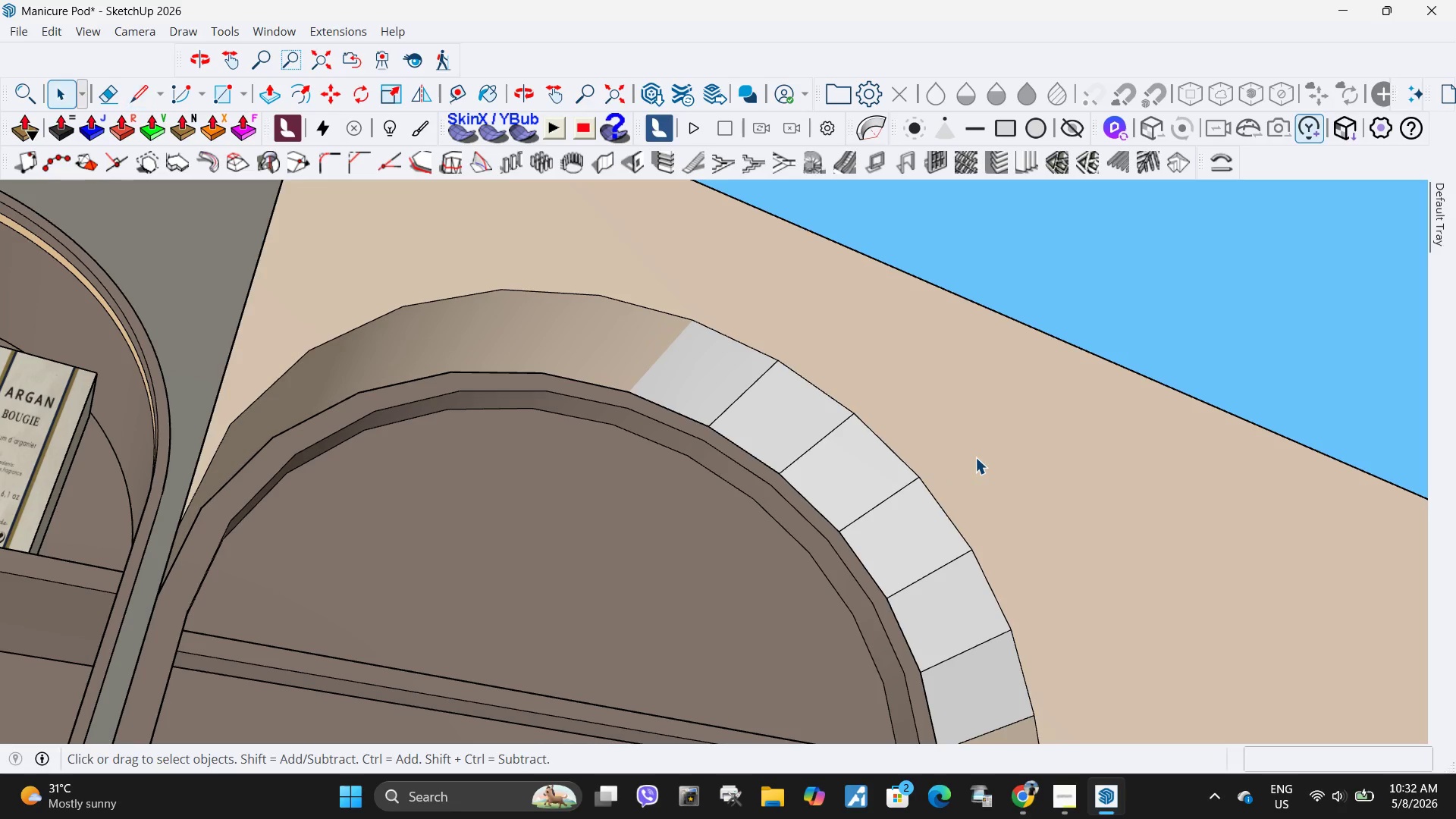 
left_click([975, 457])
 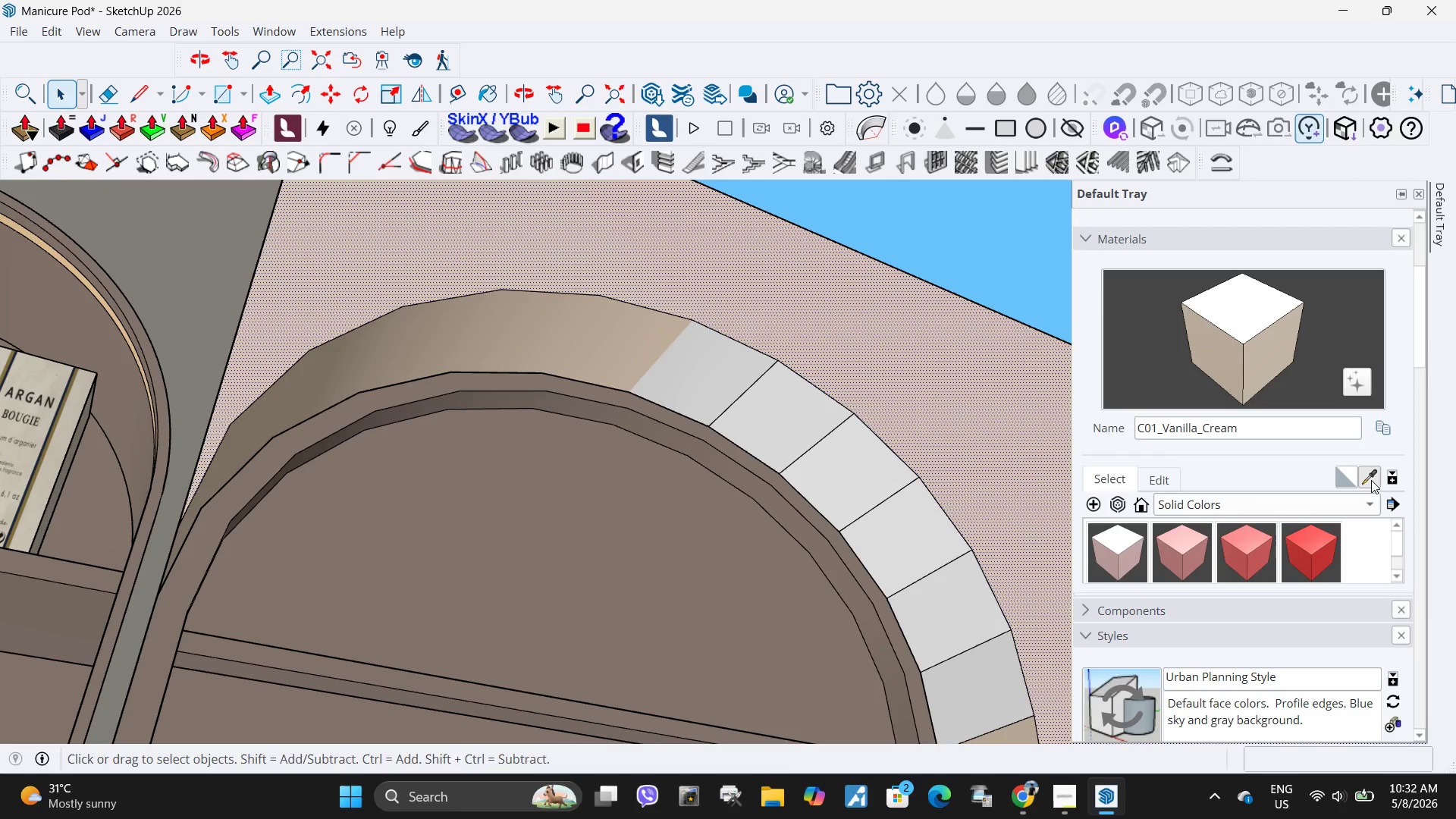 
left_click([1005, 414])
 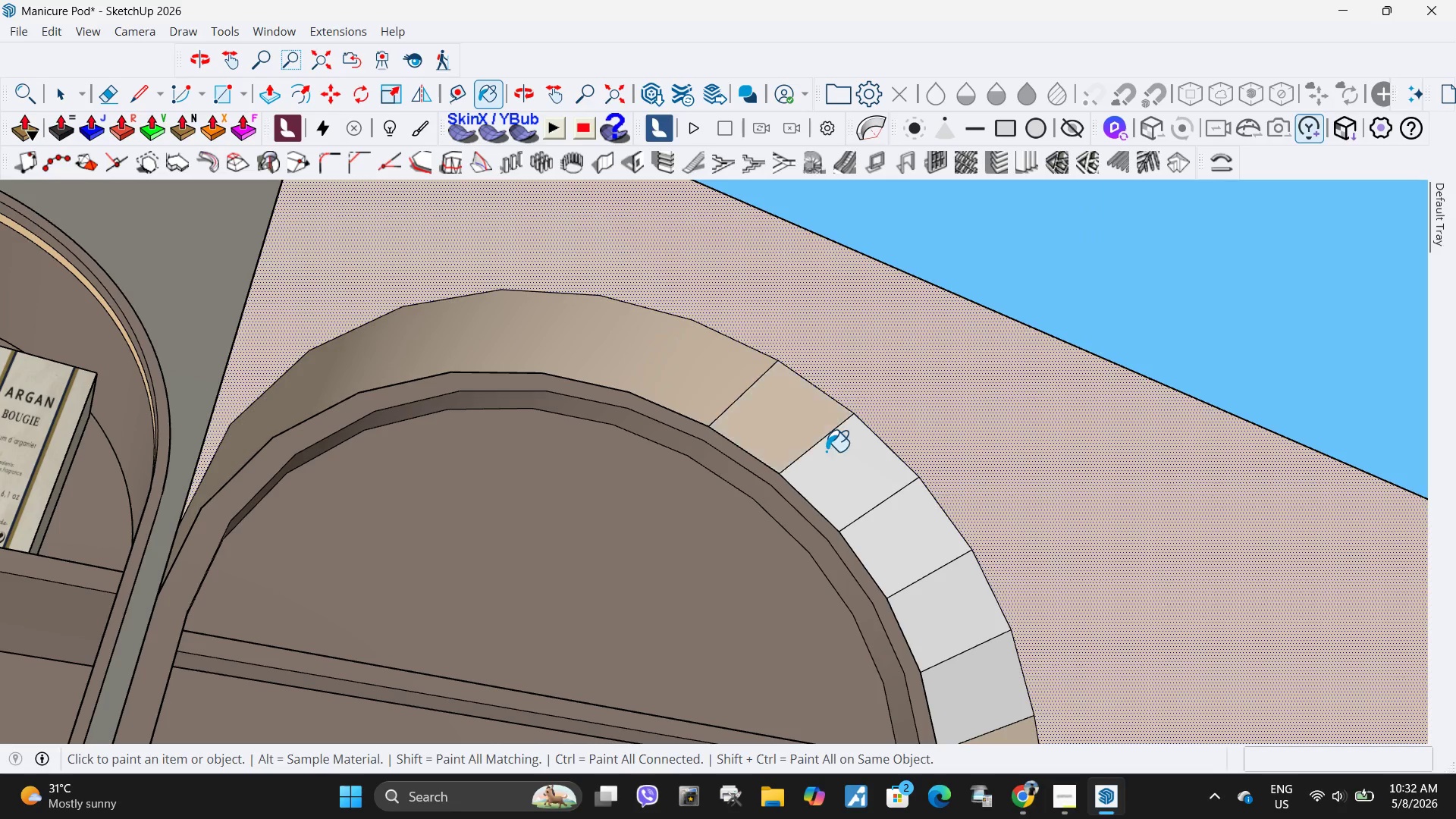 
triple_click([855, 478])
 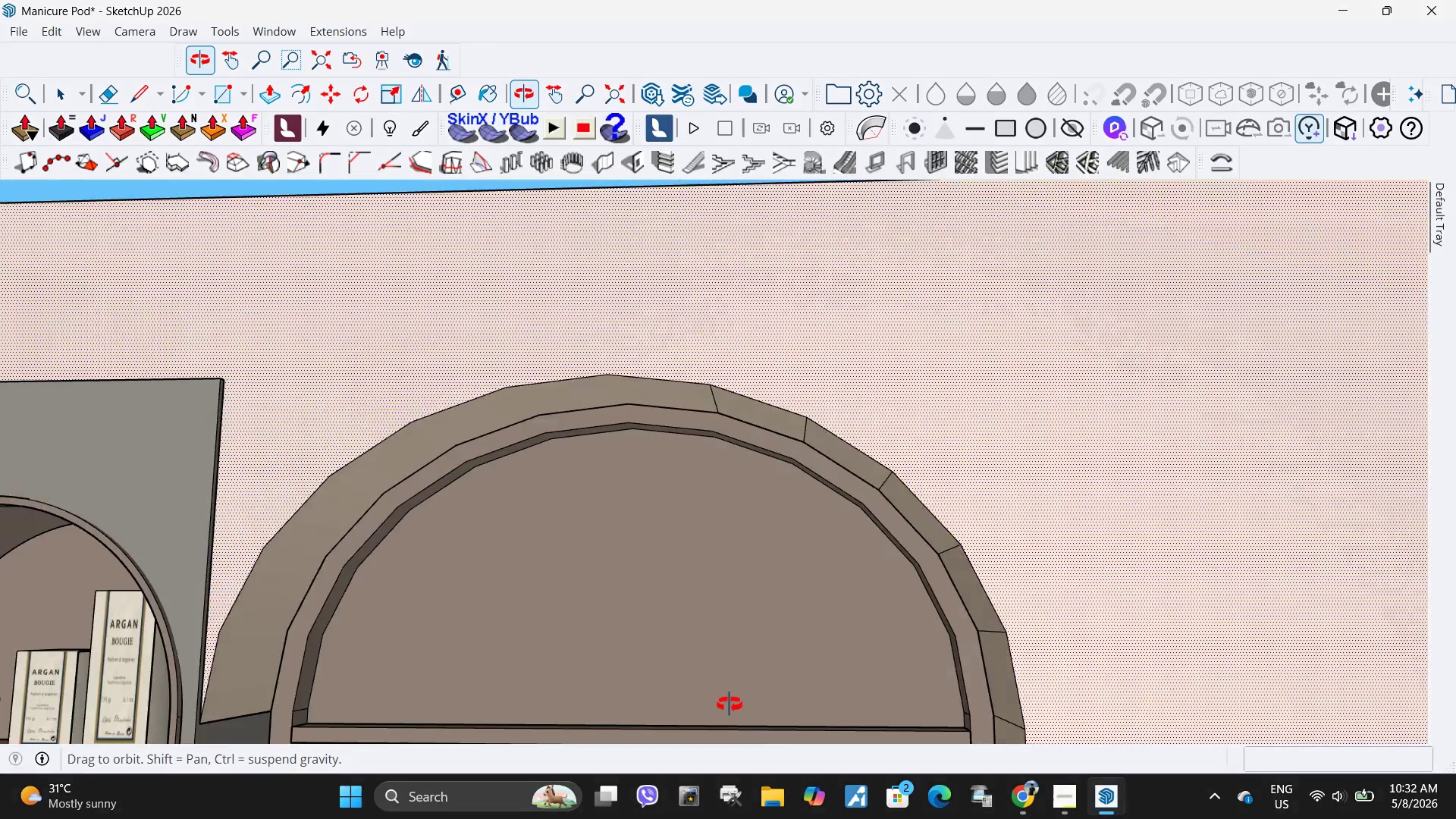 
scroll: coordinate [845, 385], scroll_direction: down, amount: 5.0
 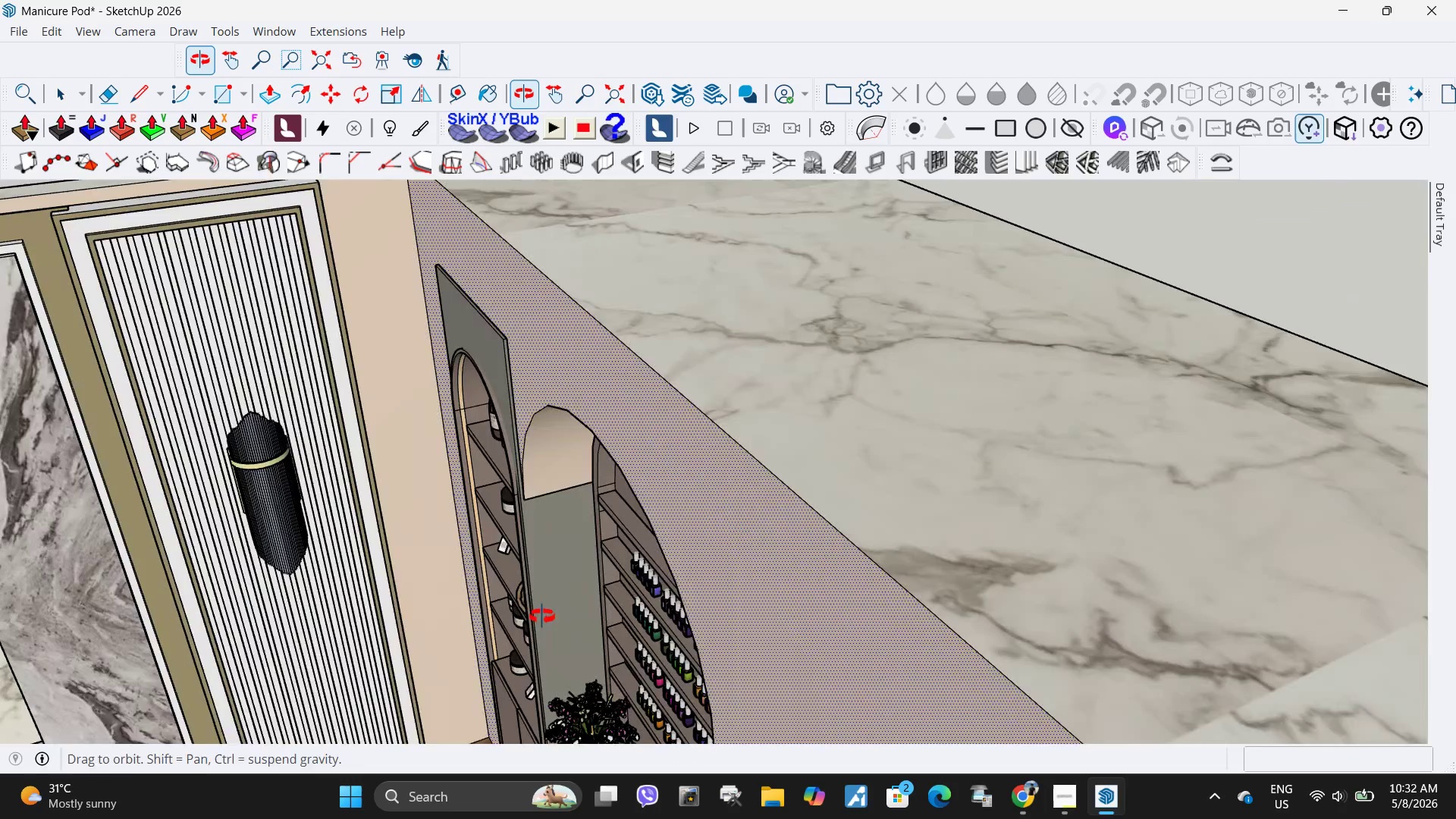 
key(Space)
 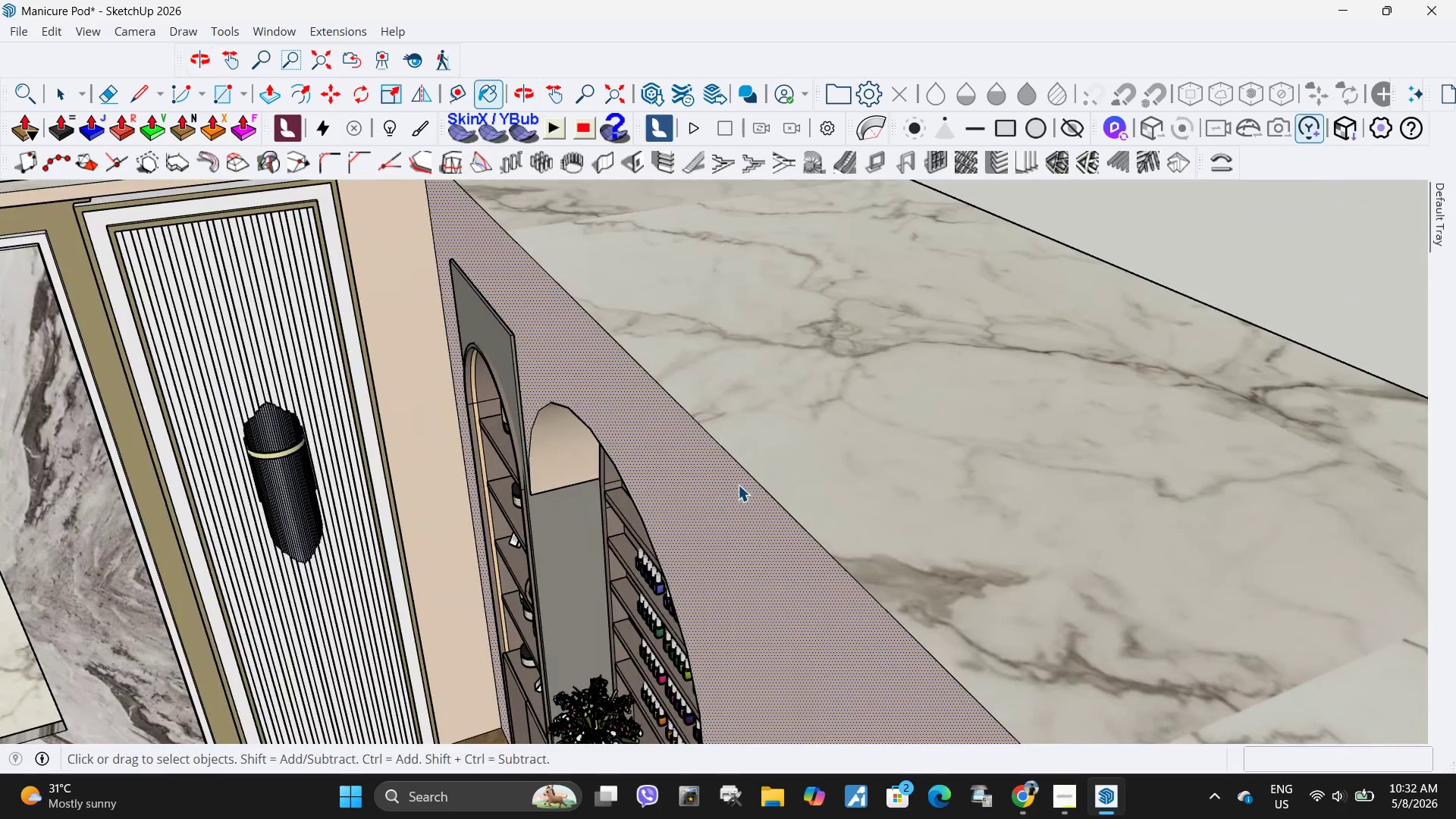 
key(Escape)
 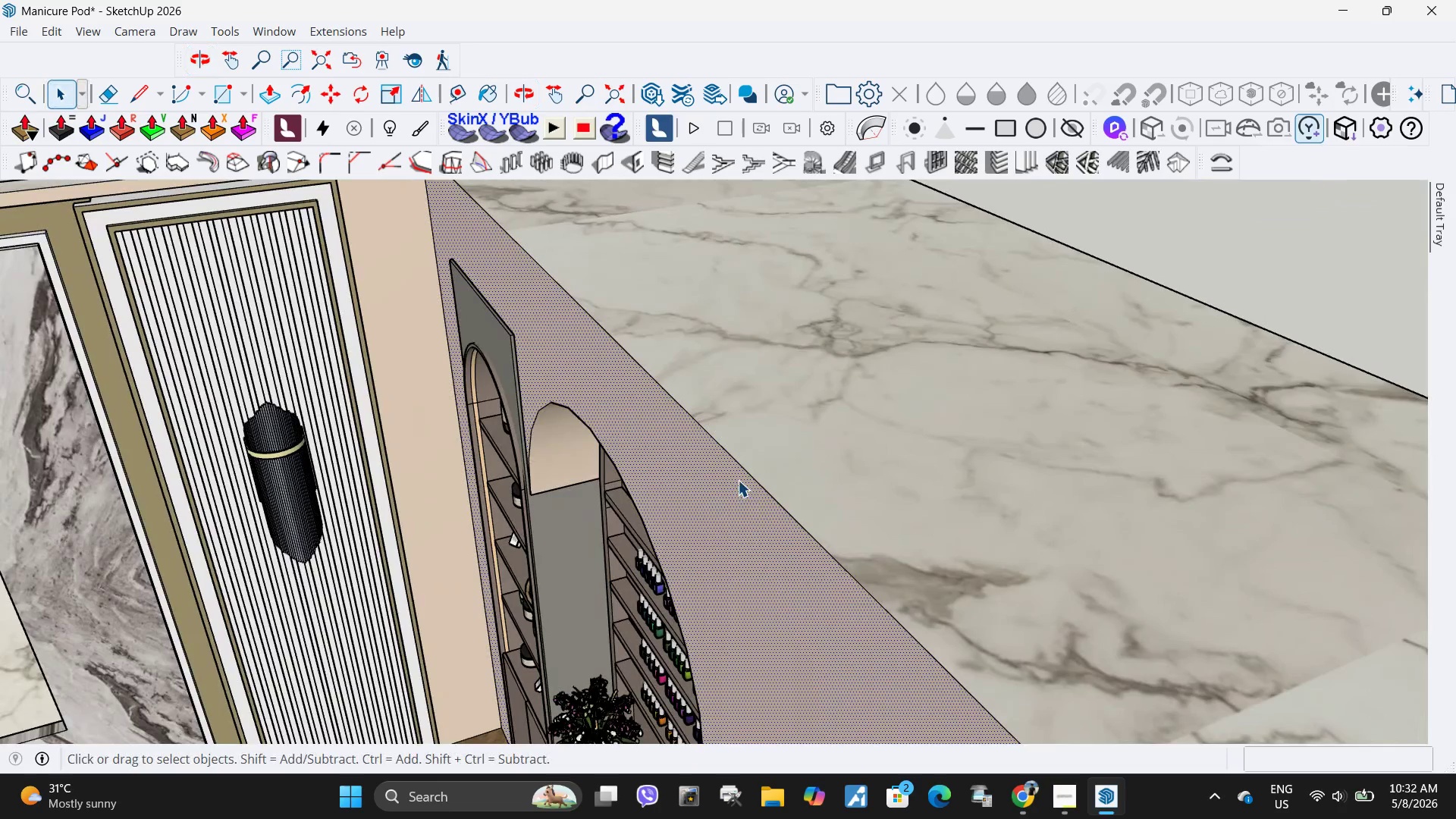 
key(Escape)
 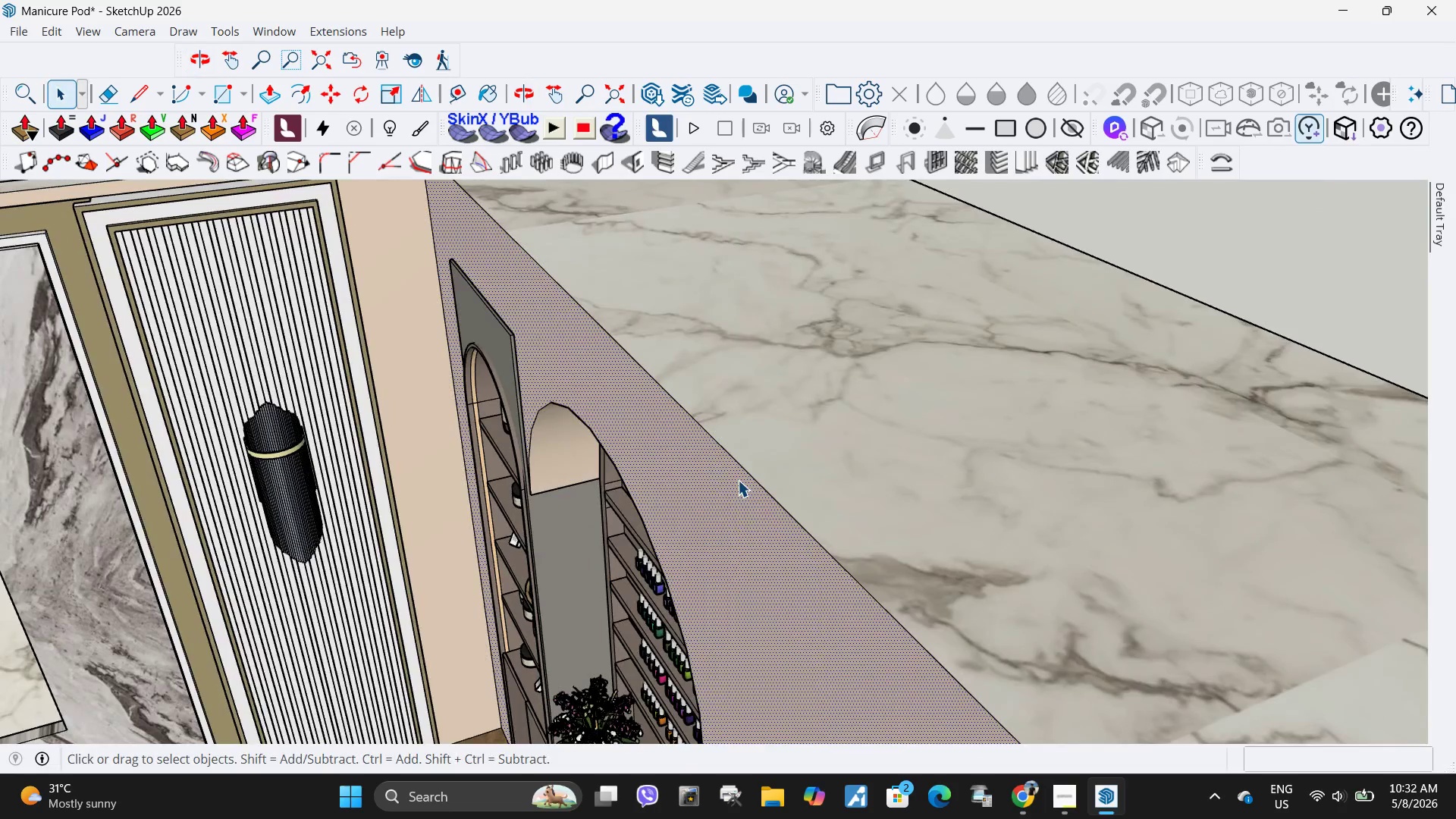 
key(Escape)
 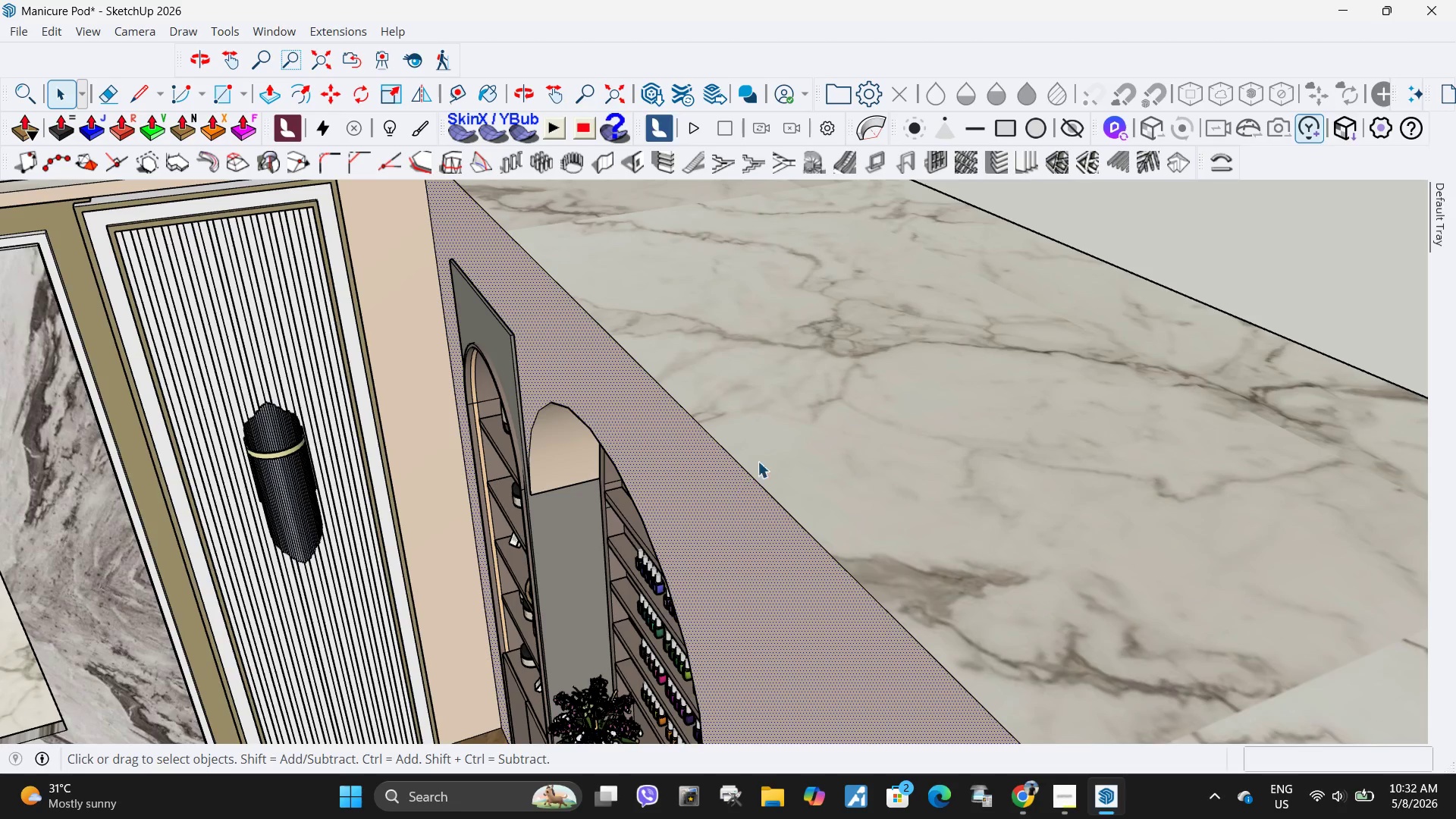 
key(Escape)
 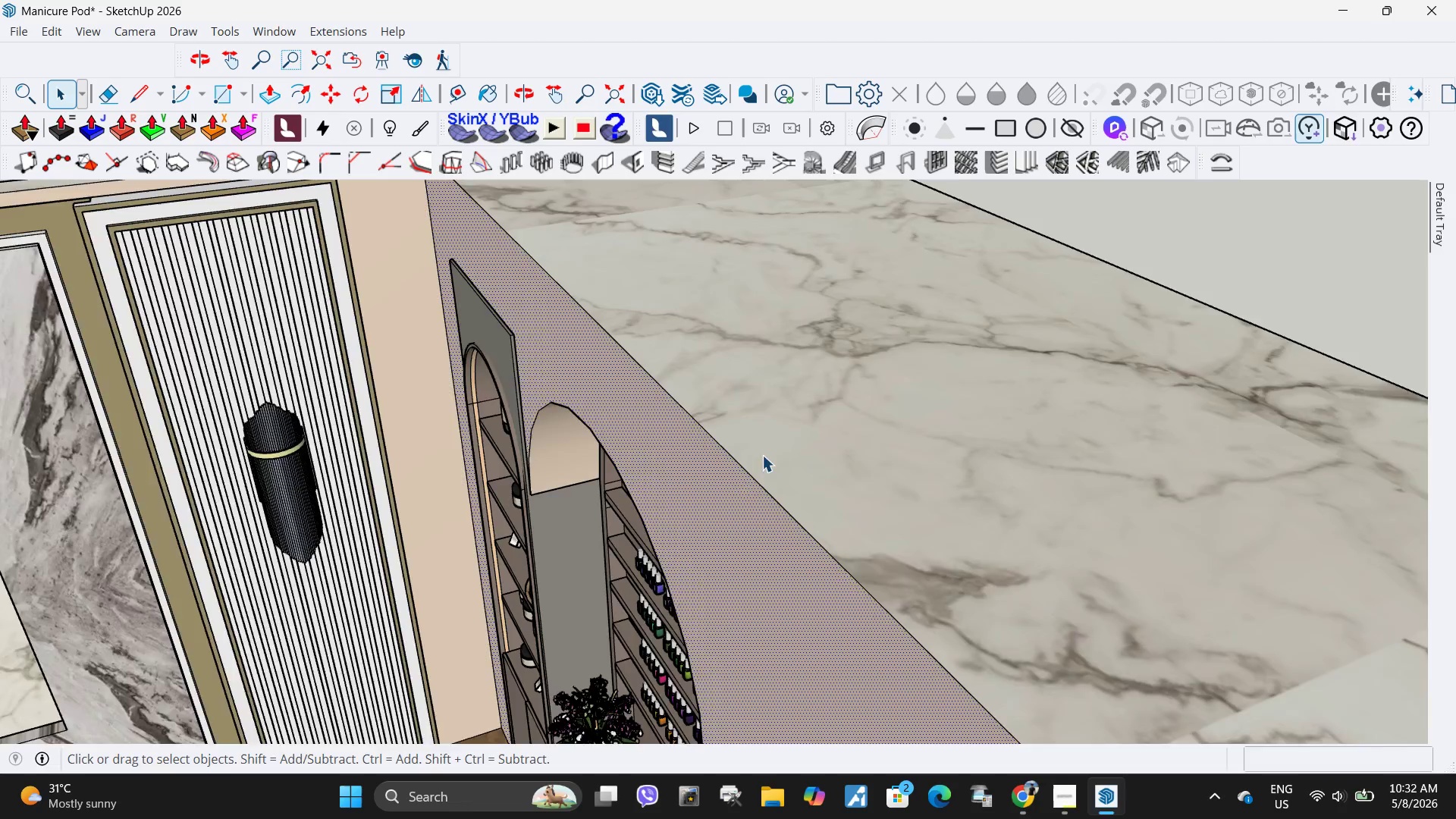 
key(Escape)
 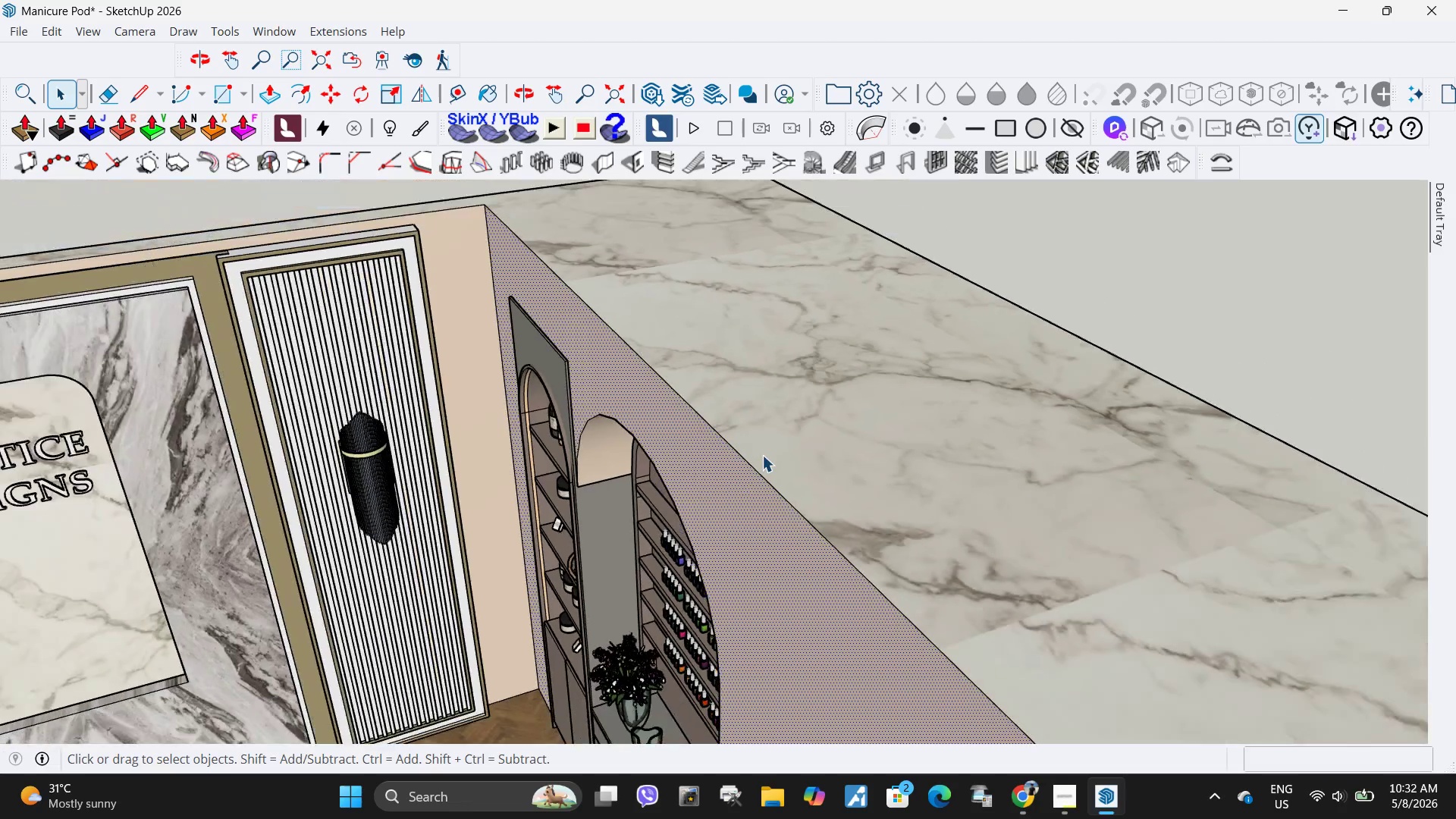 
key(H)
 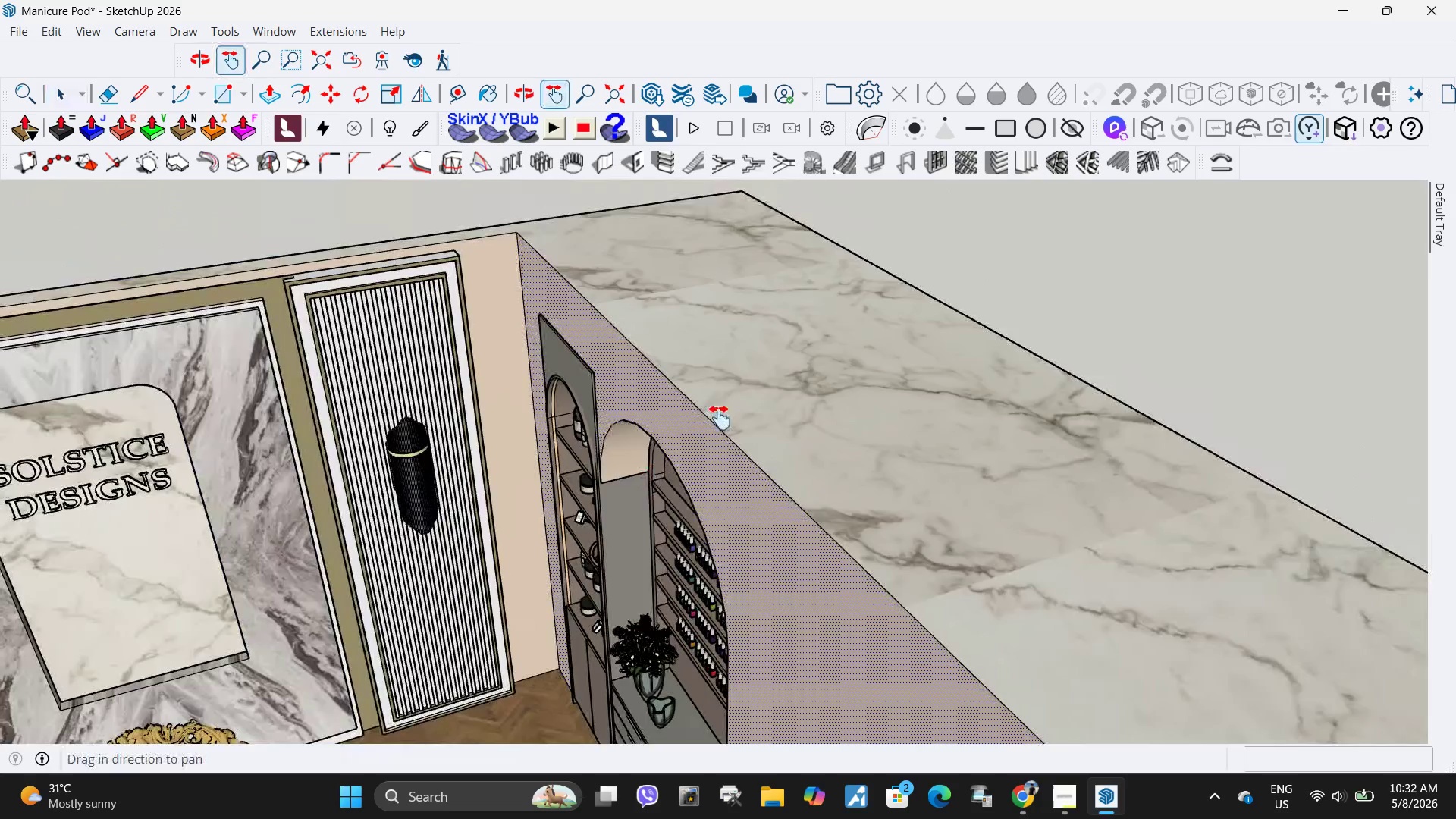 
left_click_drag(start_coordinate=[646, 479], to_coordinate=[775, 297])
 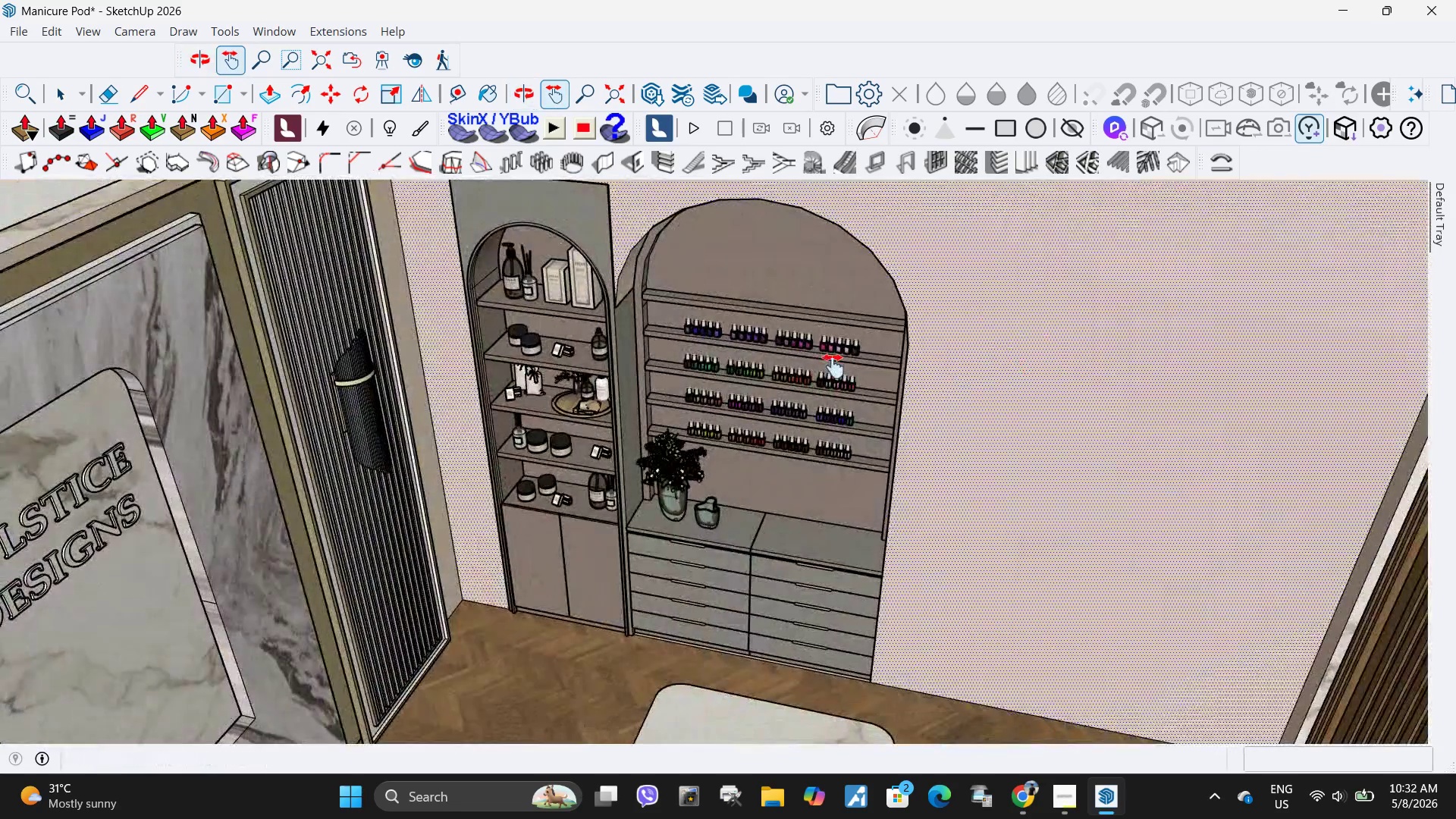 
scroll: coordinate [762, 455], scroll_direction: down, amount: 6.0
 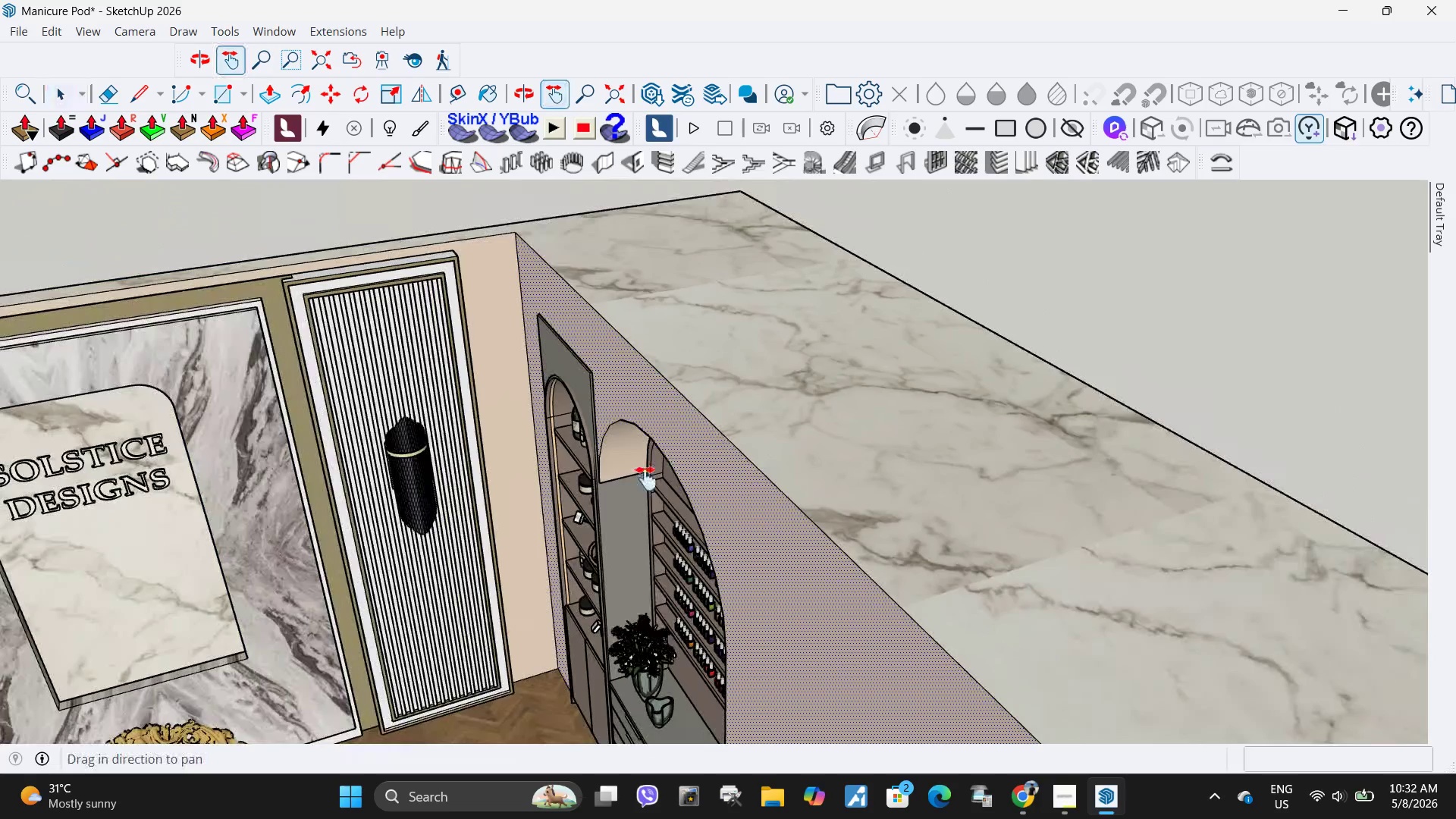 
left_click([827, 362])
 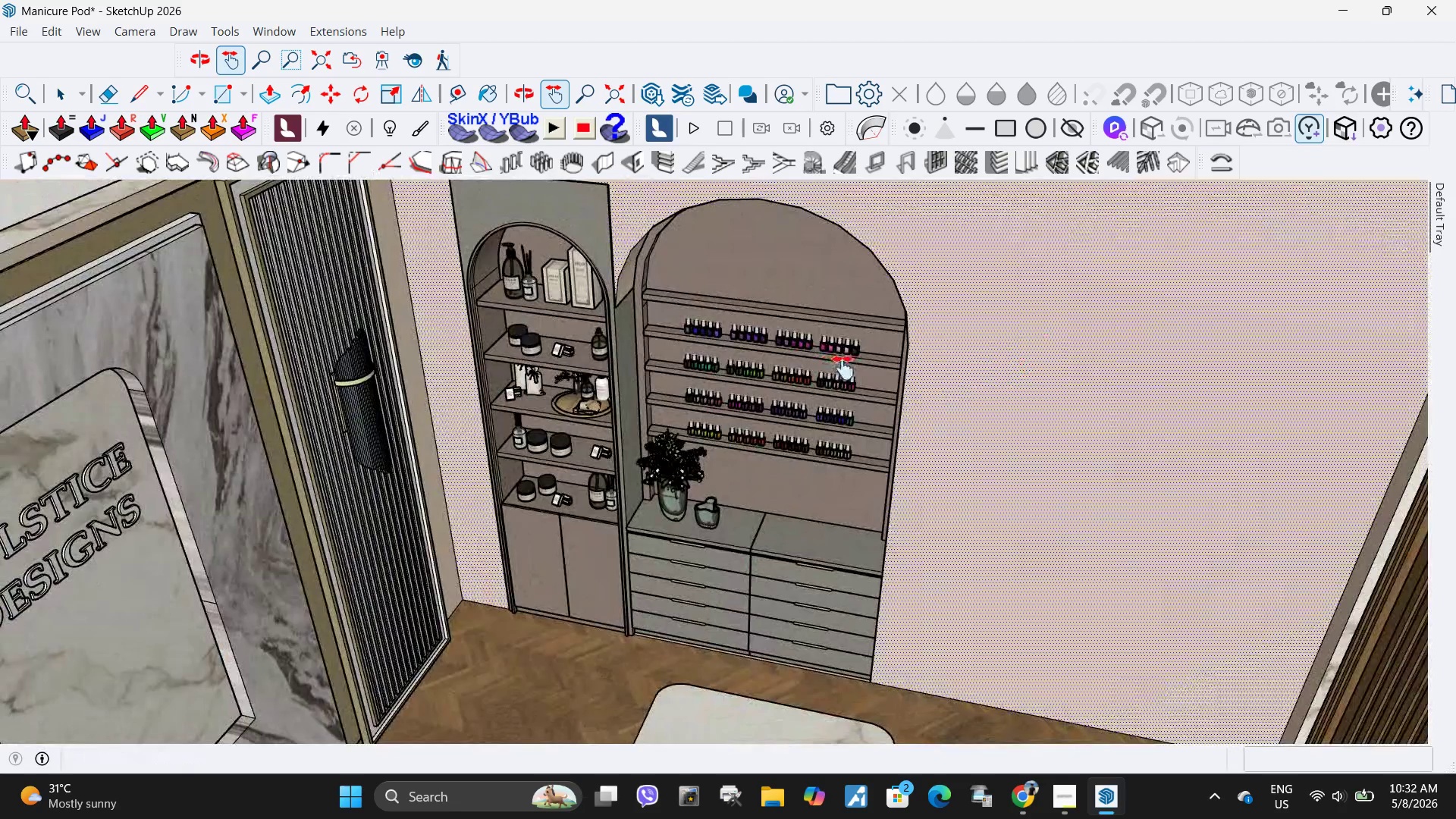 
scroll: coordinate [843, 368], scroll_direction: down, amount: 6.0
 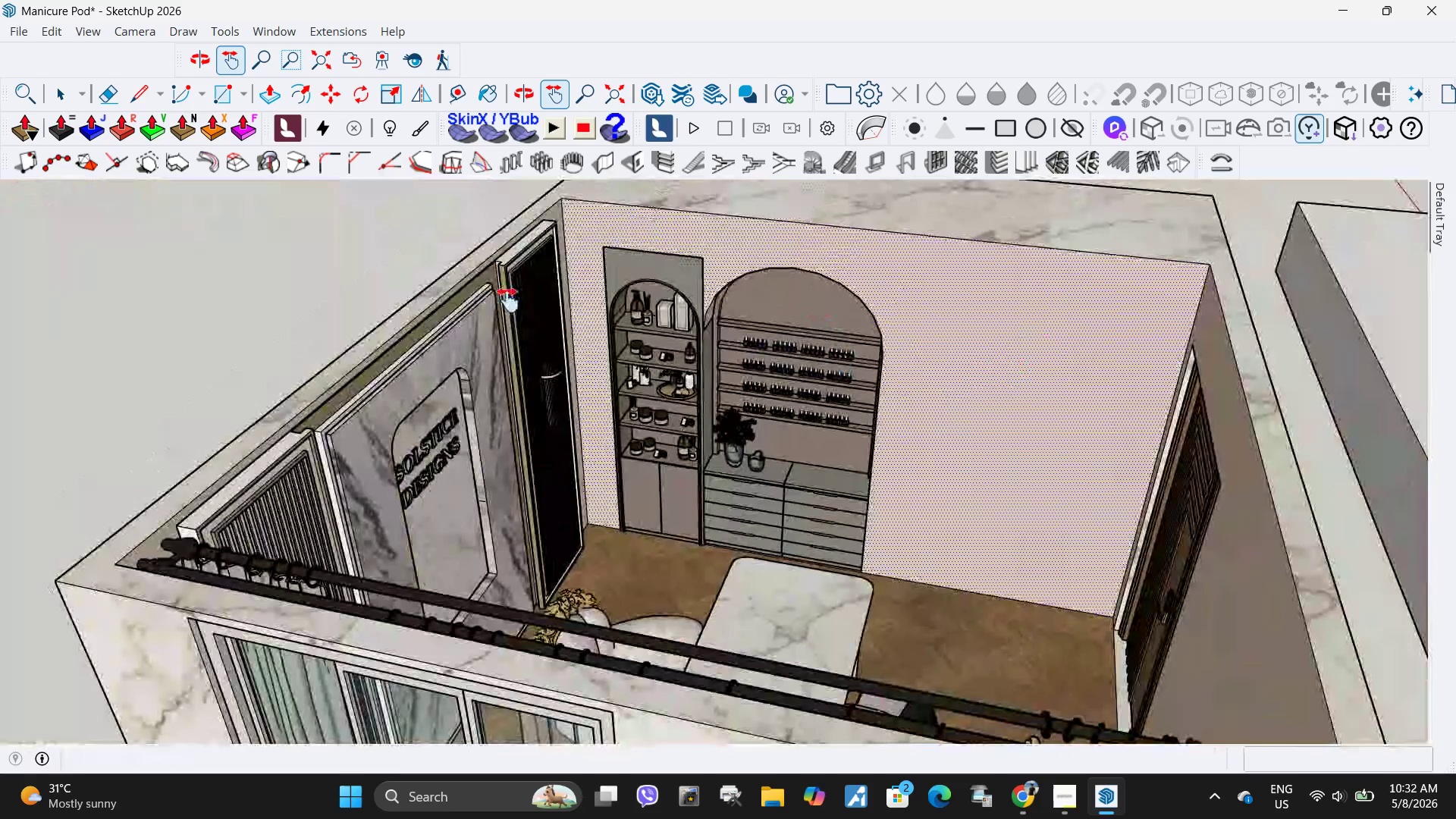 
key(Space)
 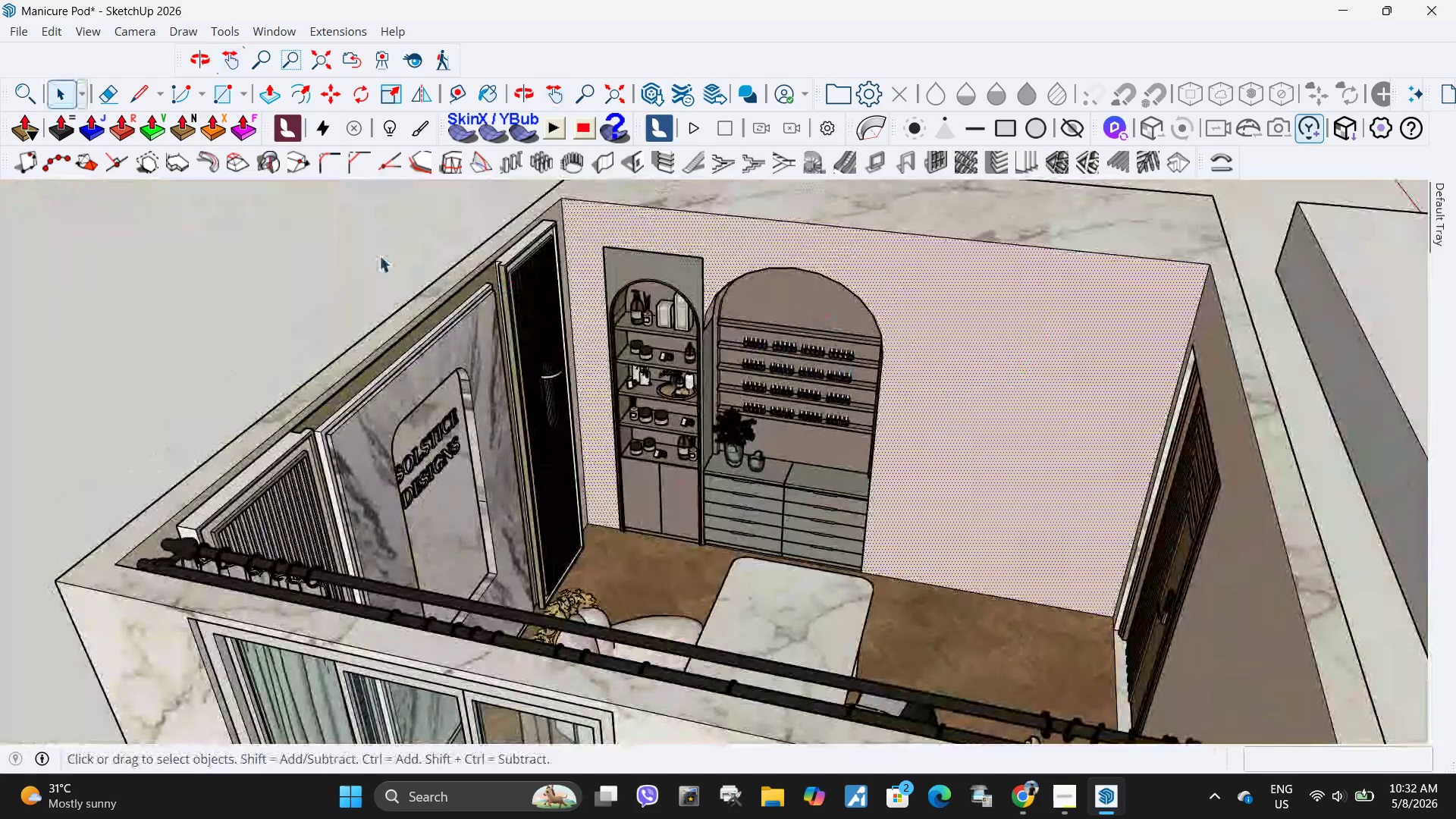 
key(Escape)
 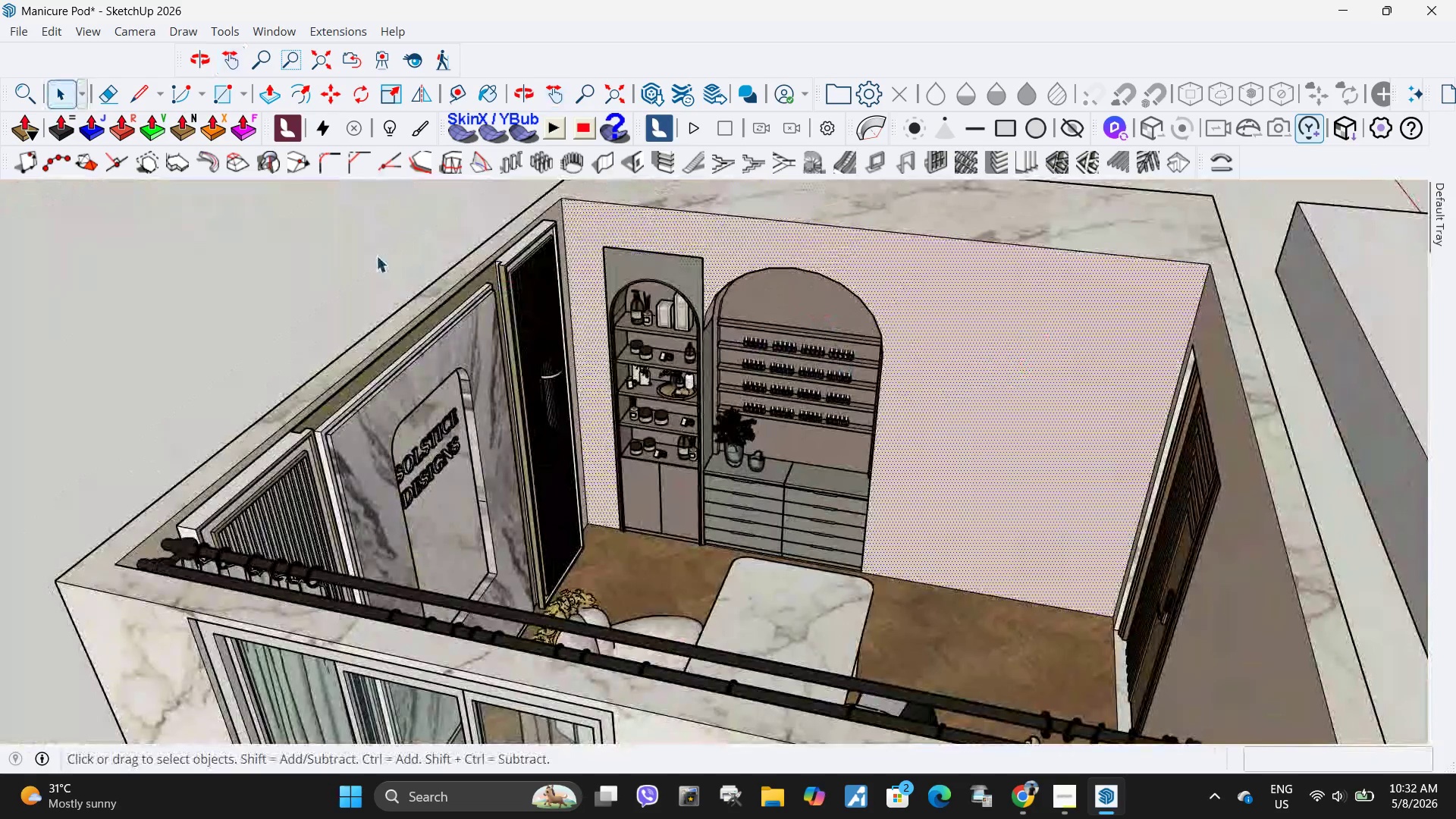 
left_click([376, 256])
 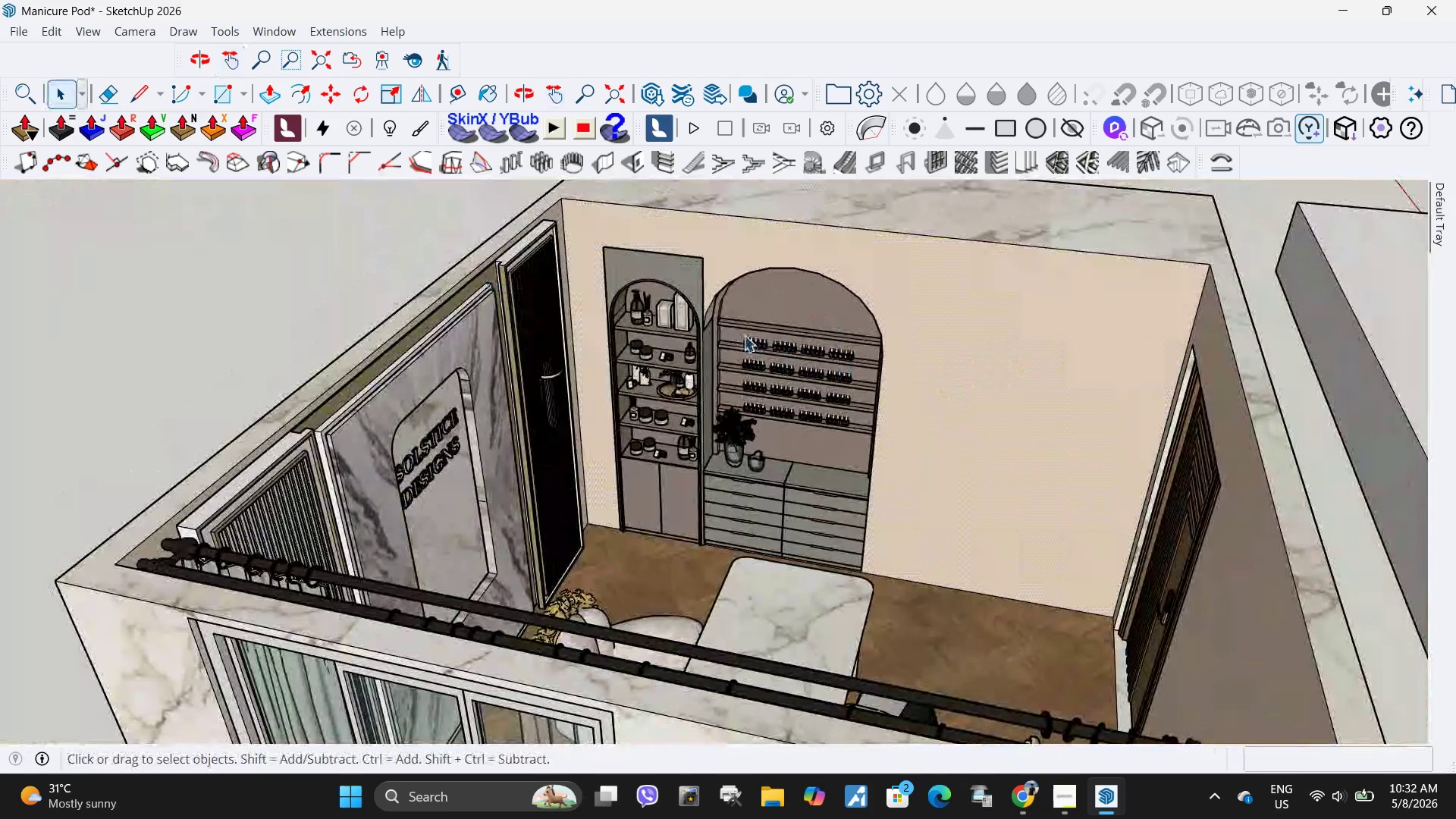 
key(Escape)
 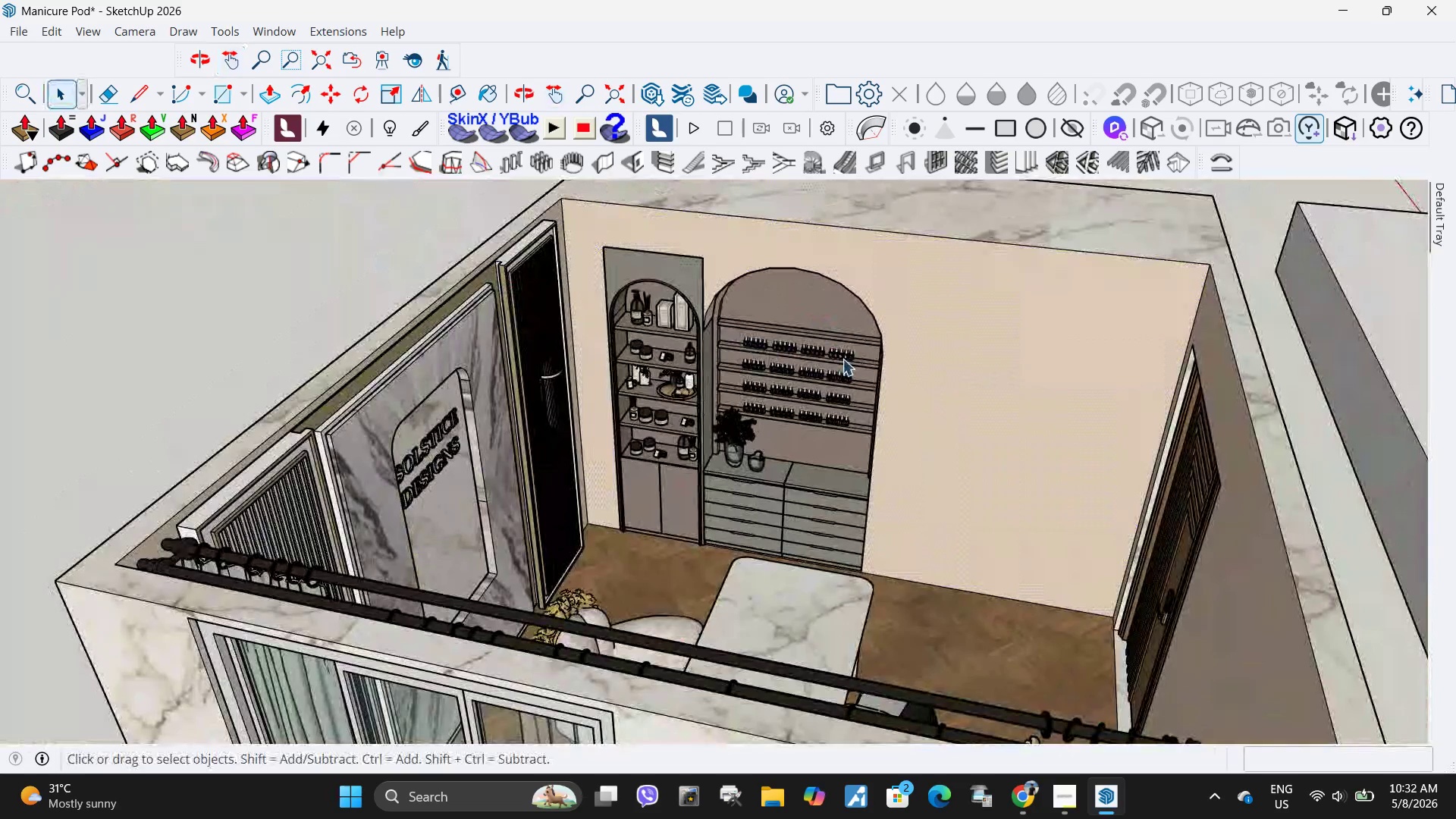 
key(Escape)
 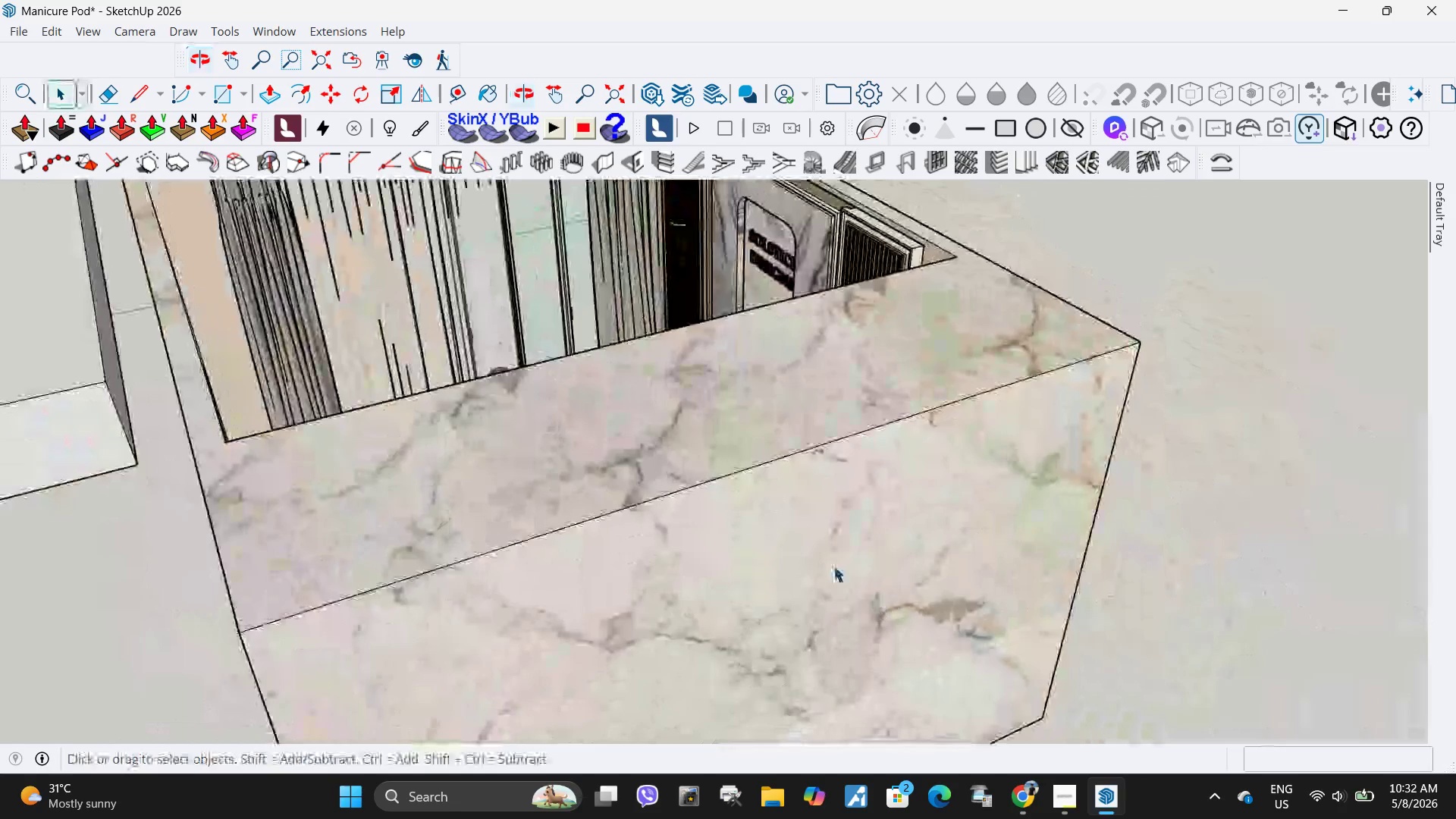 
double_click([833, 566])
 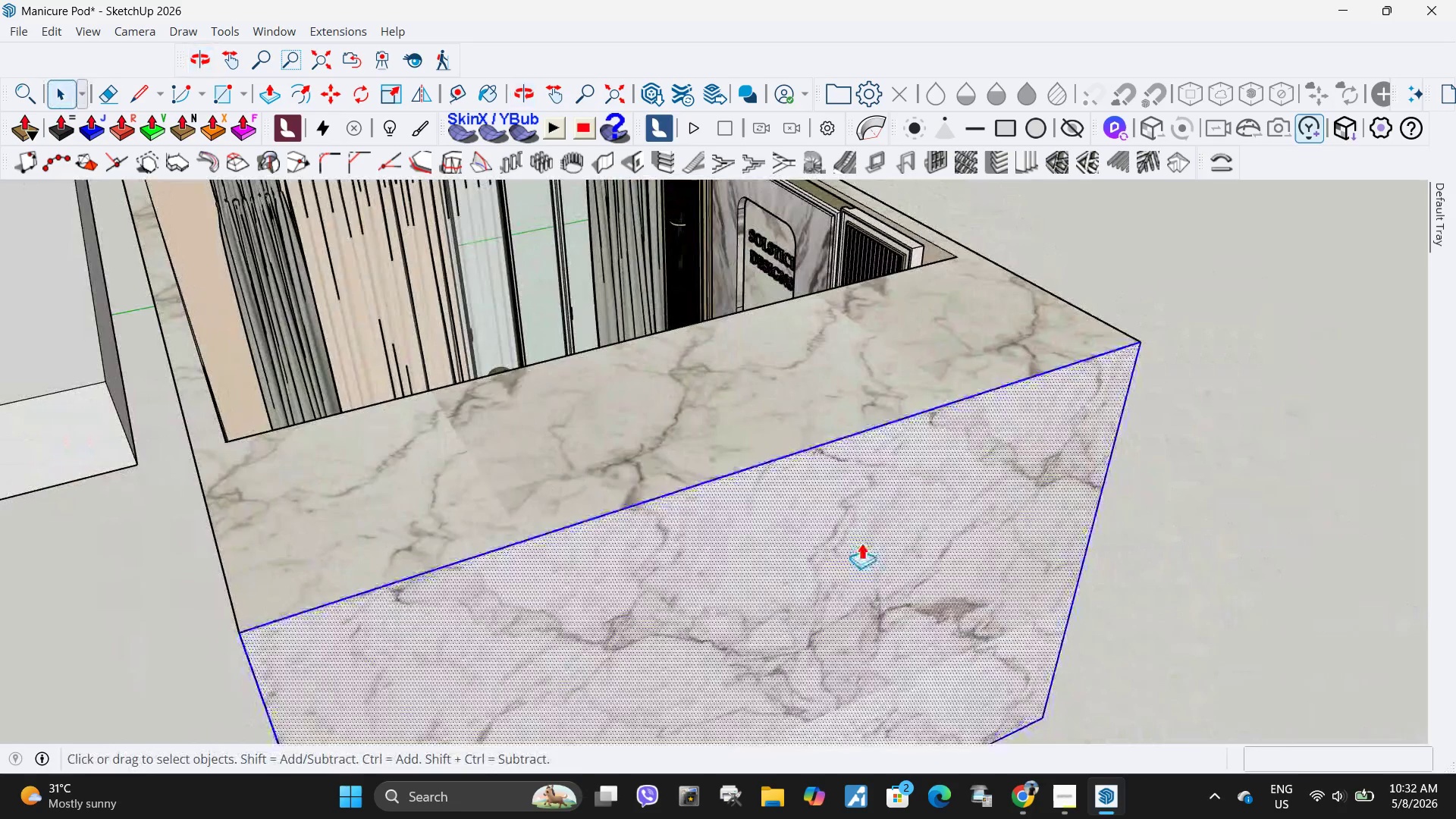 
key(P)
 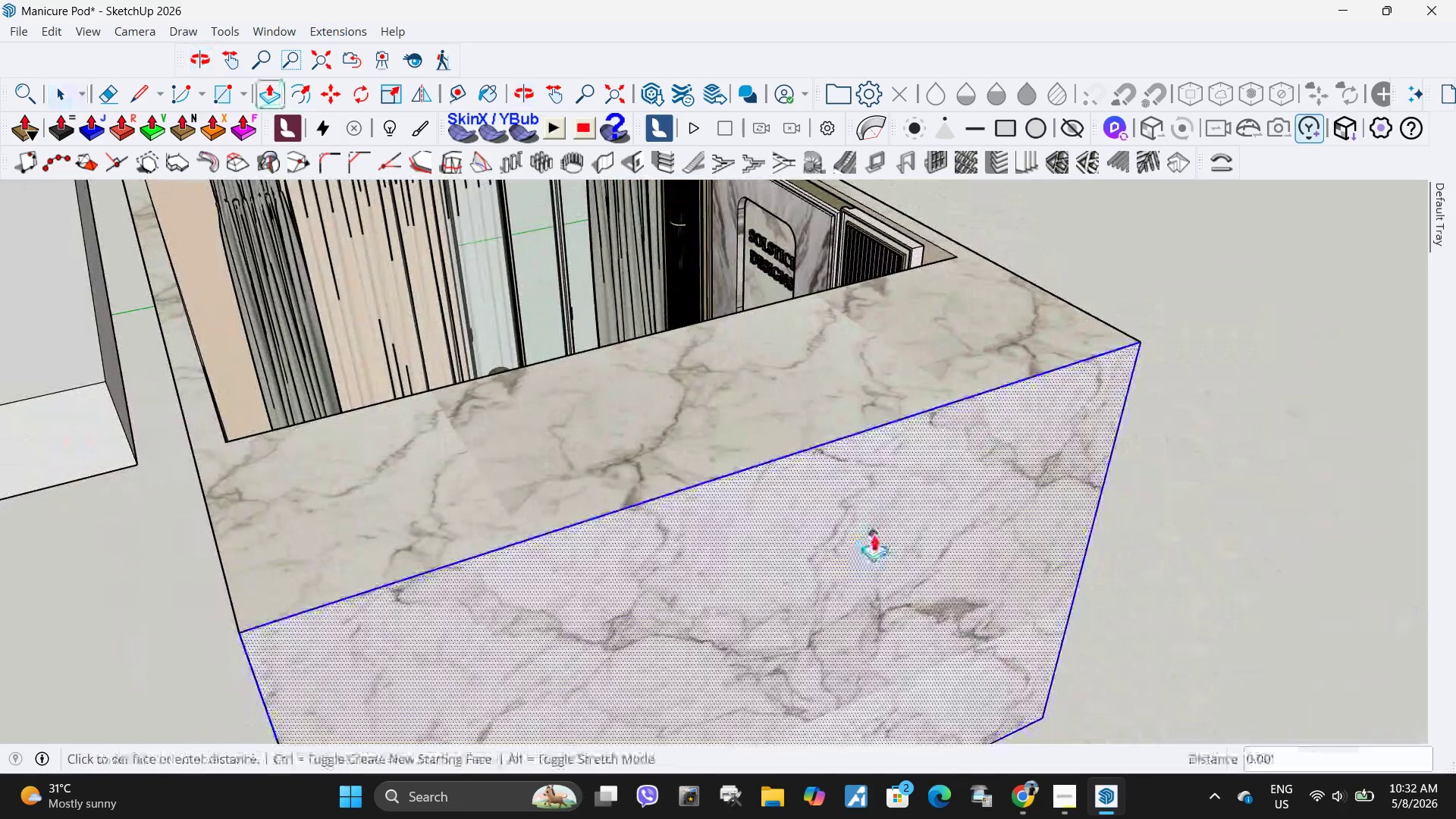 
left_click([874, 534])
 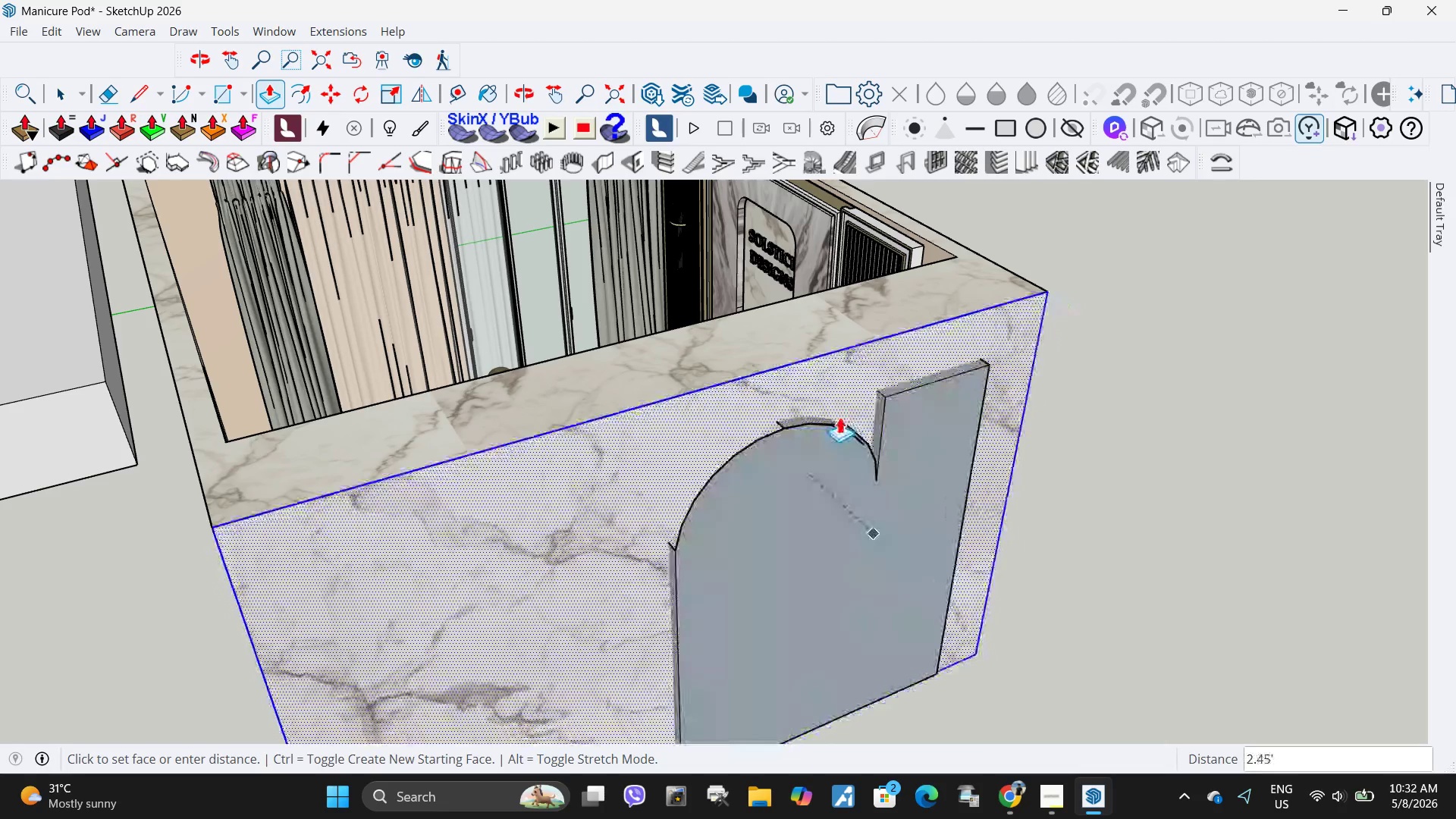 
wait(6.45)
 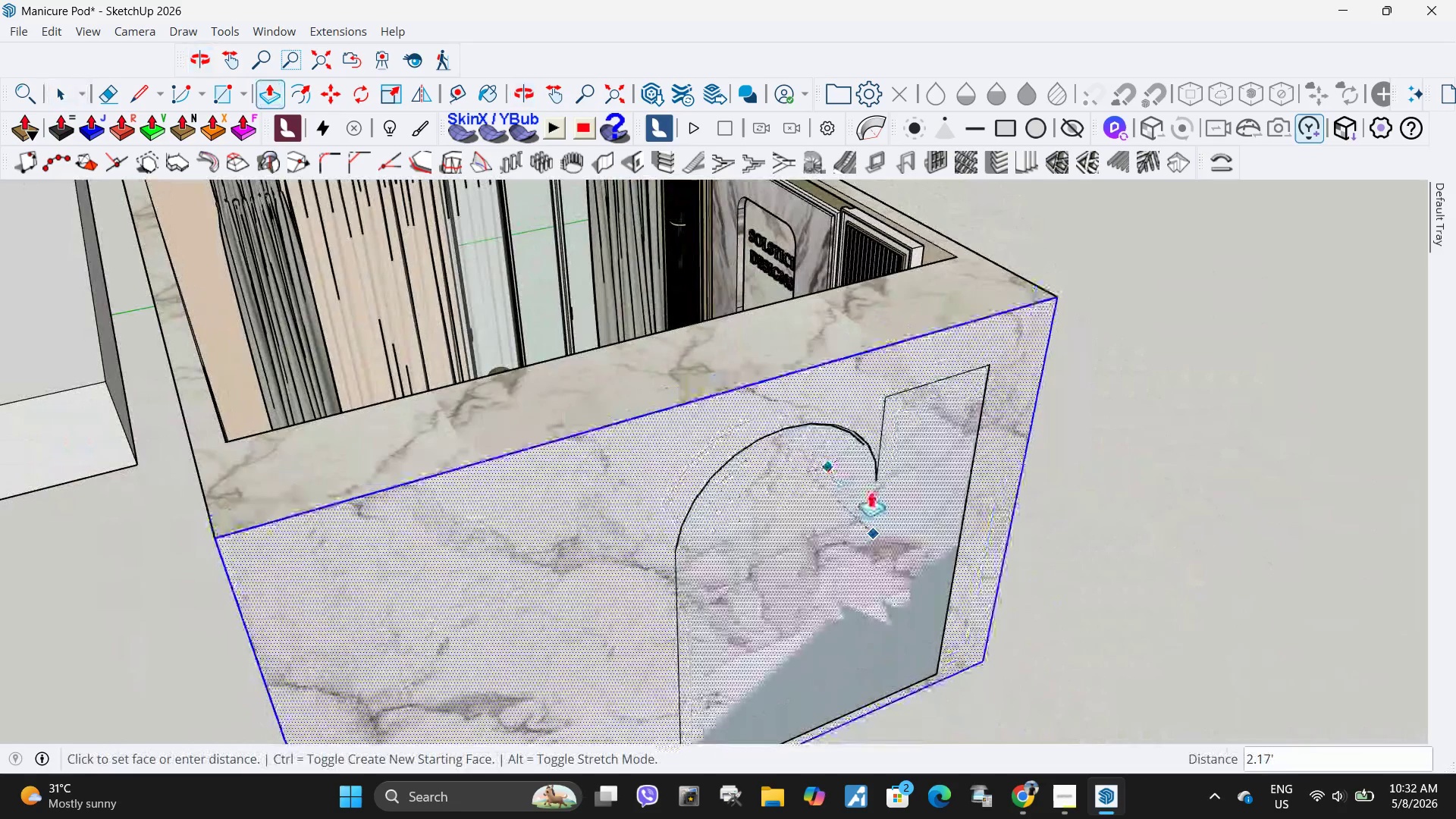 
left_click([876, 426])
 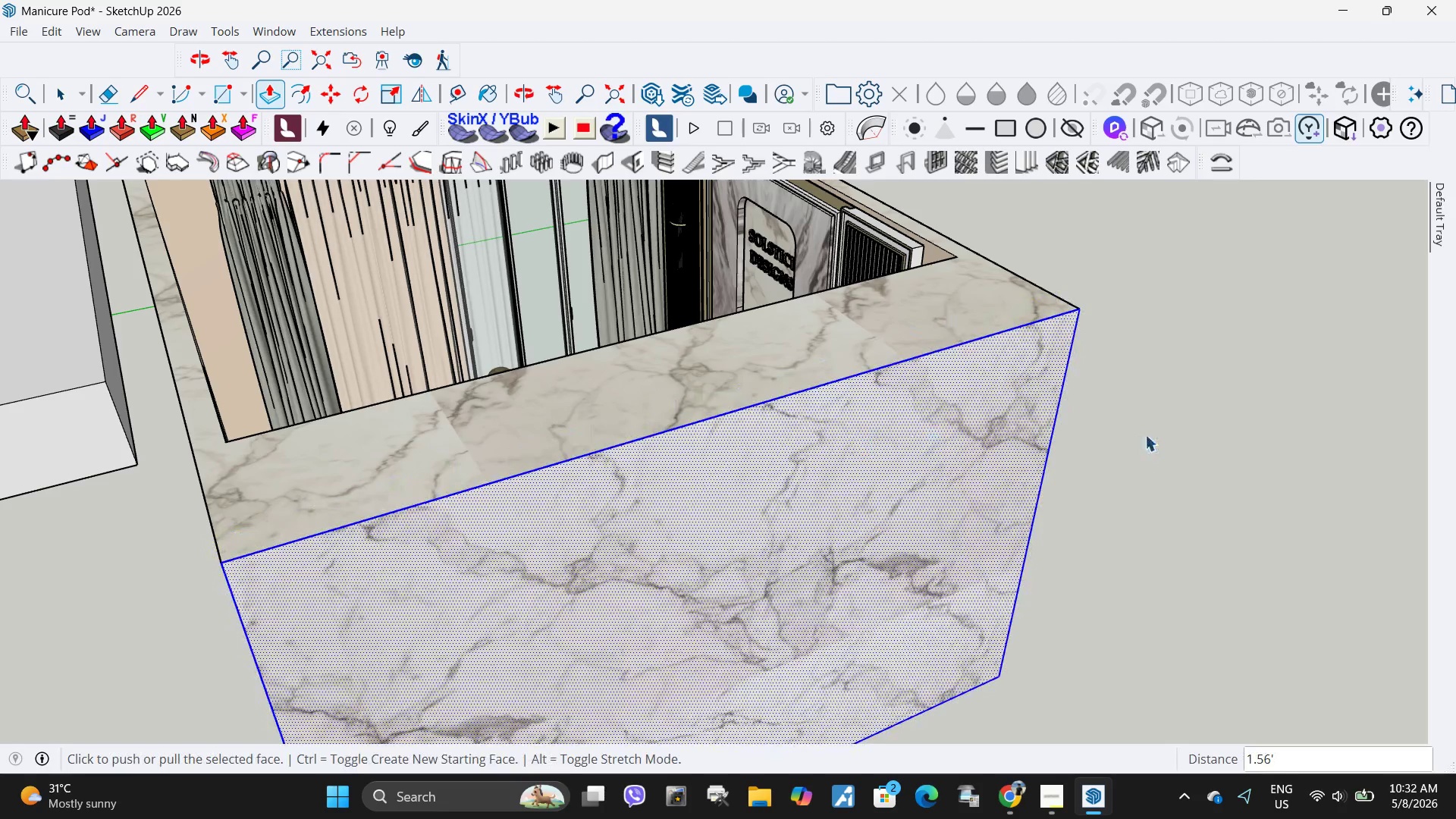 
key(Space)
 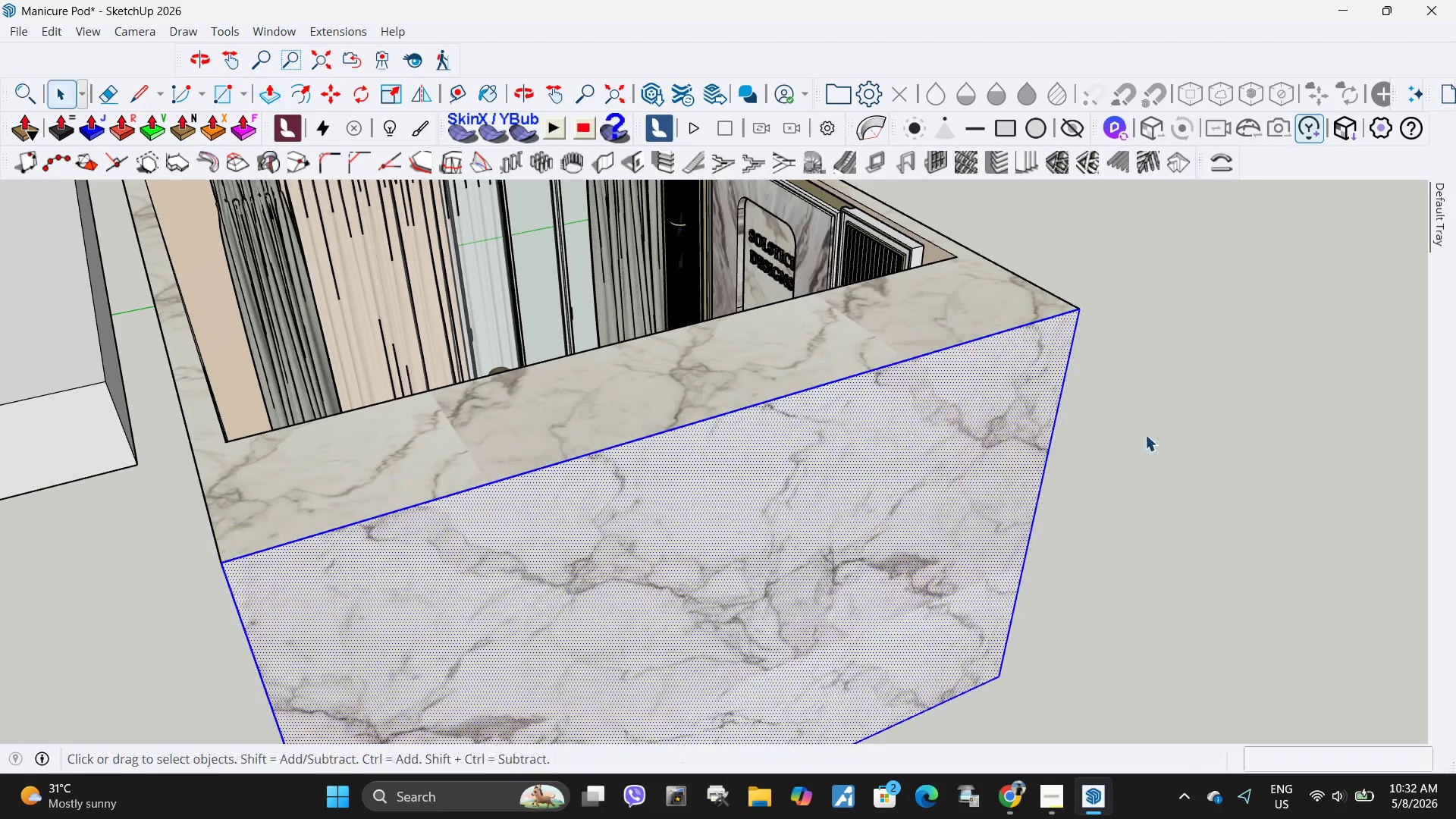 
double_click([1145, 435])
 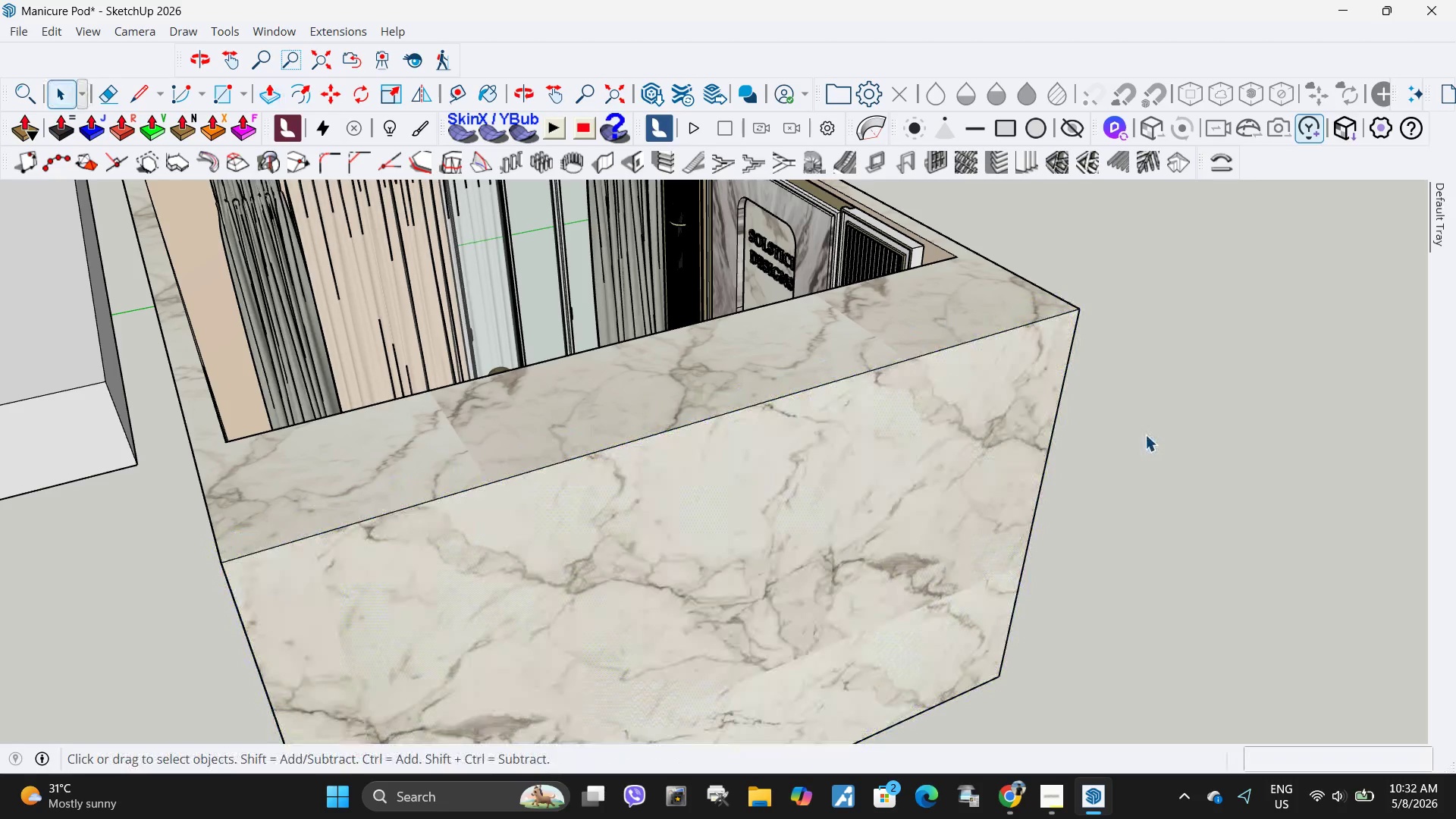 
key(Escape)
 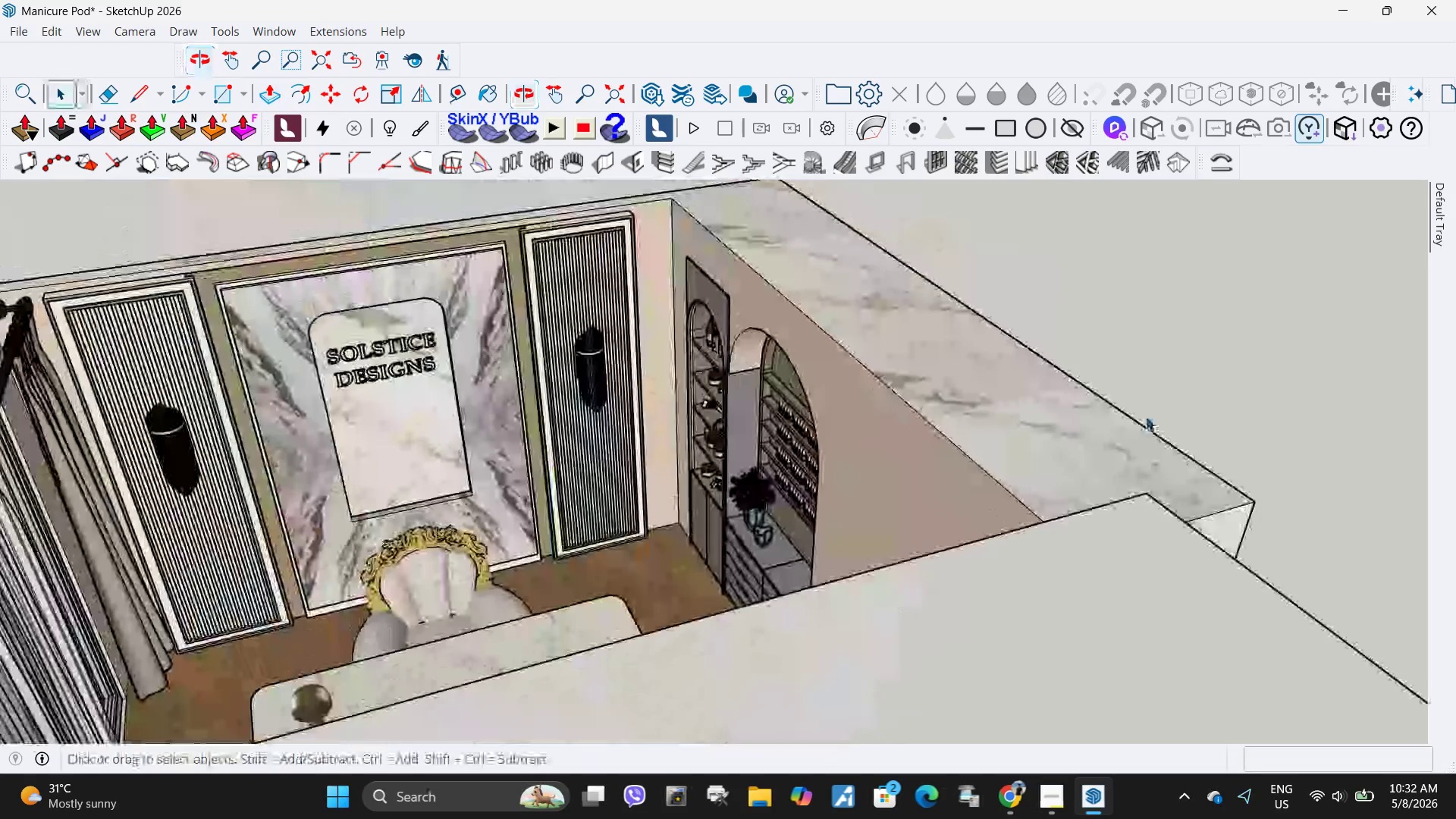 
scroll: coordinate [1144, 416], scroll_direction: down, amount: 4.0
 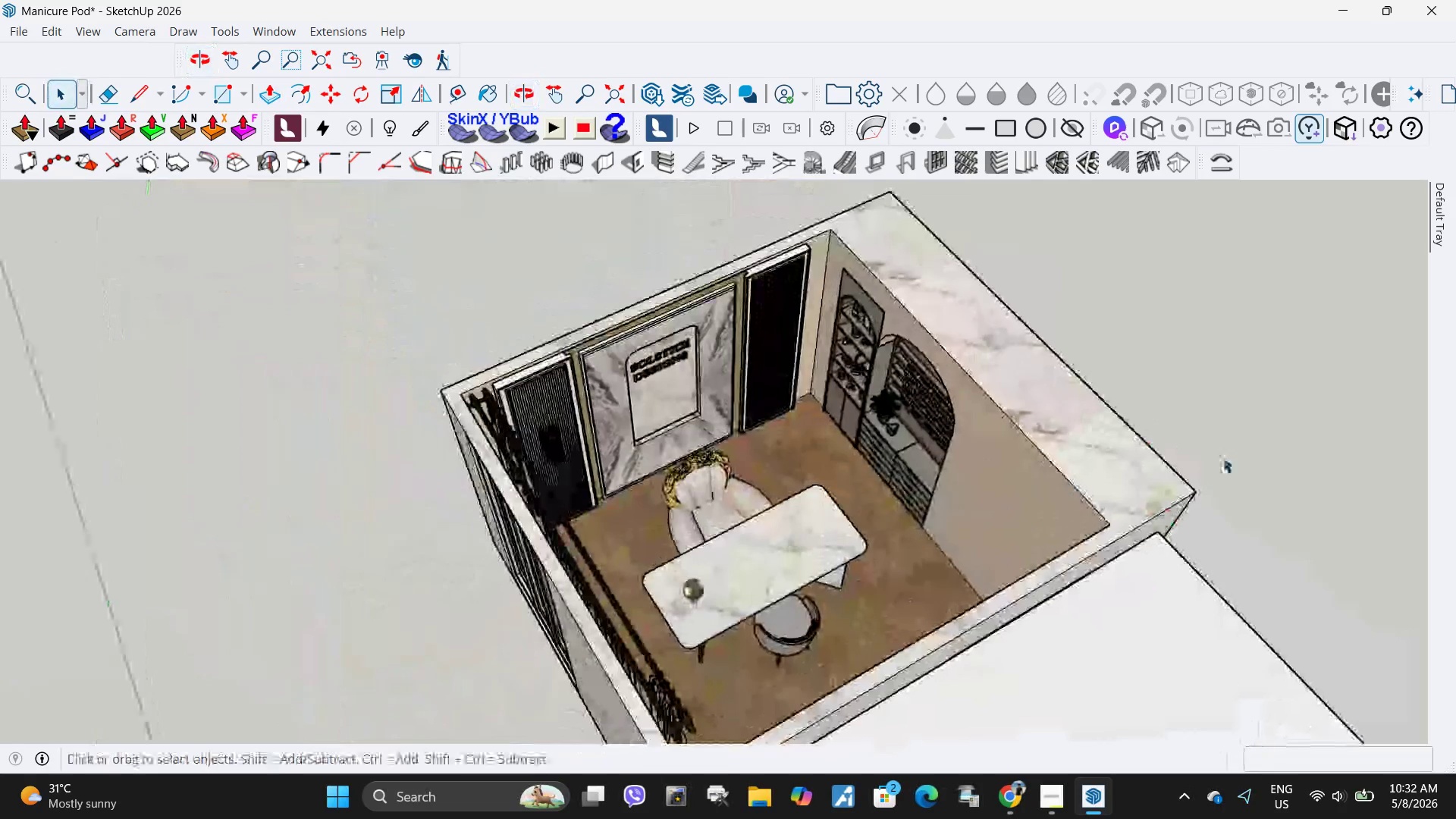 
key(Space)
 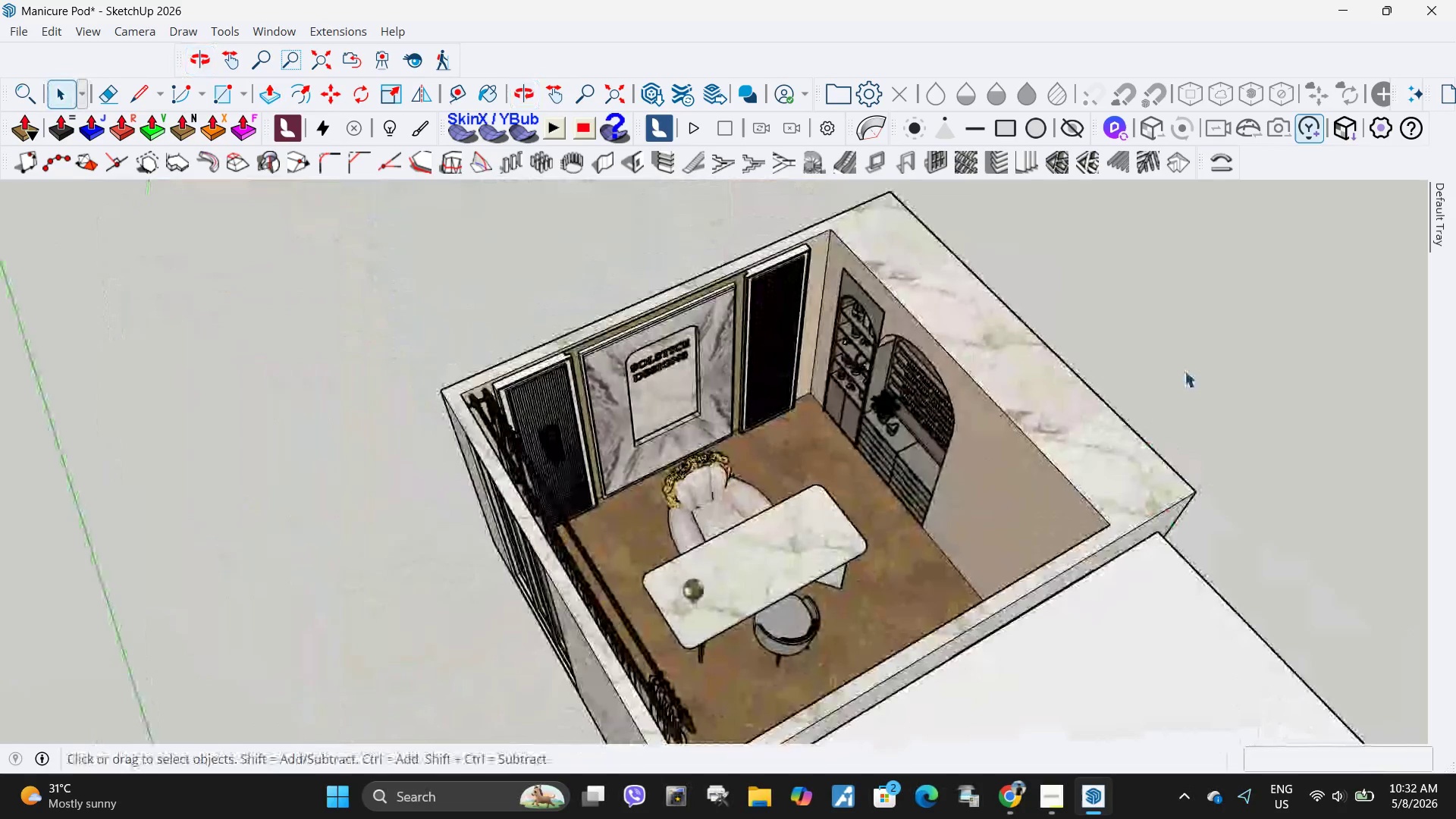 
left_click([1185, 371])
 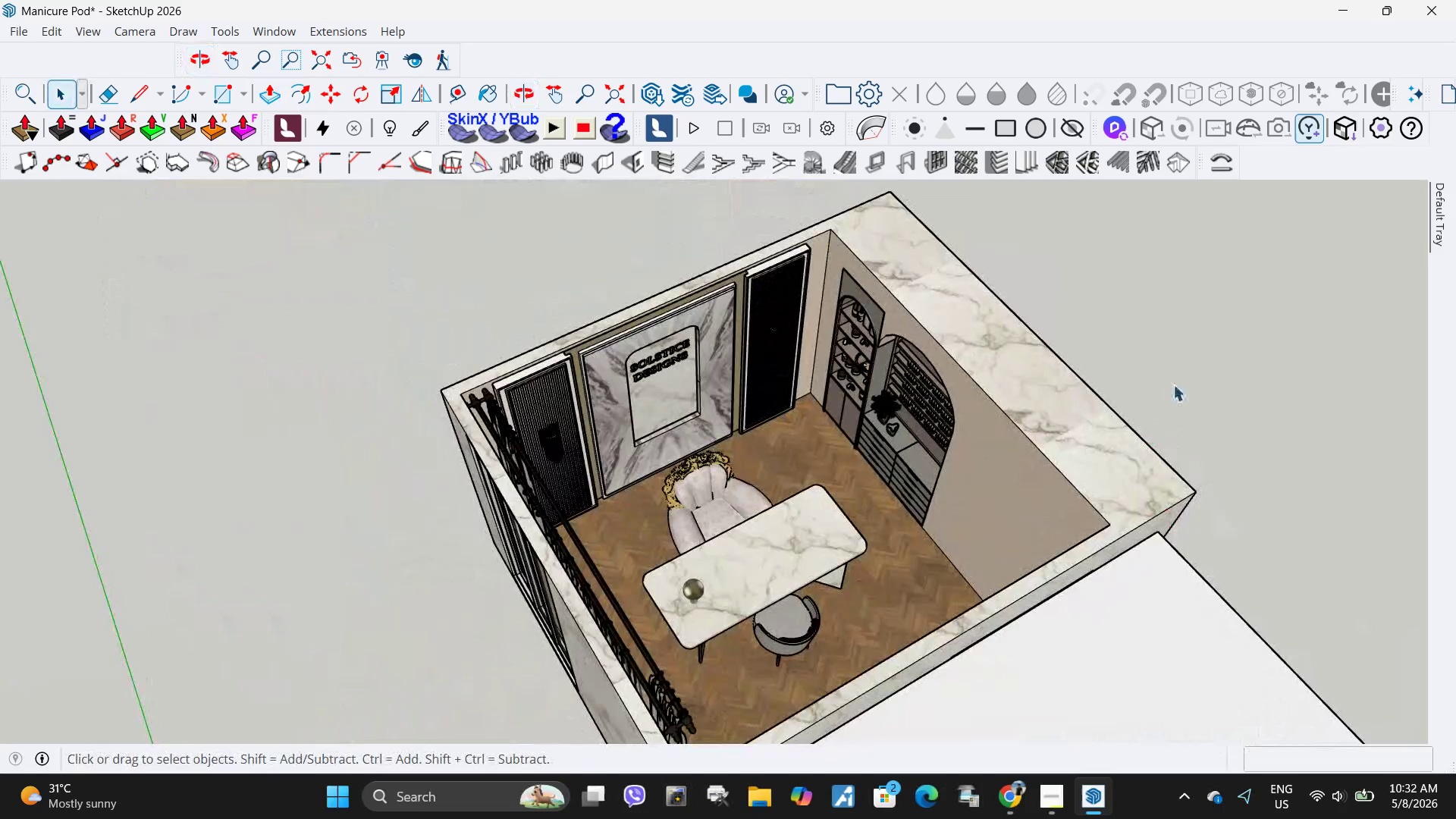 
scroll: coordinate [663, 381], scroll_direction: up, amount: 21.0
 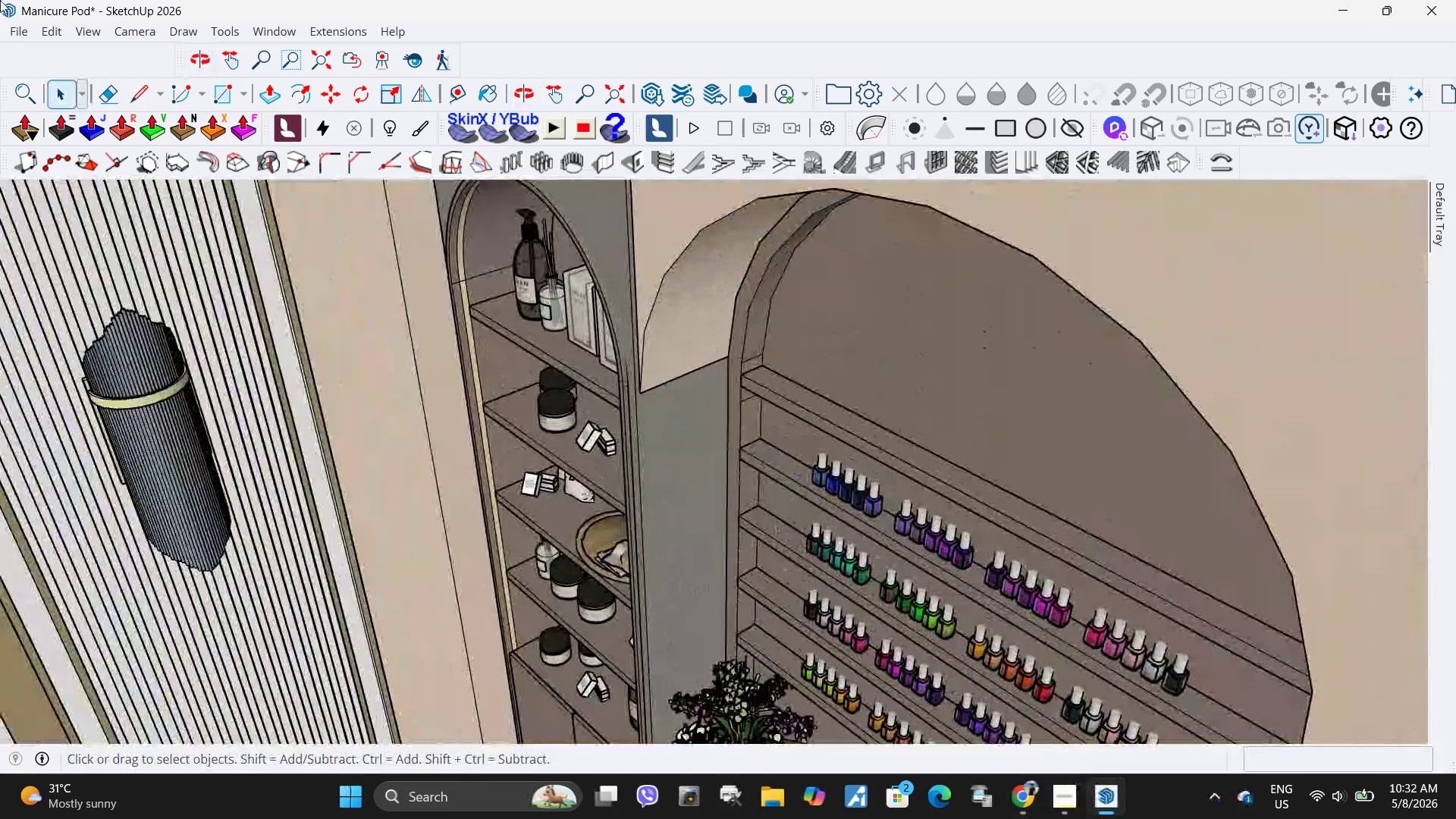 
mouse_move([22, 58])
 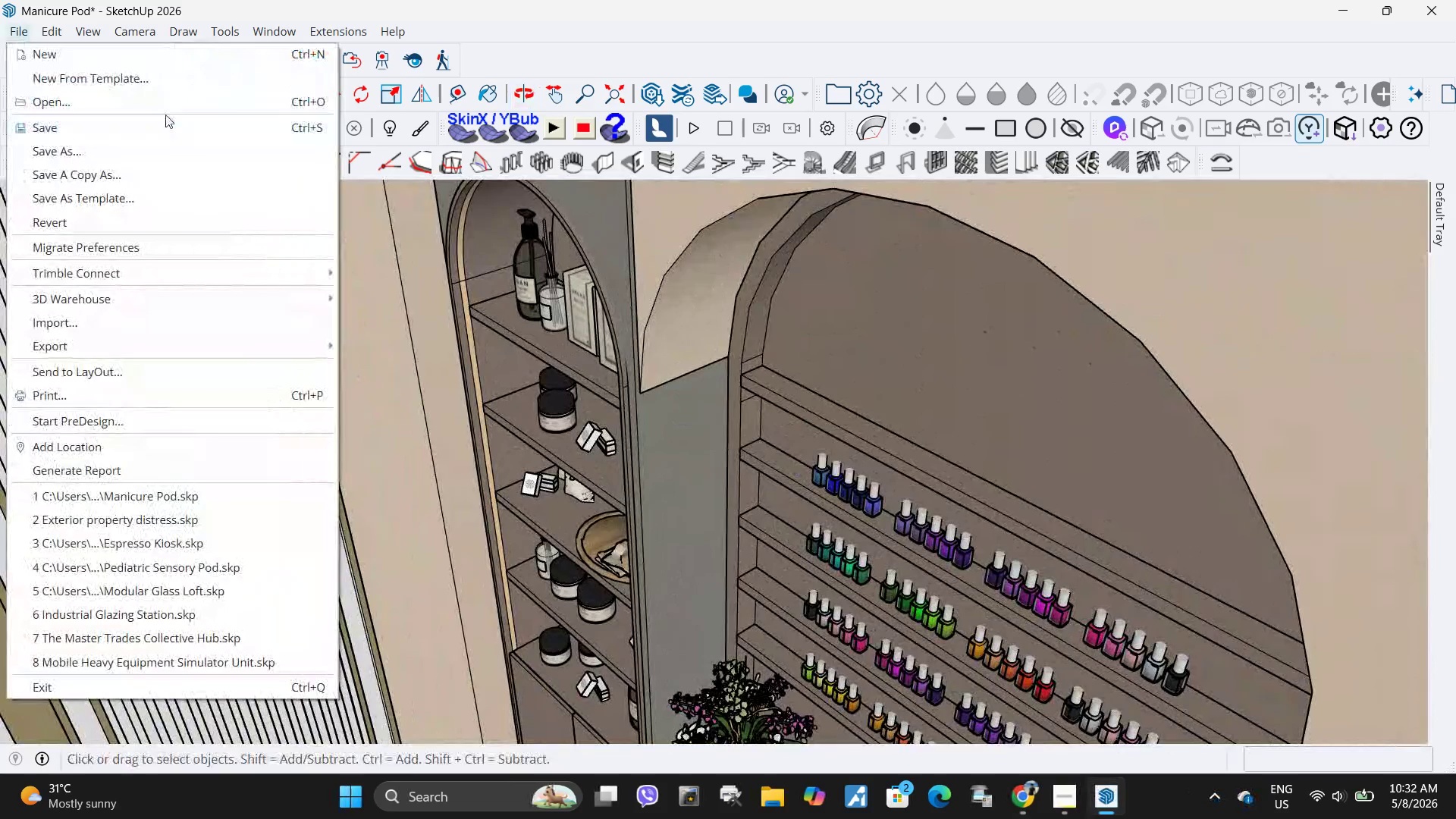 
mouse_move([185, 140])
 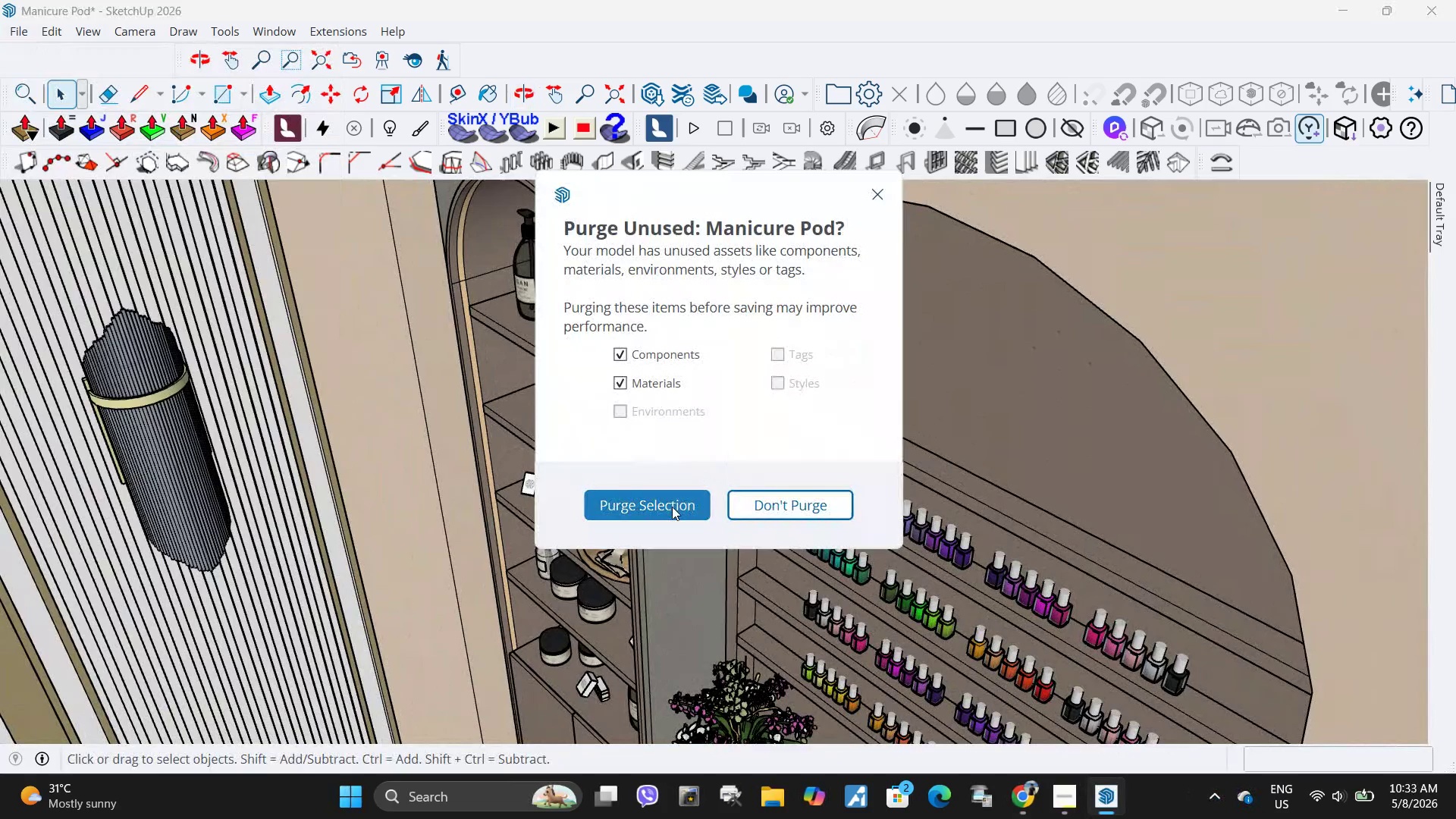 
left_click([672, 507])
 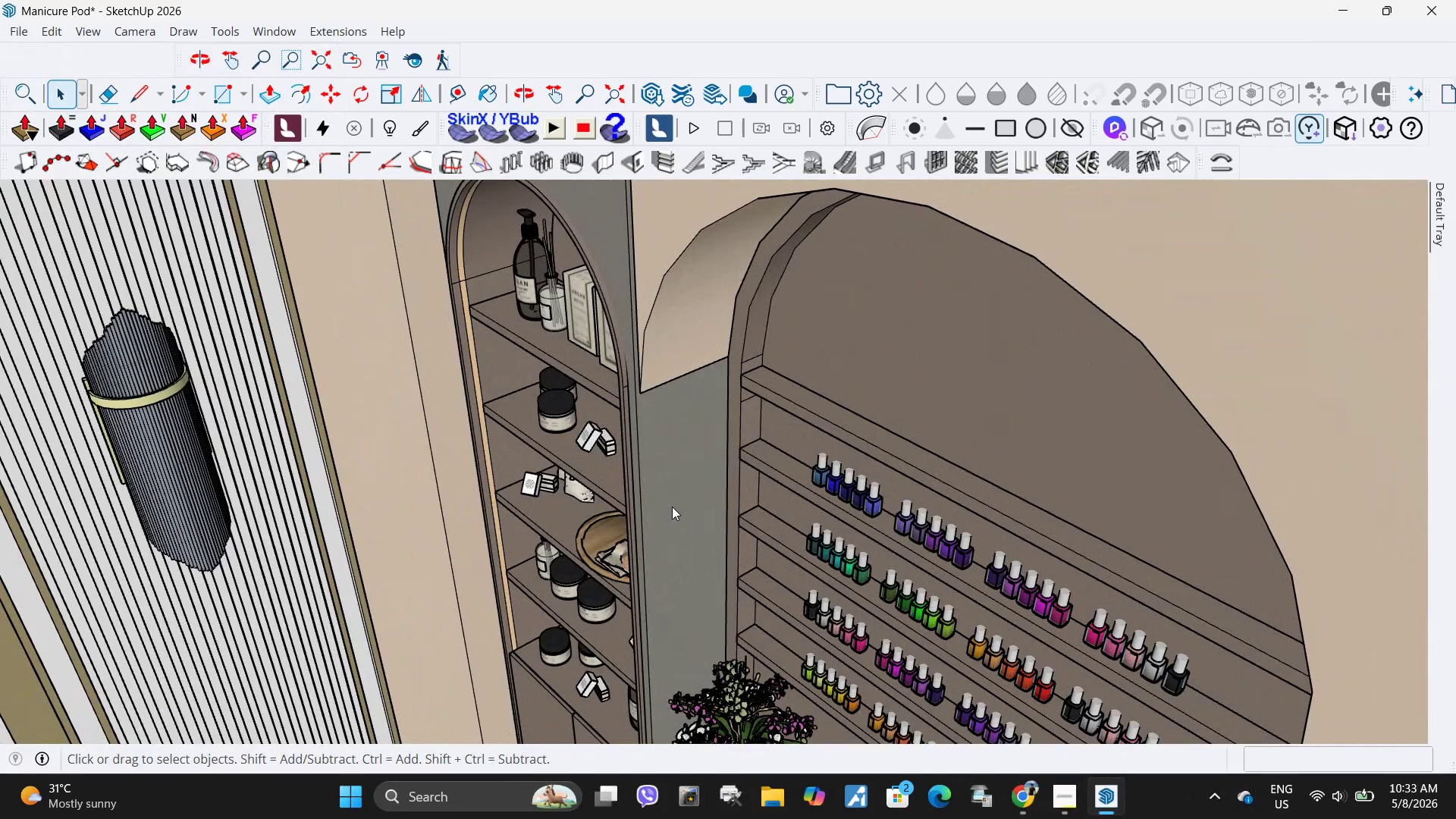 
scroll: coordinate [852, 534], scroll_direction: down, amount: 29.0
 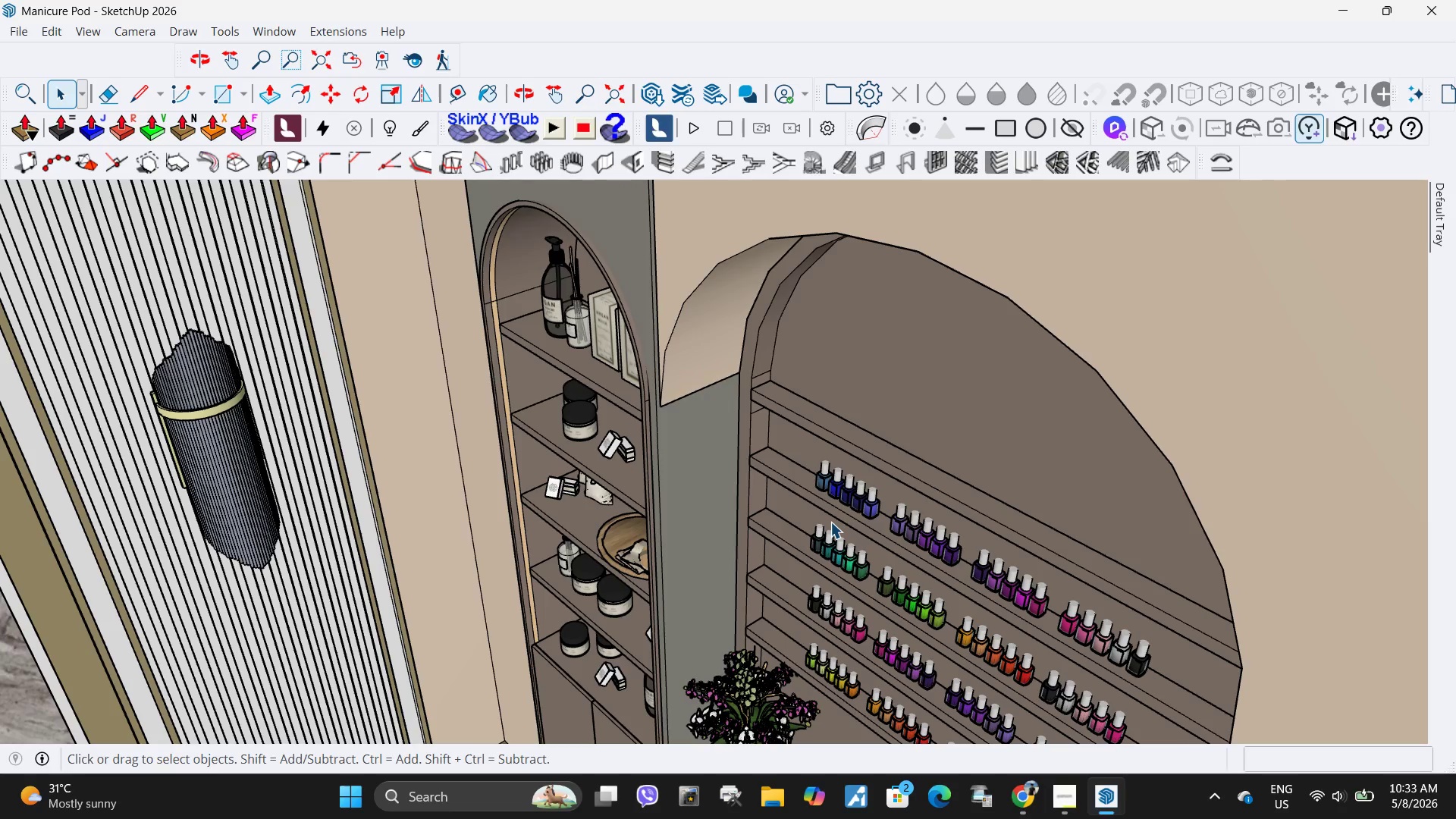 
wait(10.74)
 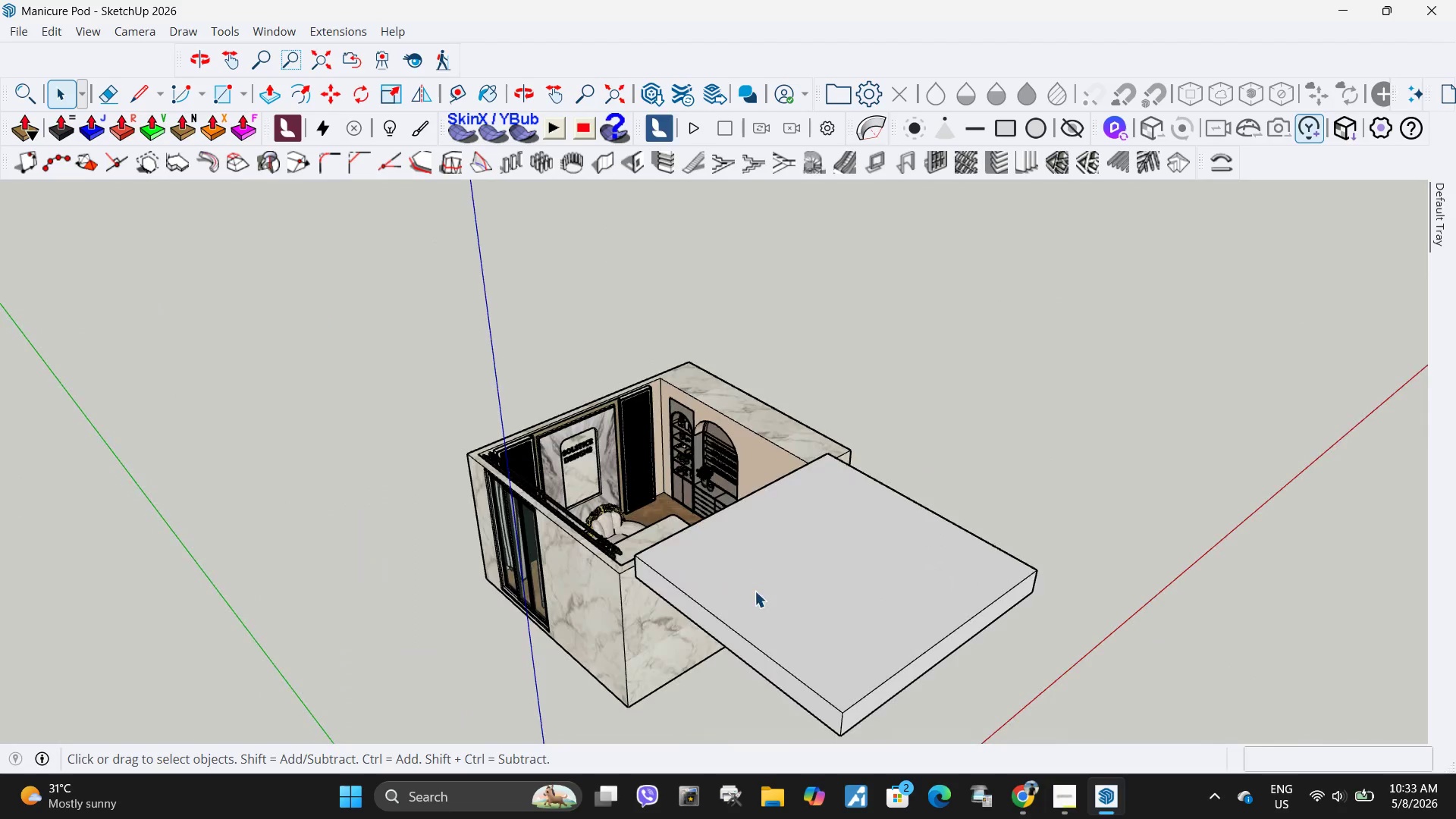 
key(Space)
 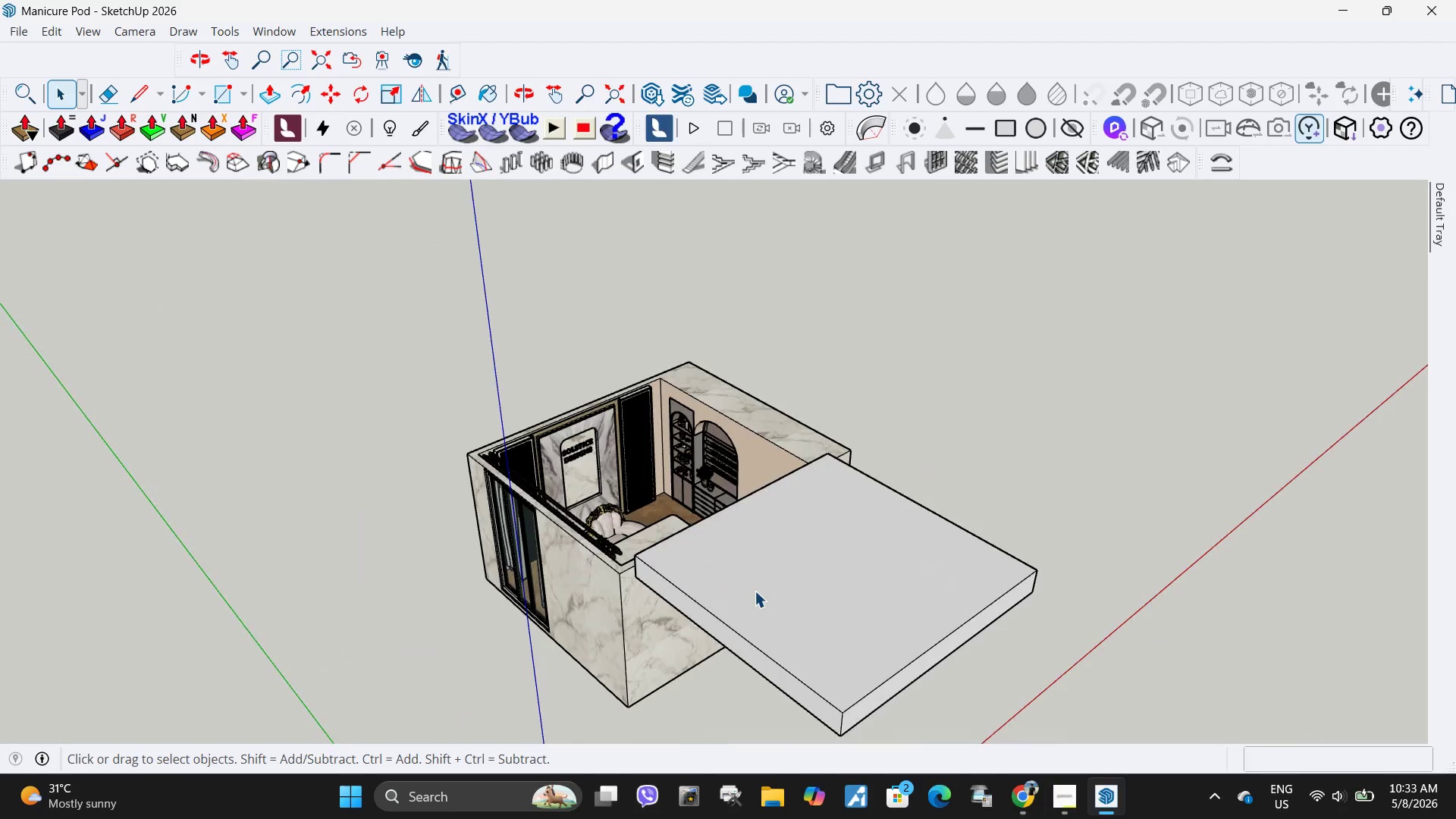 
left_click([755, 591])
 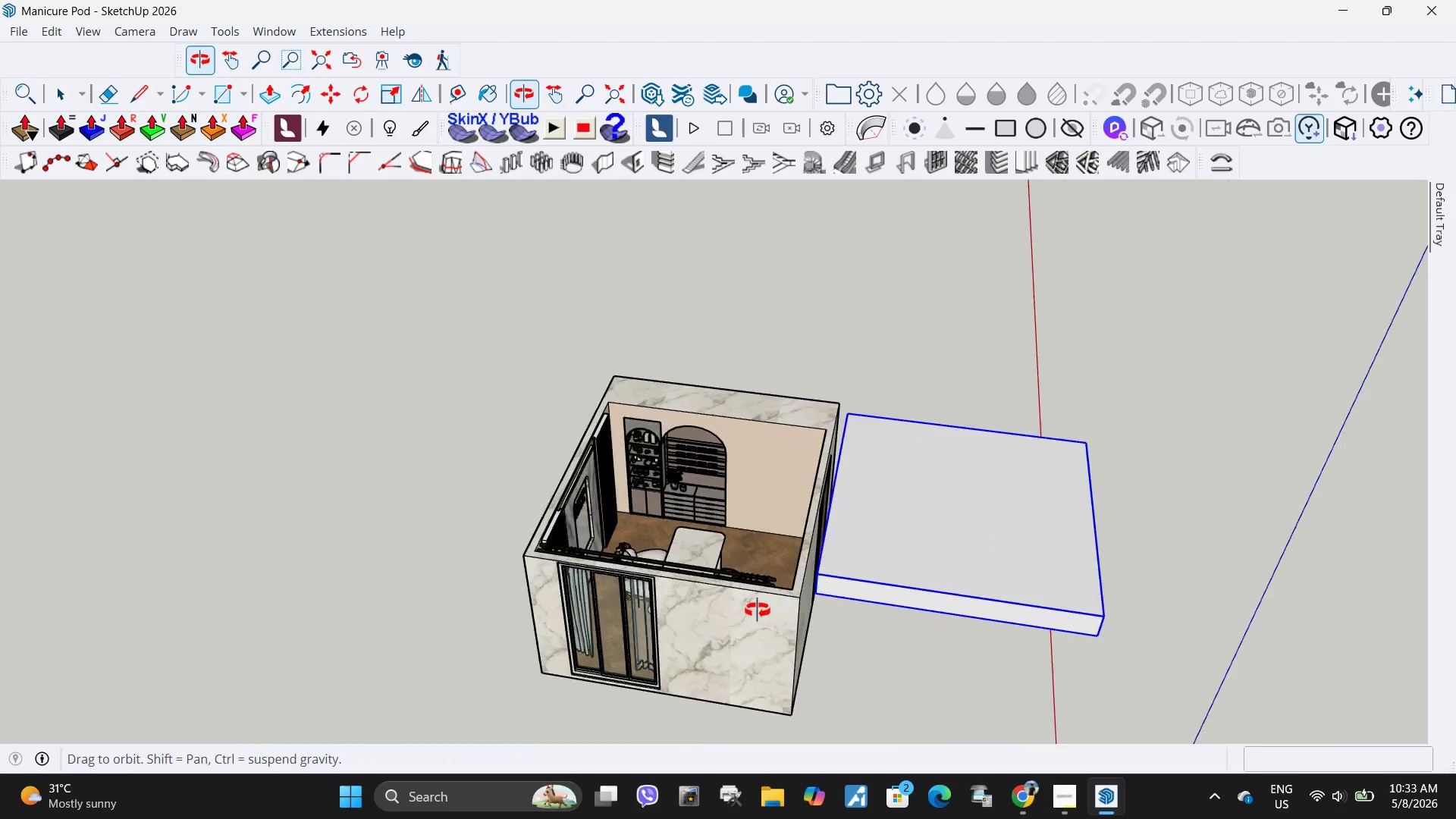 
scroll: coordinate [715, 413], scroll_direction: down, amount: 32.0
 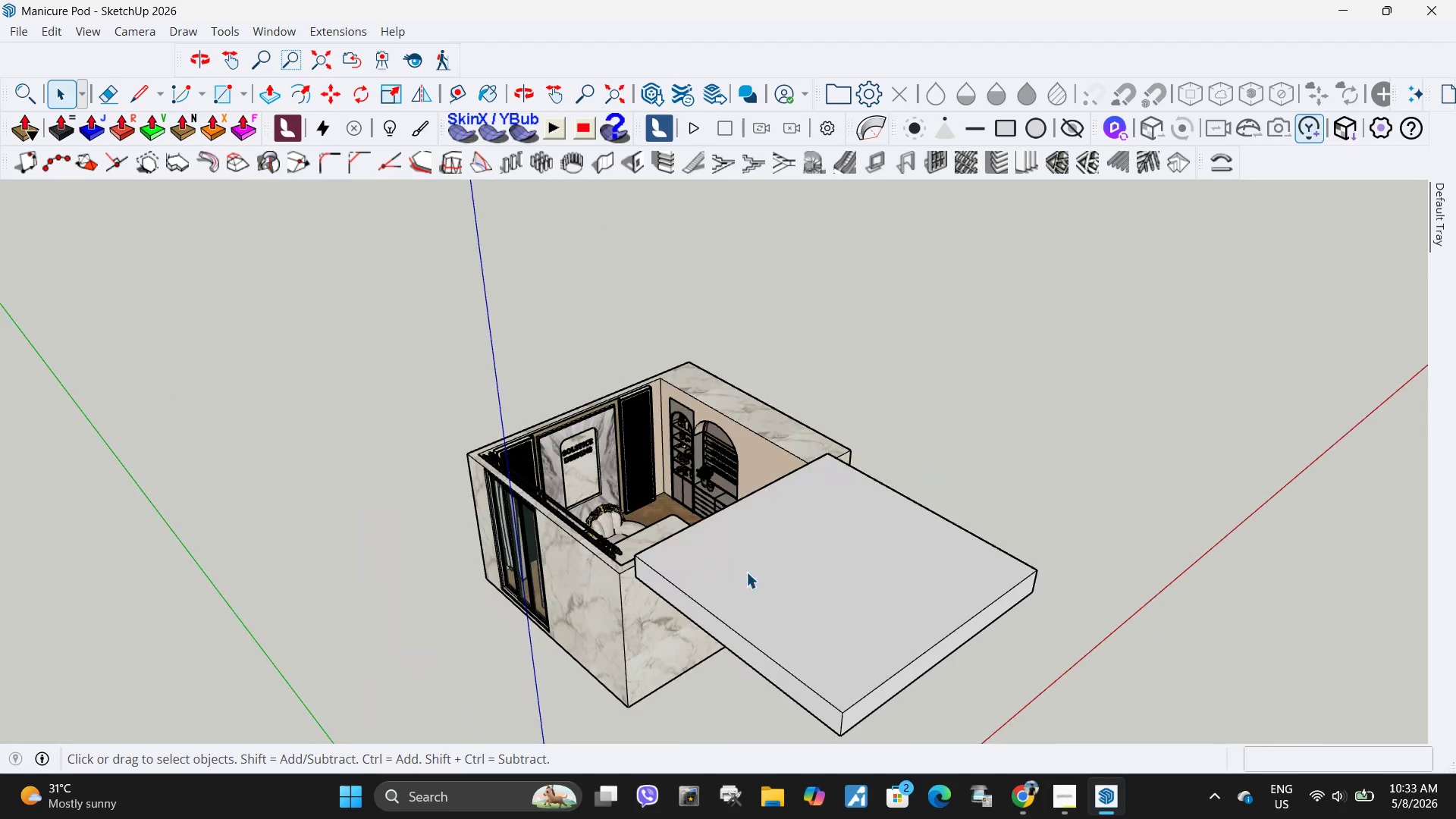 
key(M)
 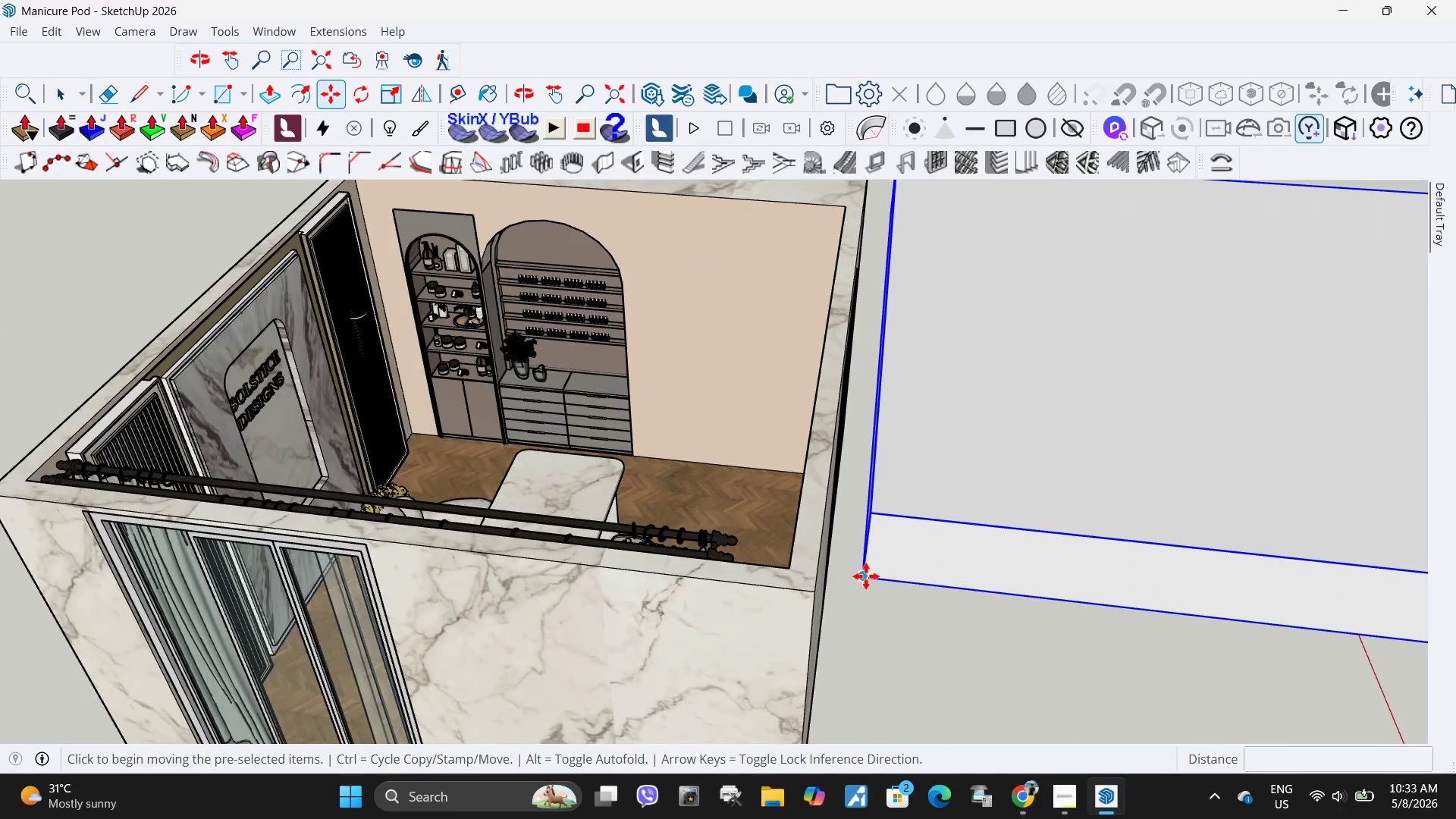 
scroll: coordinate [824, 592], scroll_direction: up, amount: 9.0
 